 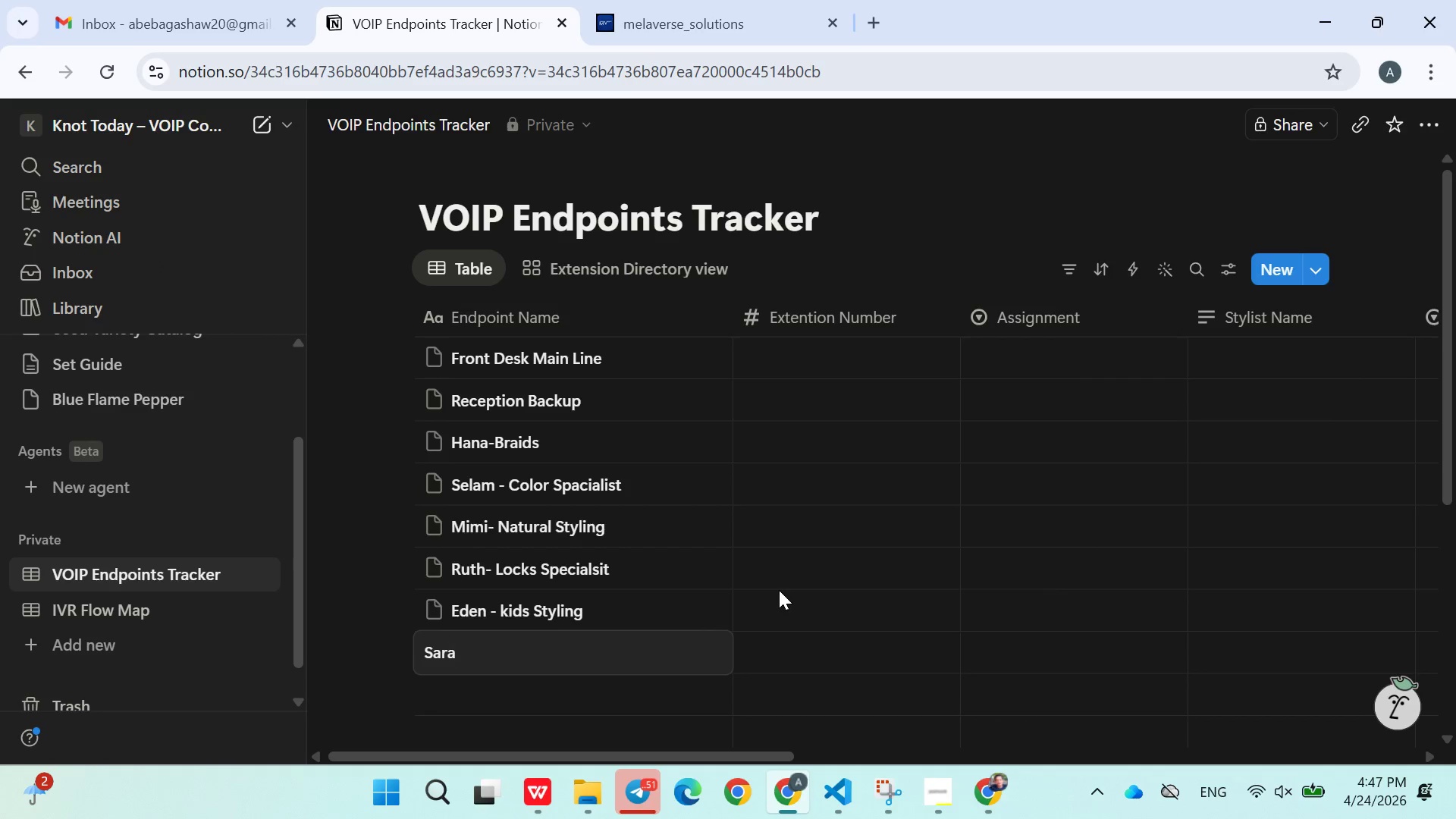 
type(Extentions)
 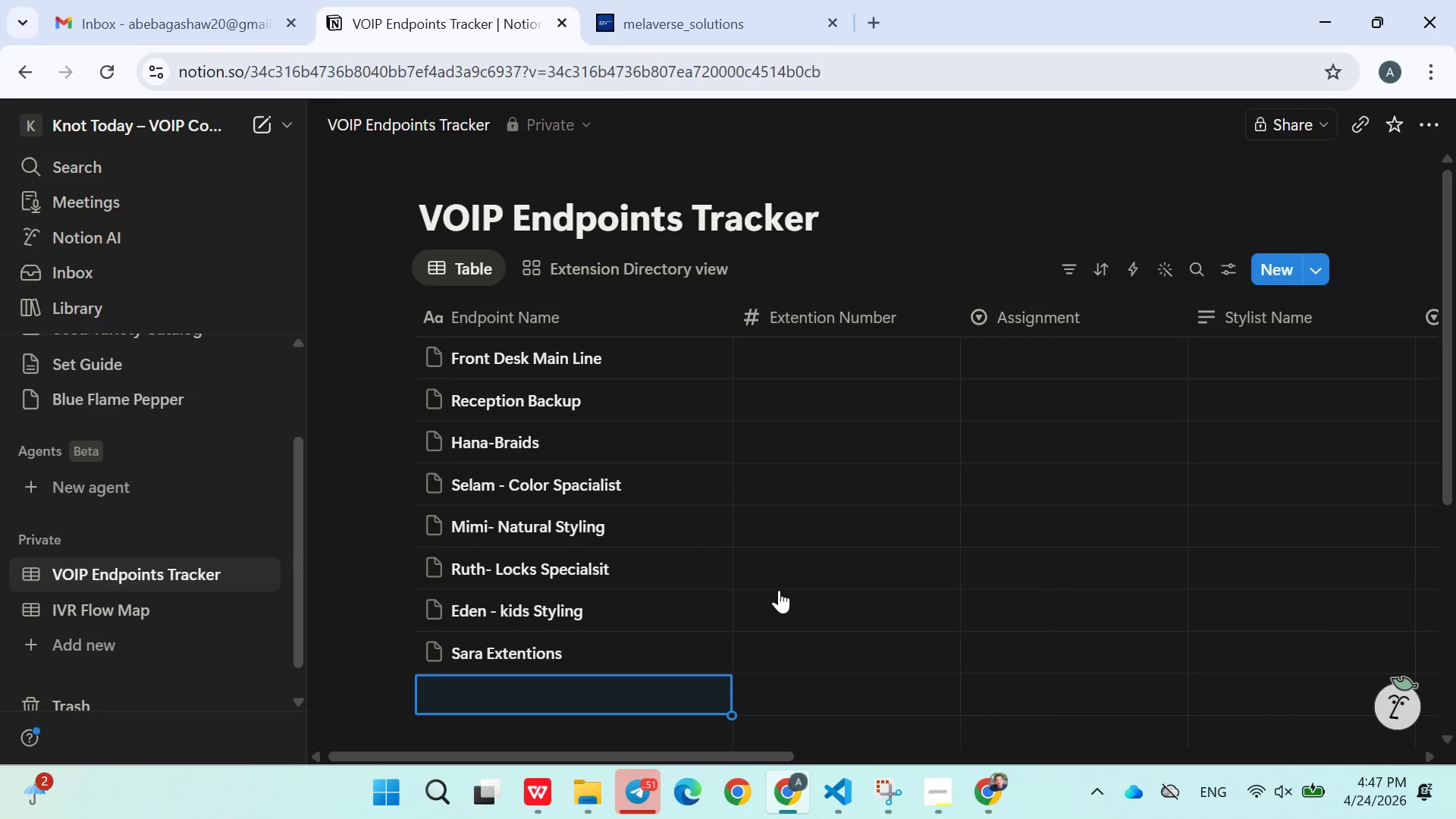 
key(Enter)
 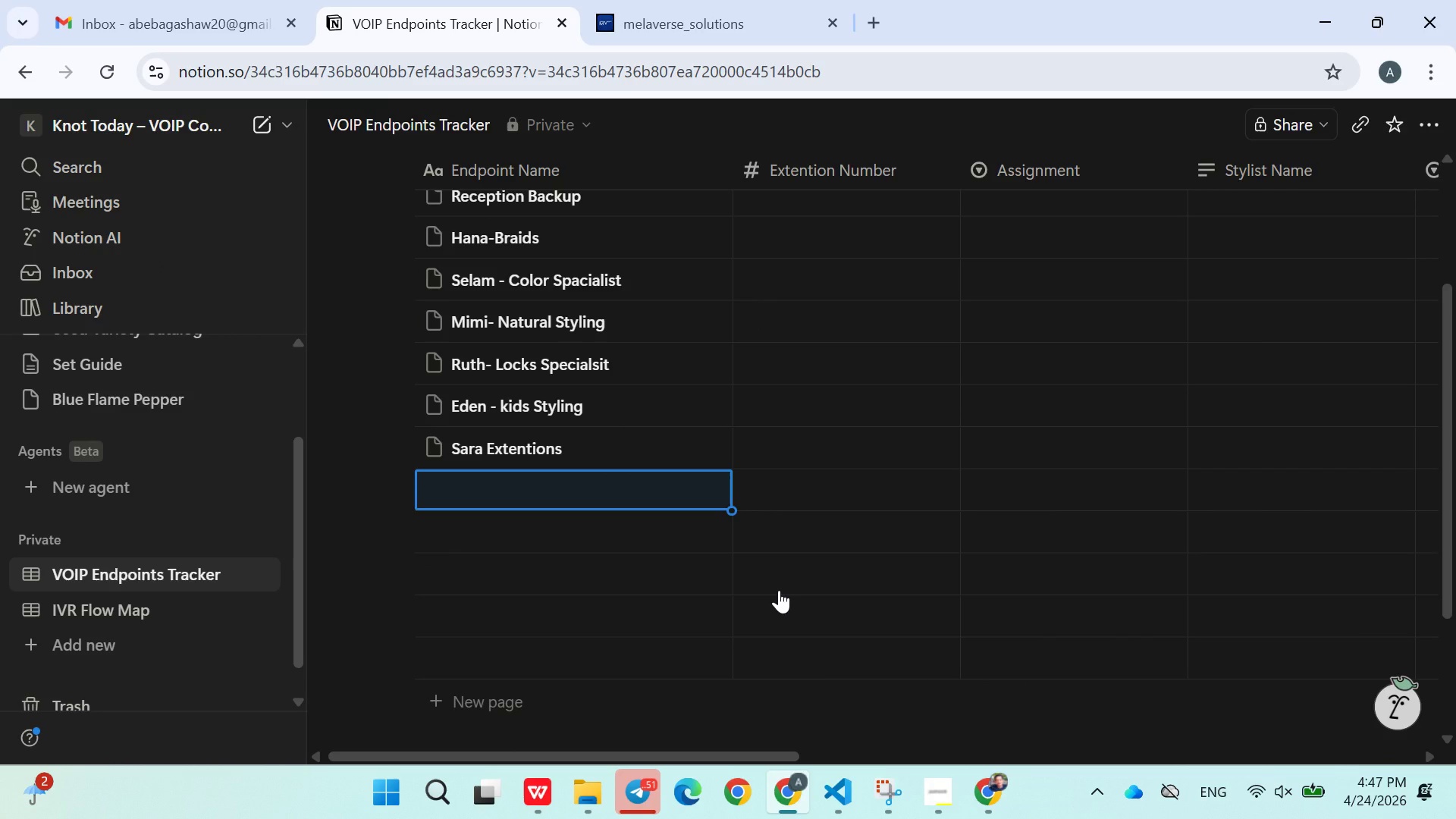 
type(Back office Admin)
 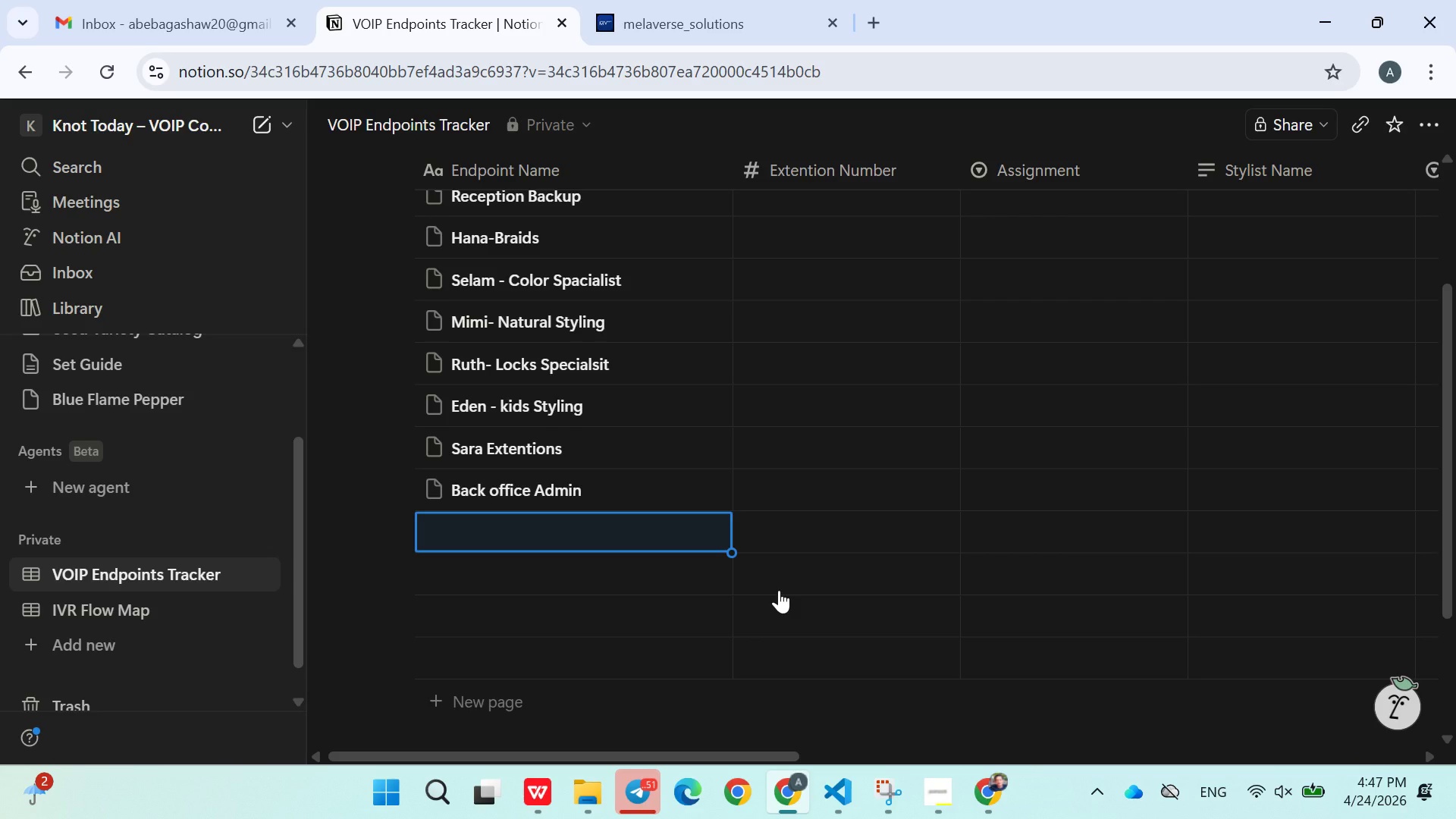 
 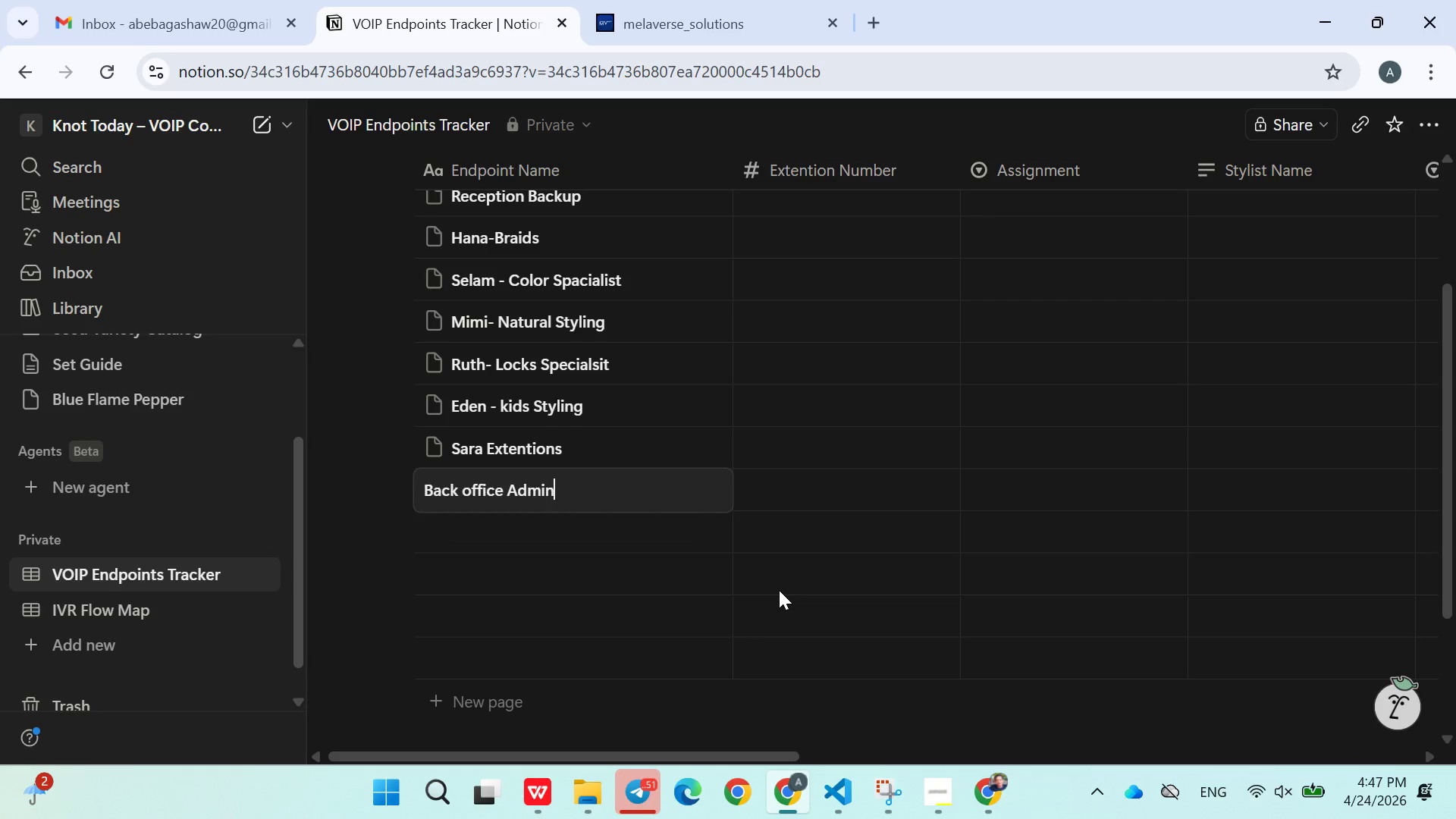 
key(Enter)
 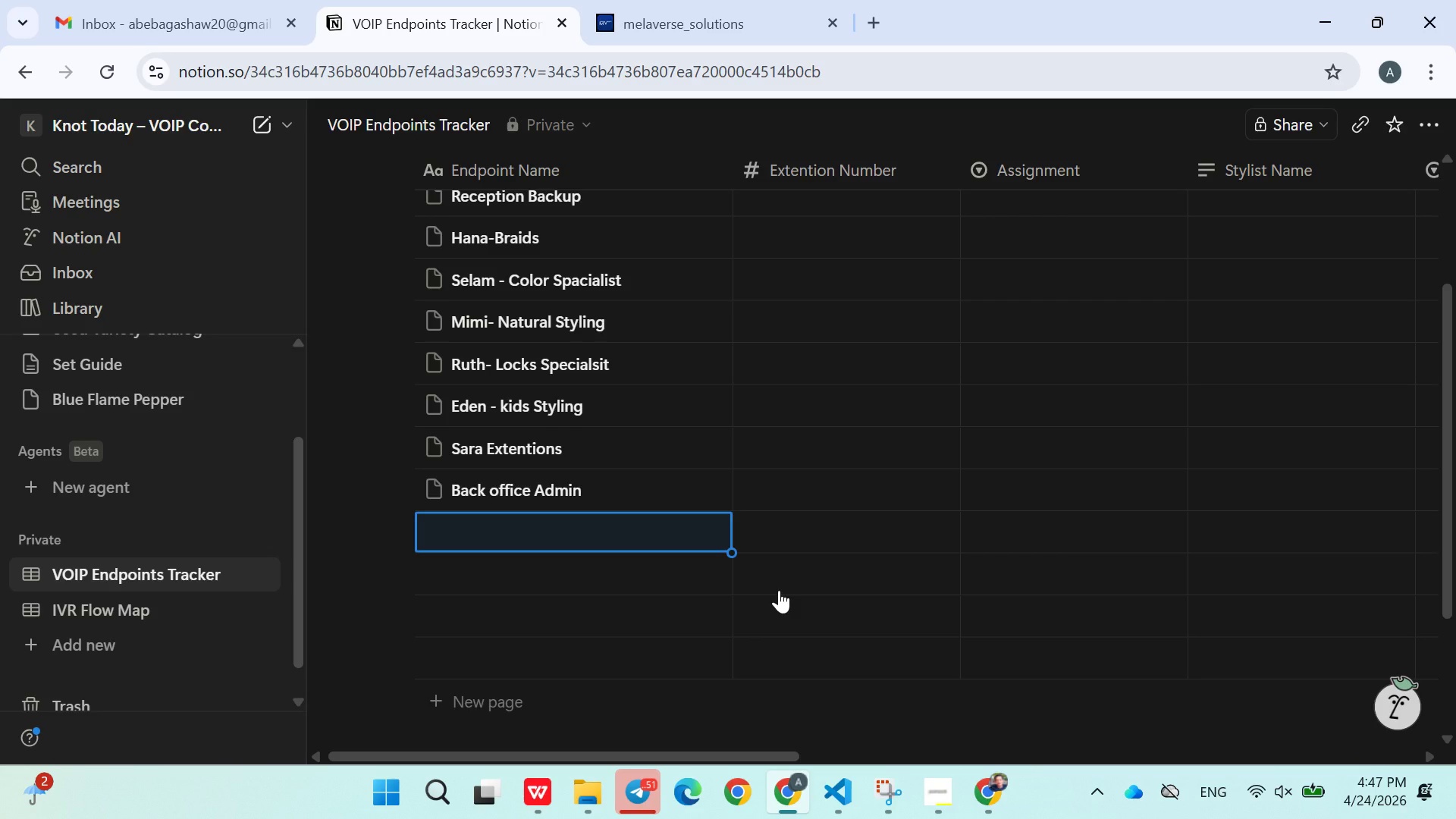 
type(Inventory Line)
 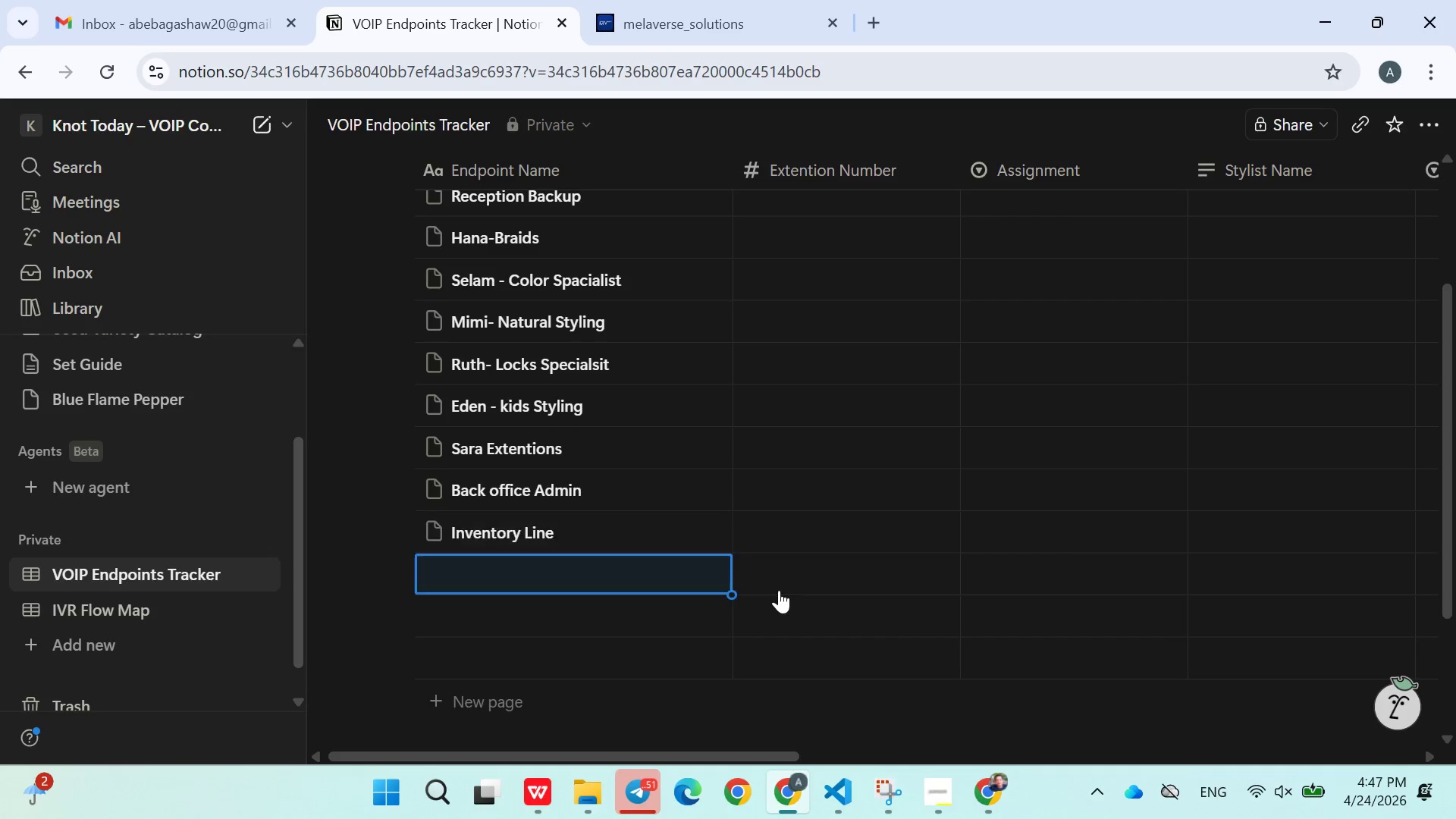 
key(Enter)
 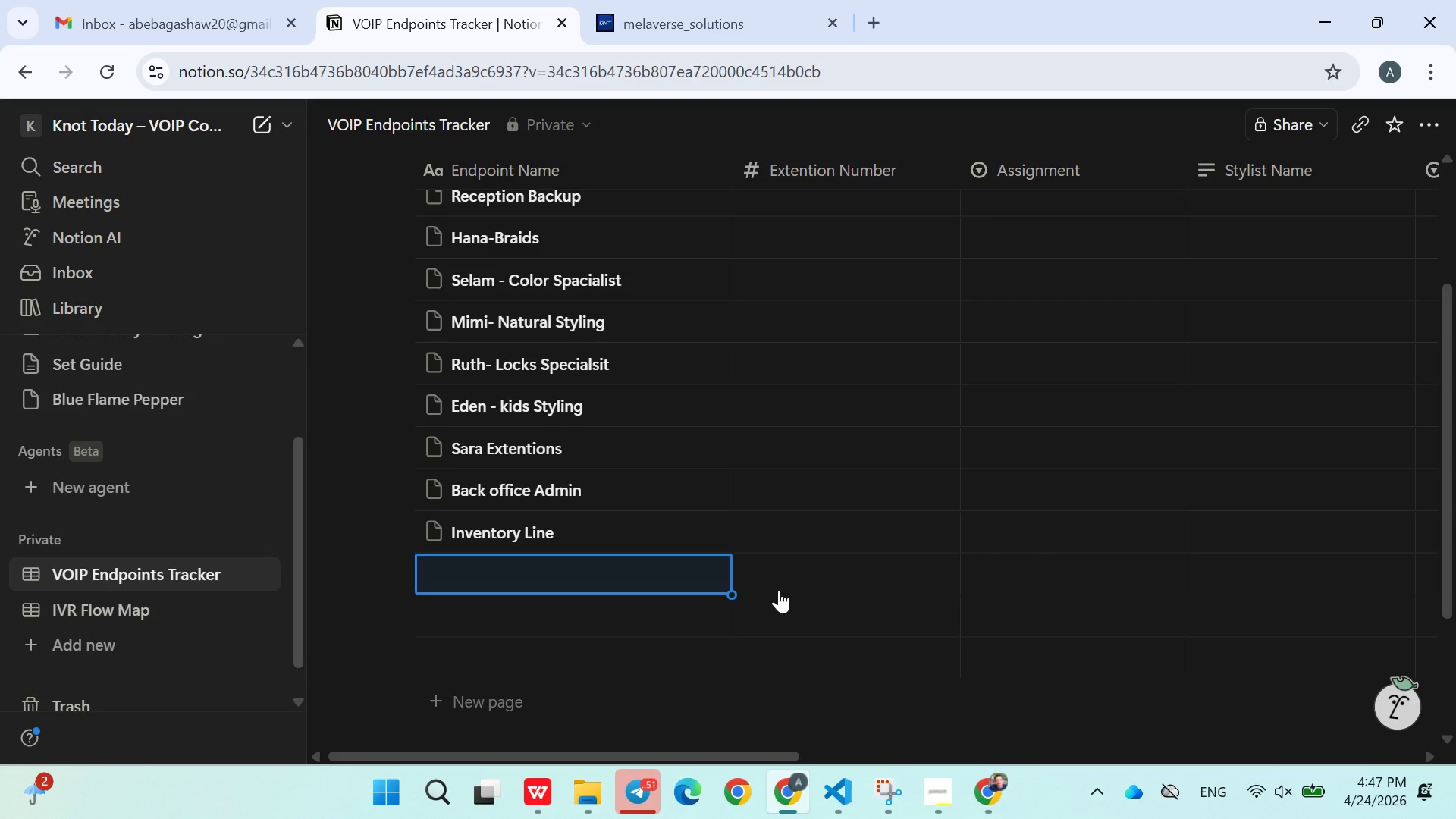 
type(Manager Mobile)
 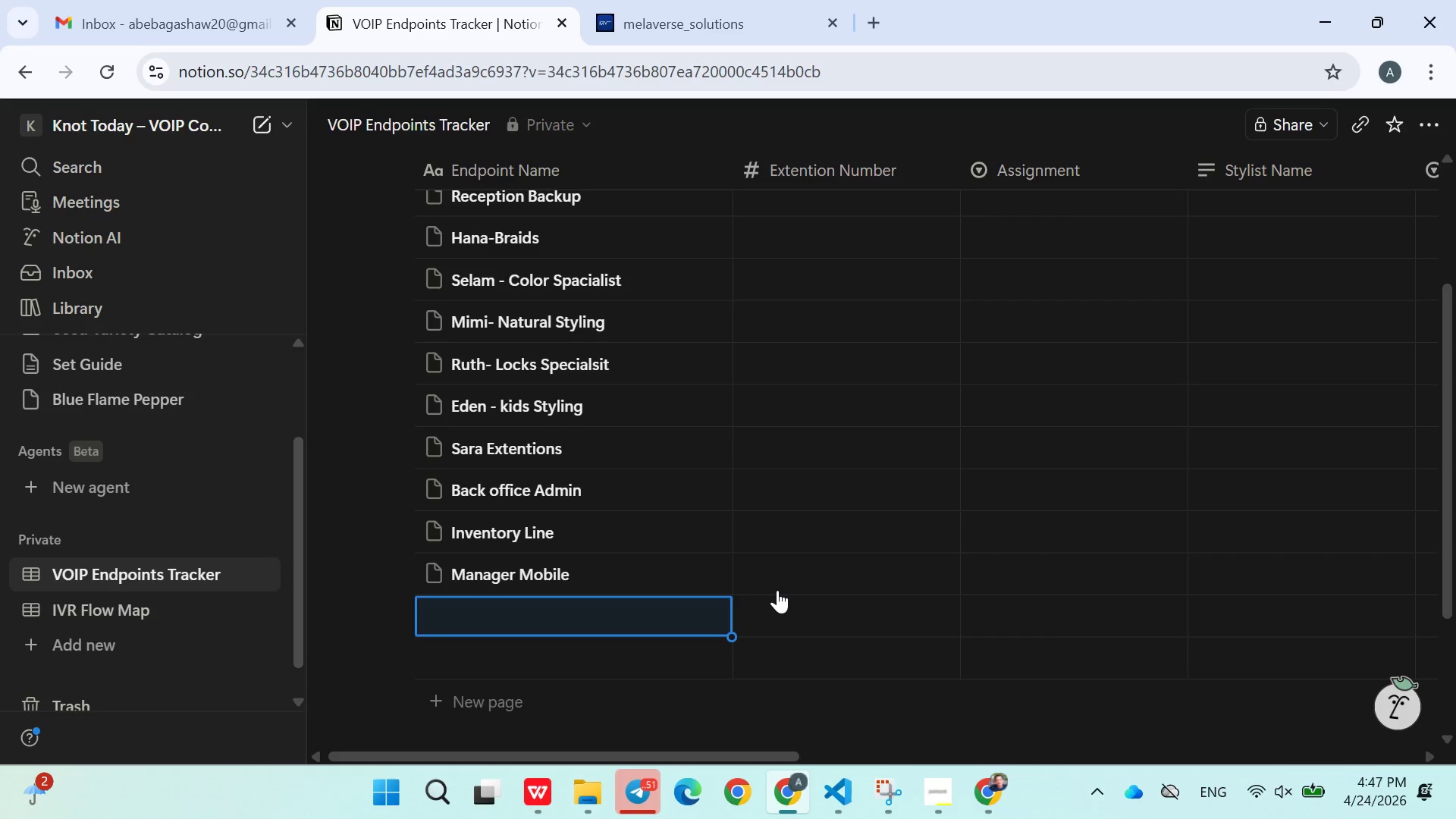 
 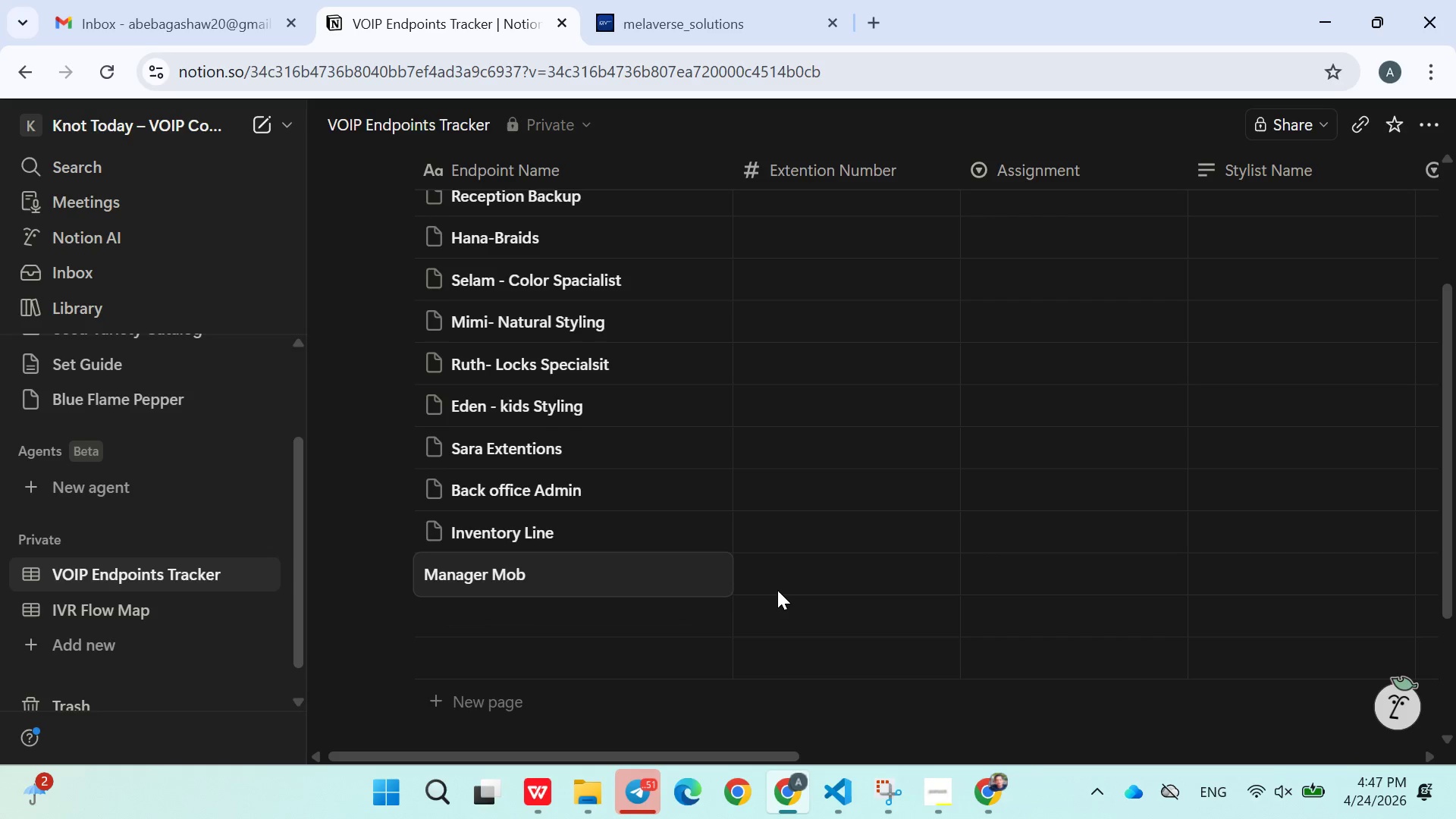 
key(Enter)
 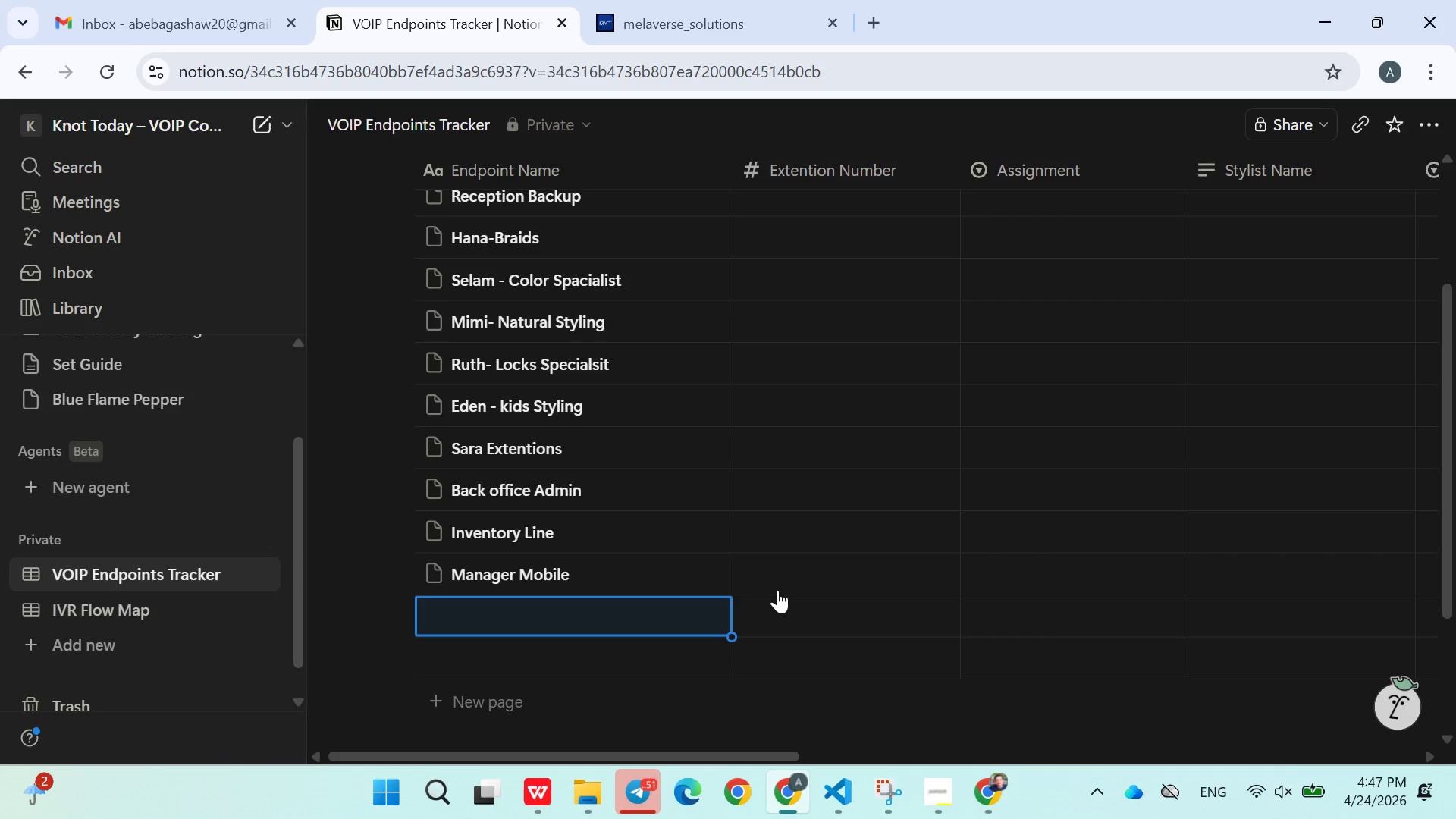 
type(Ownw)
key(Backspace)
type(er Direct line )
 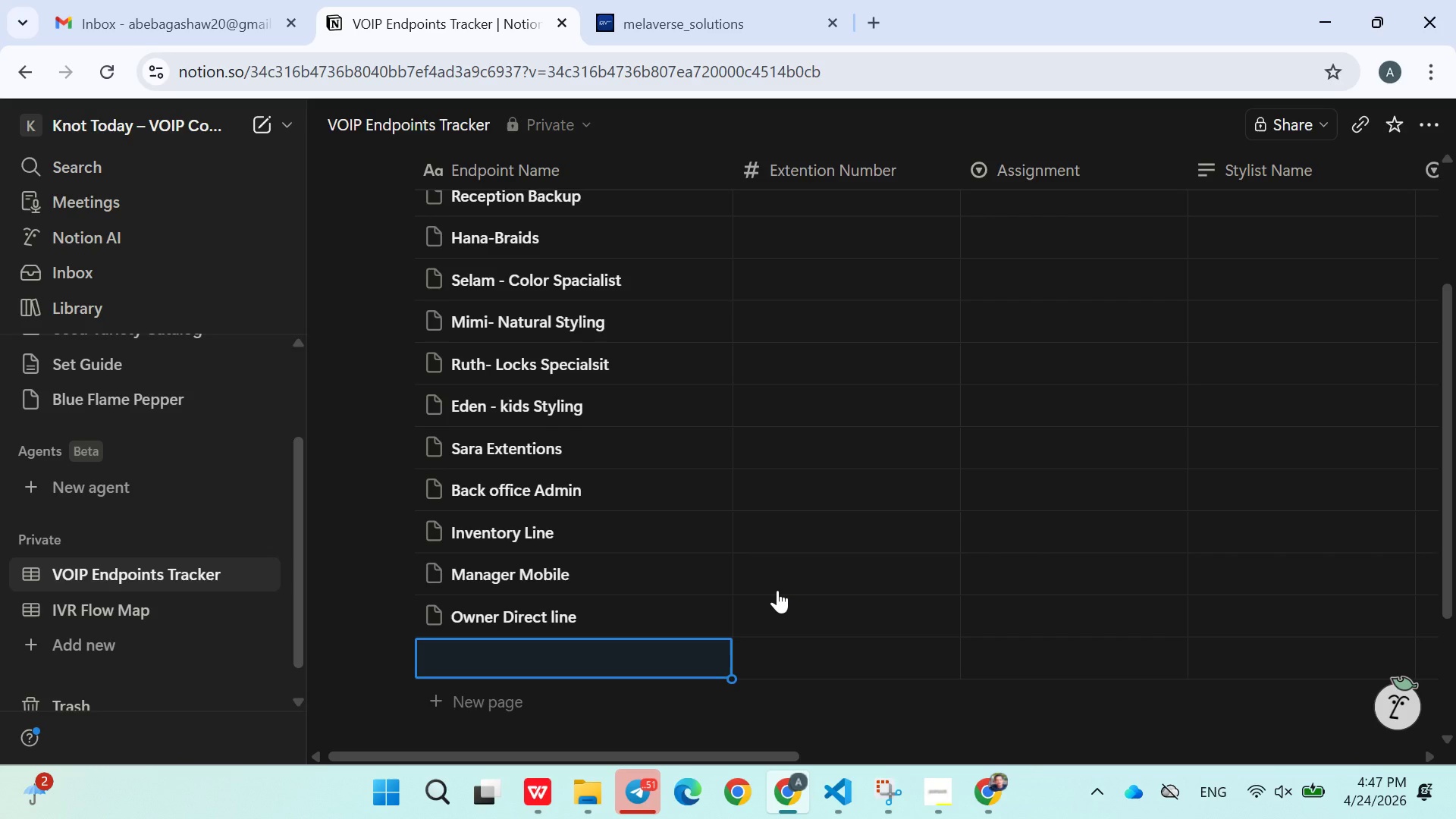 
 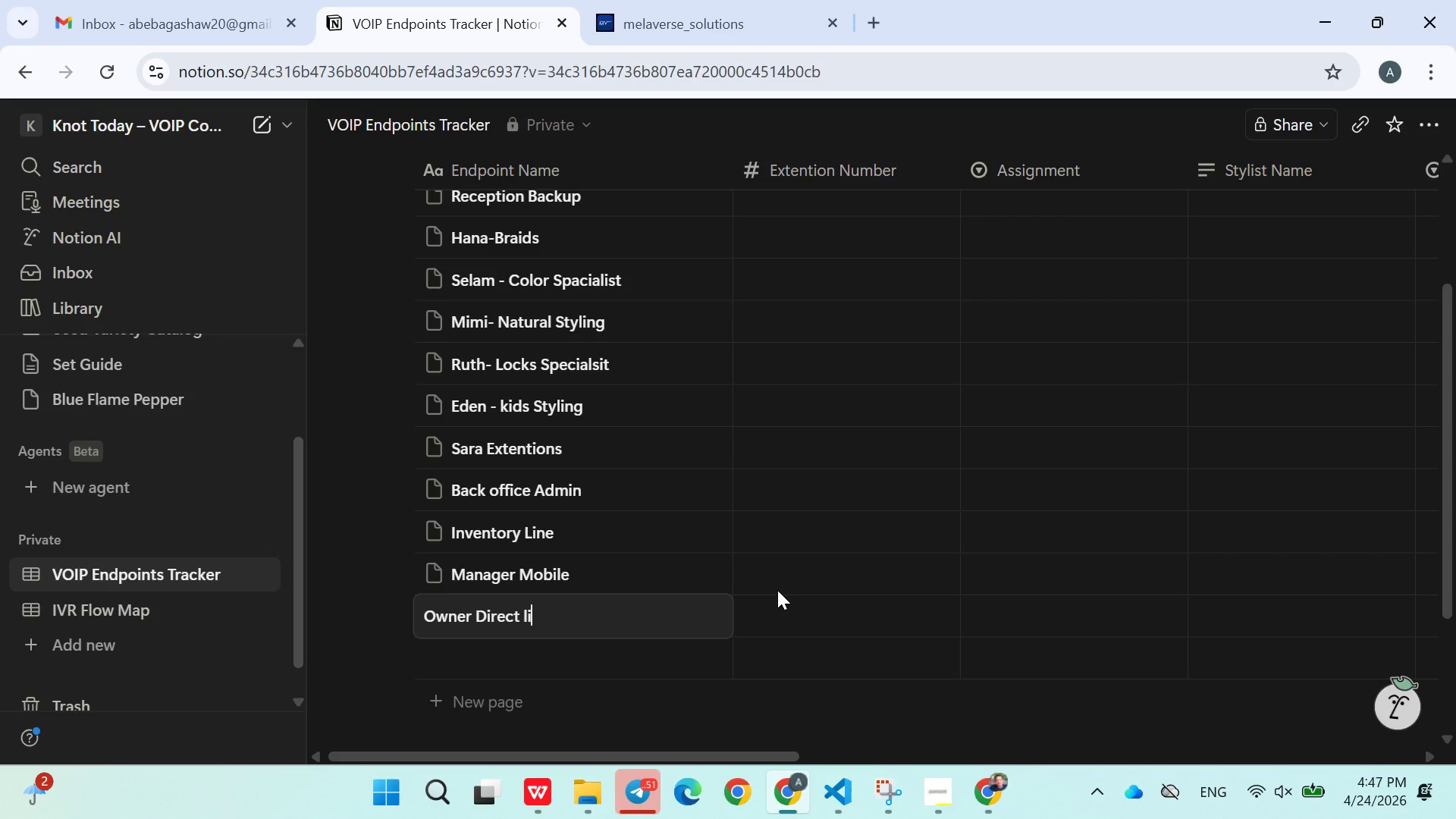 
key(Enter)
 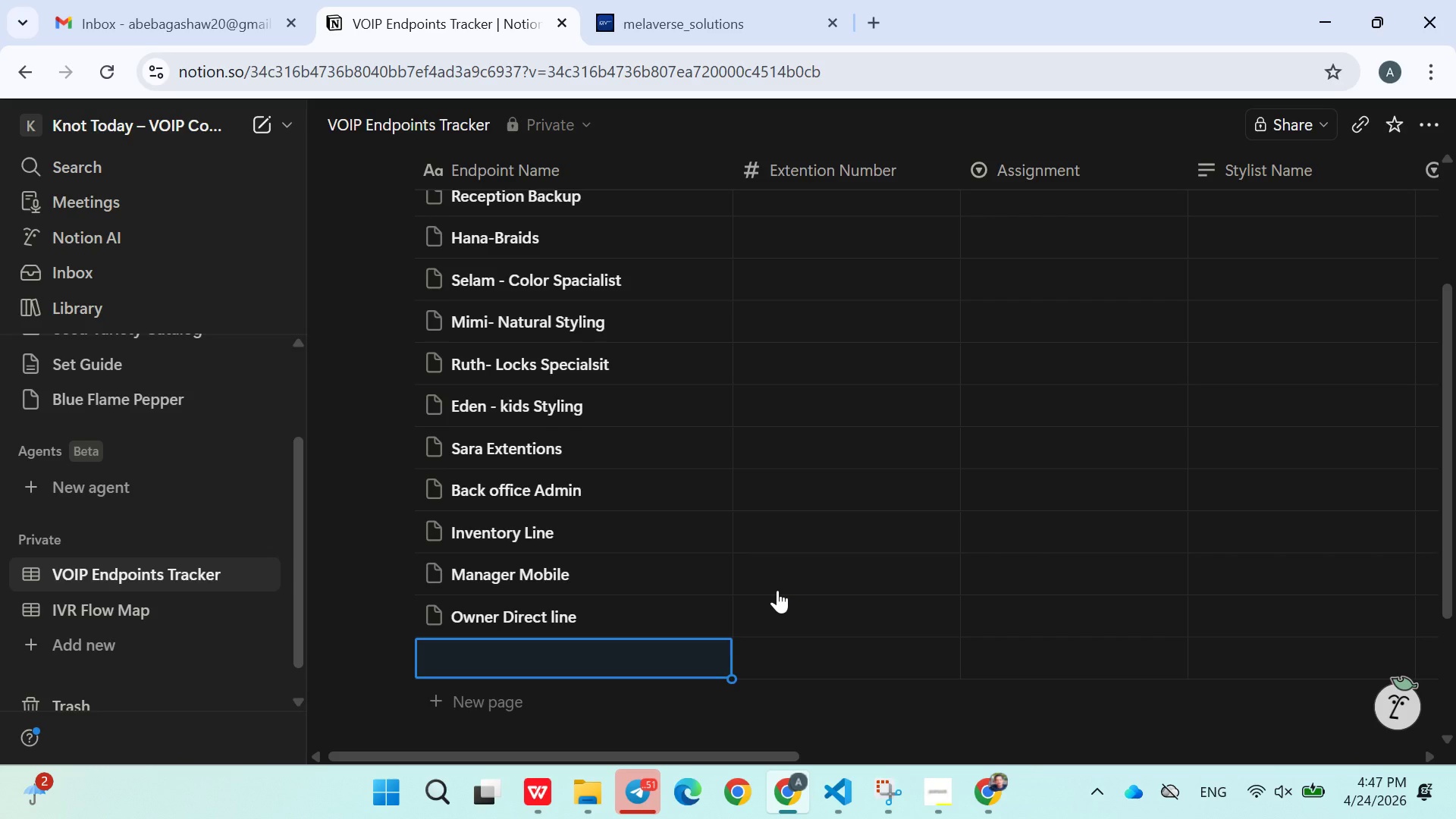 
type(Walk-in Queue Line)
 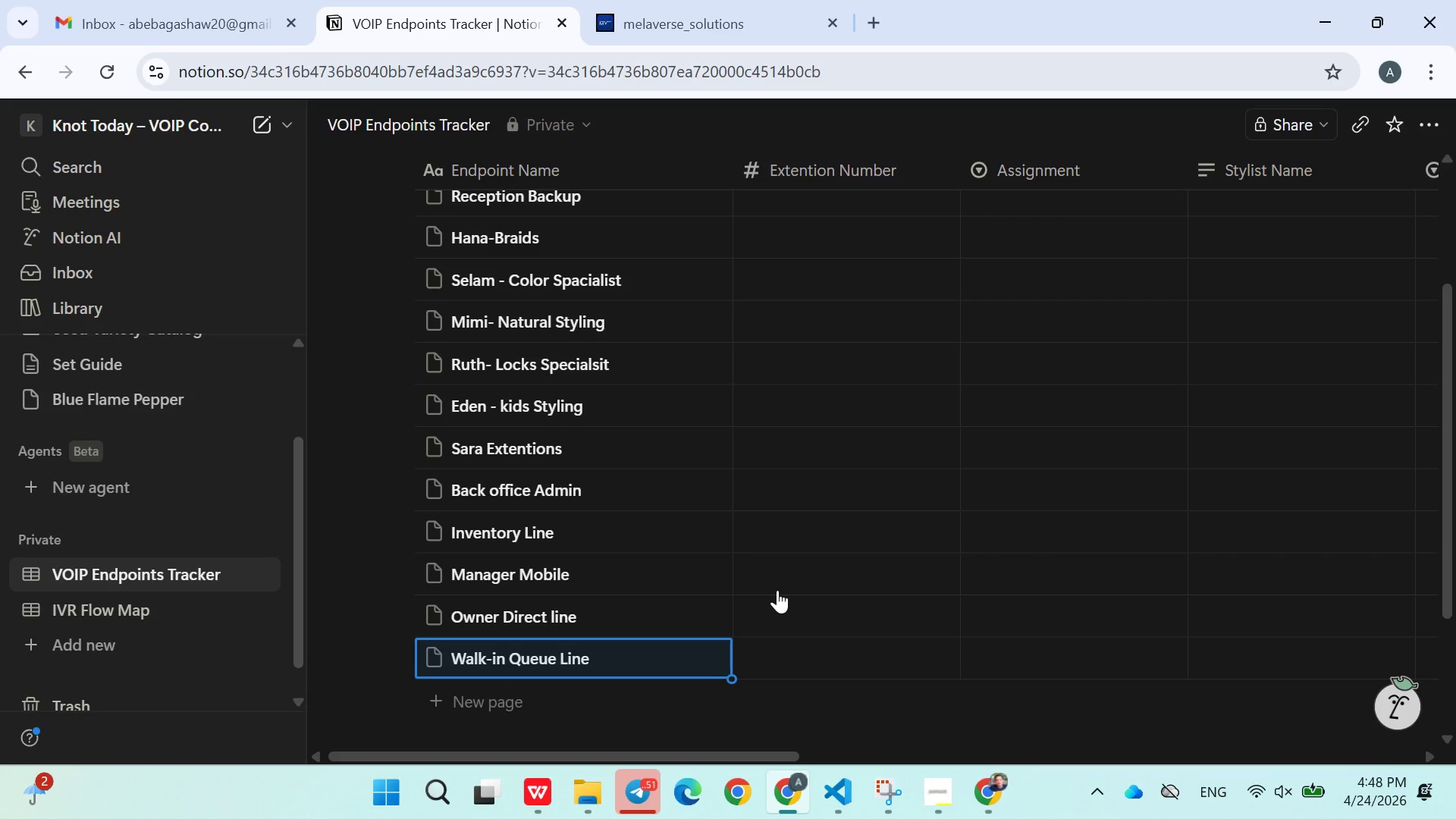 
 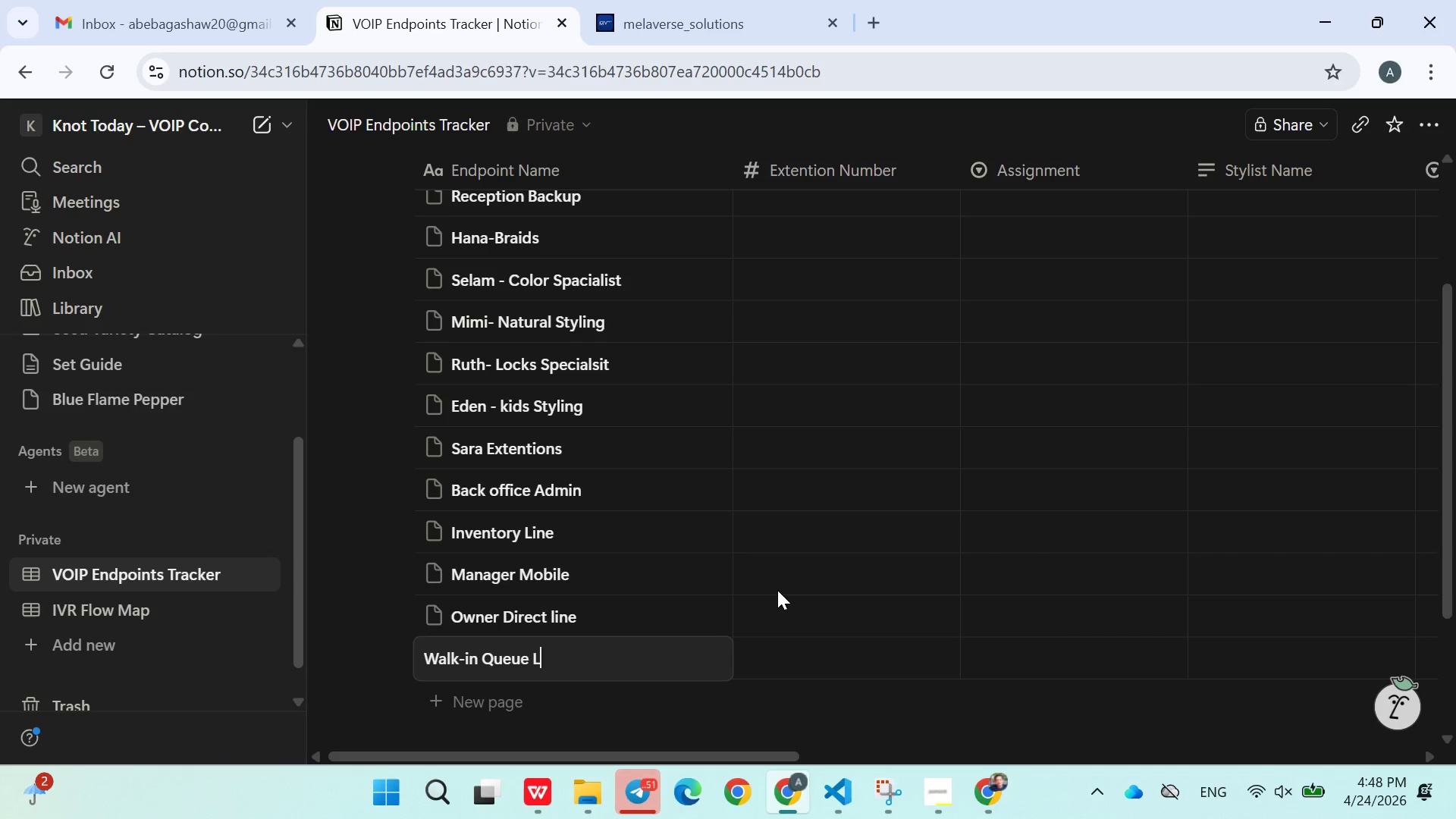 
key(Enter)
 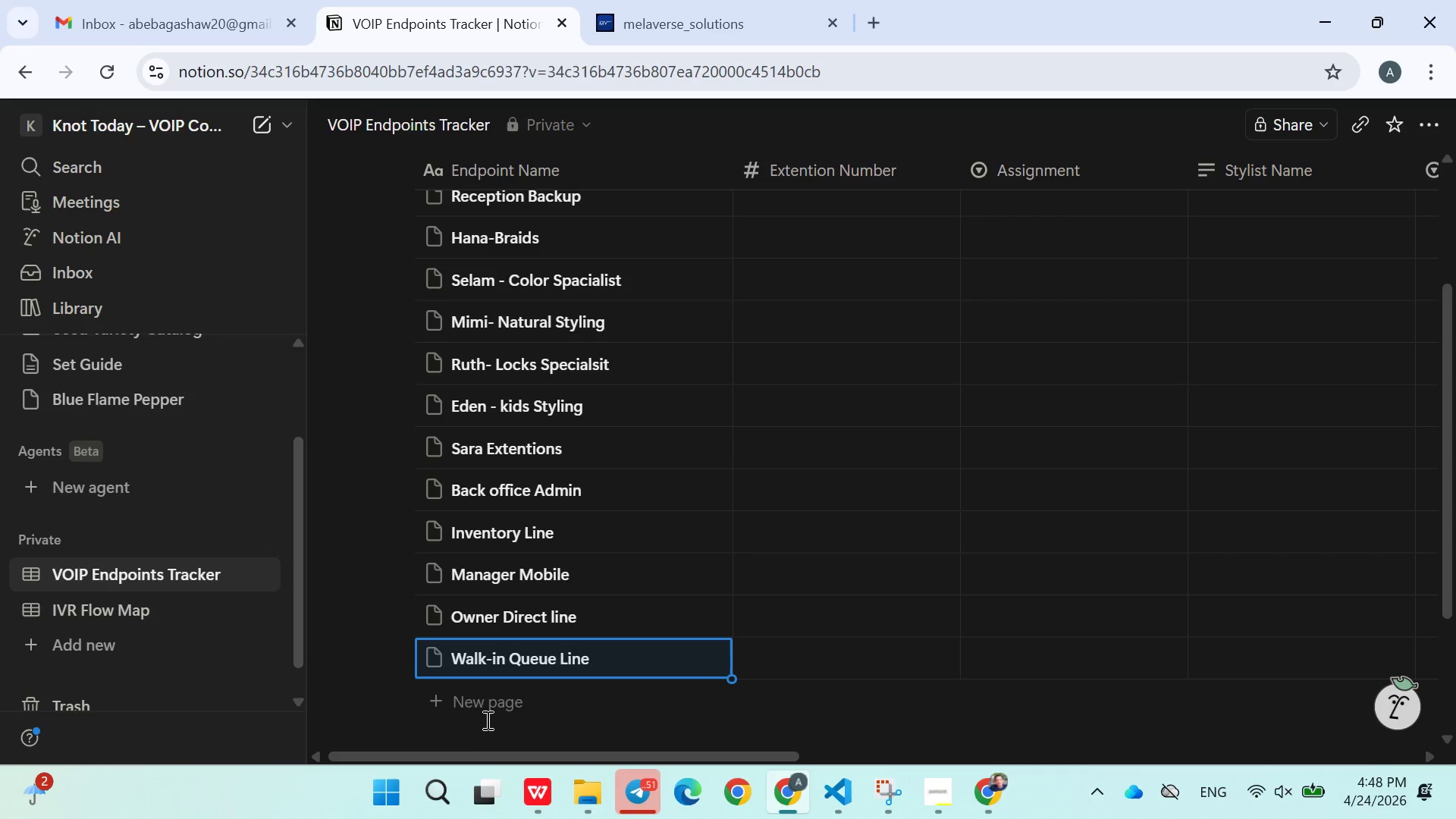 
left_click([486, 715])
 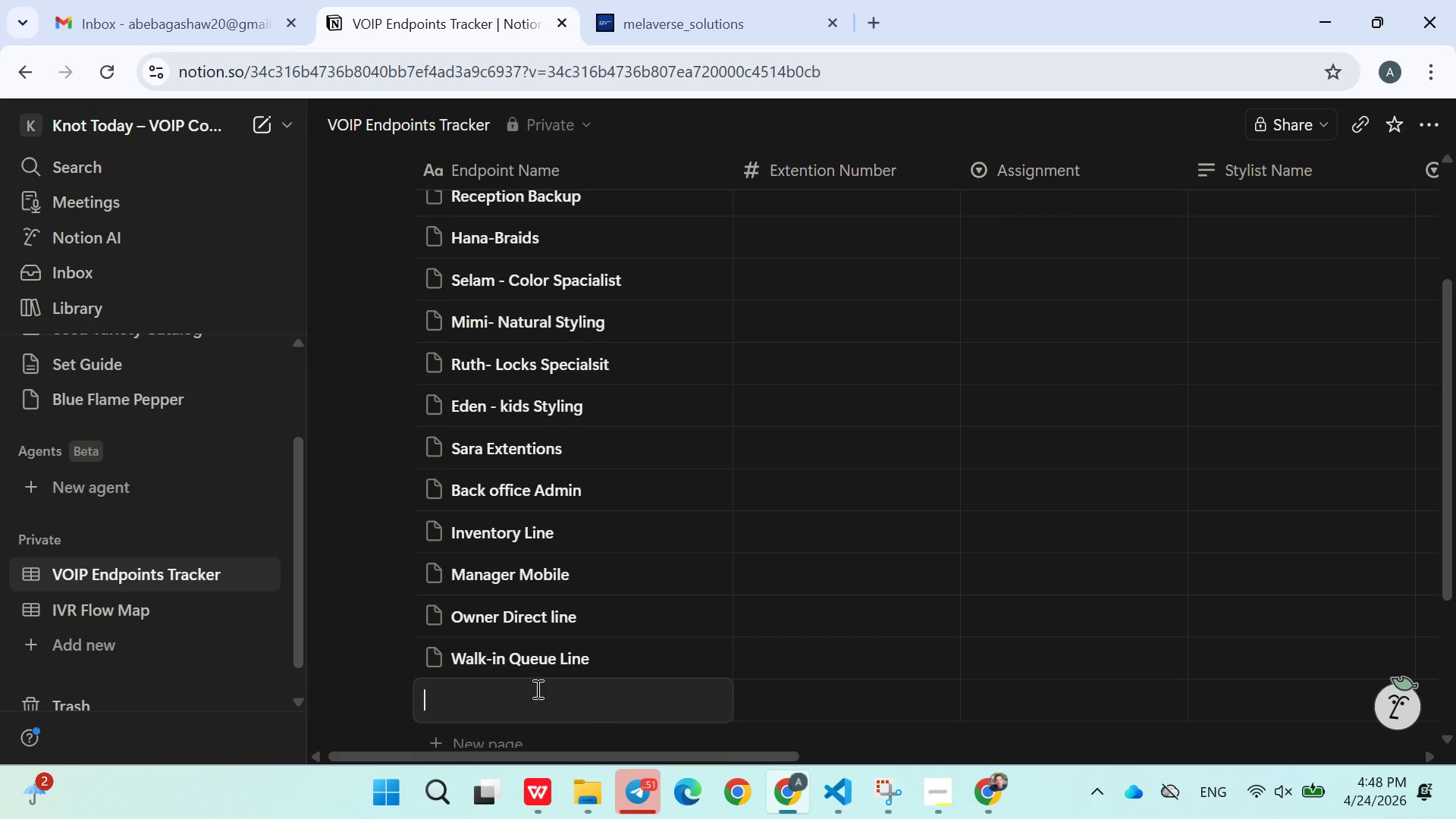 
left_click([401, 678])
 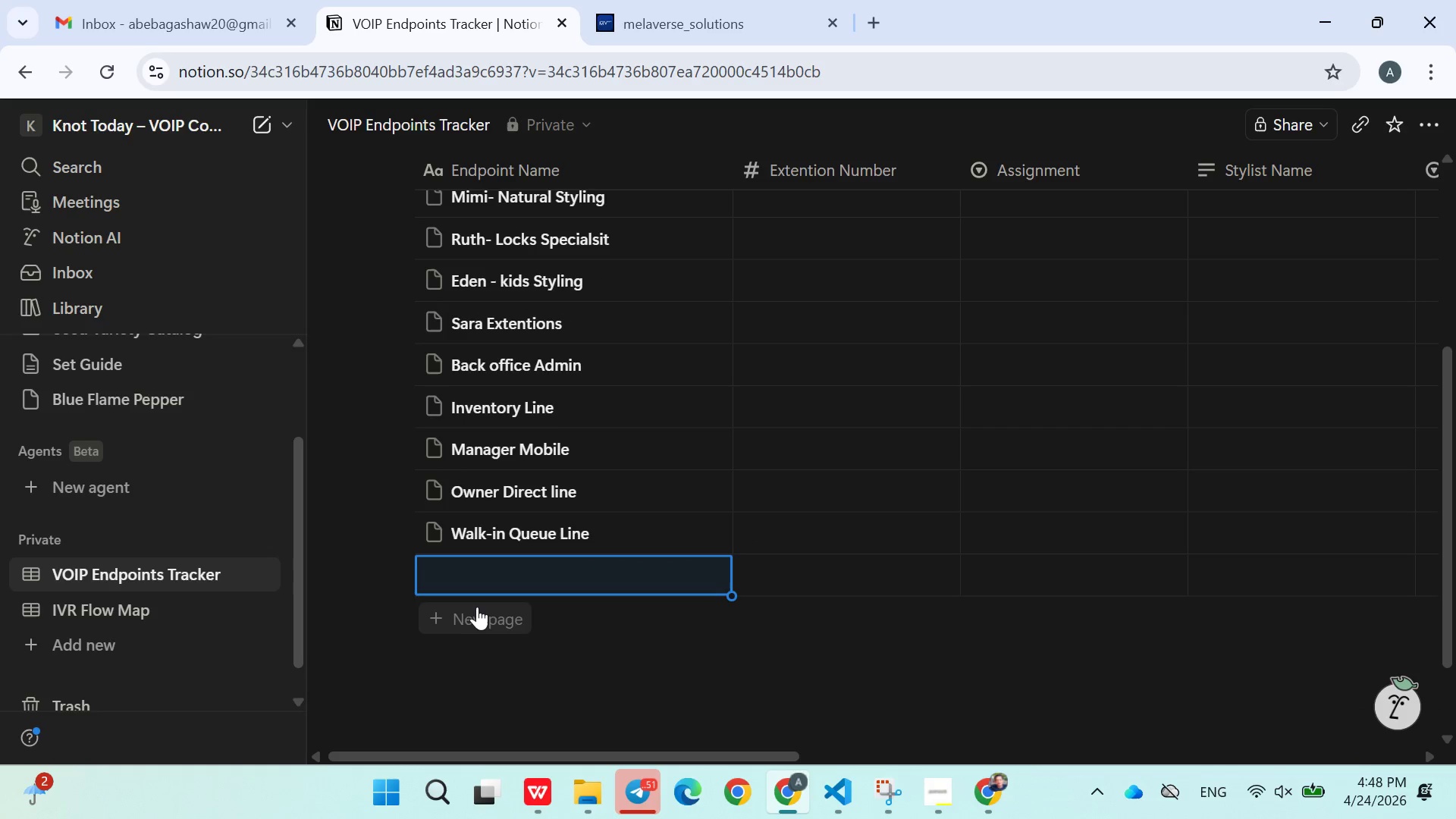 
left_click([480, 606])
 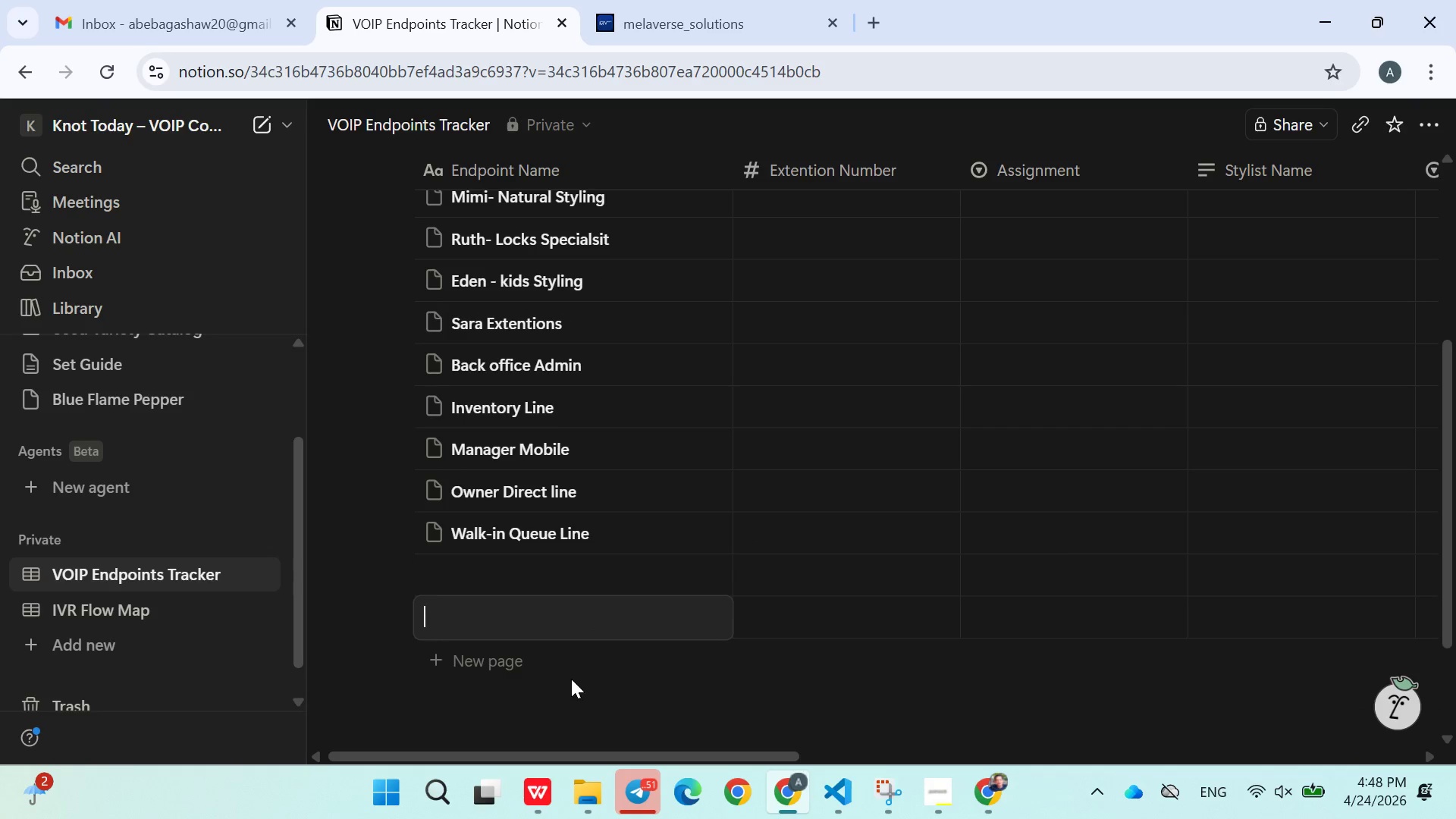 
left_click([571, 679])
 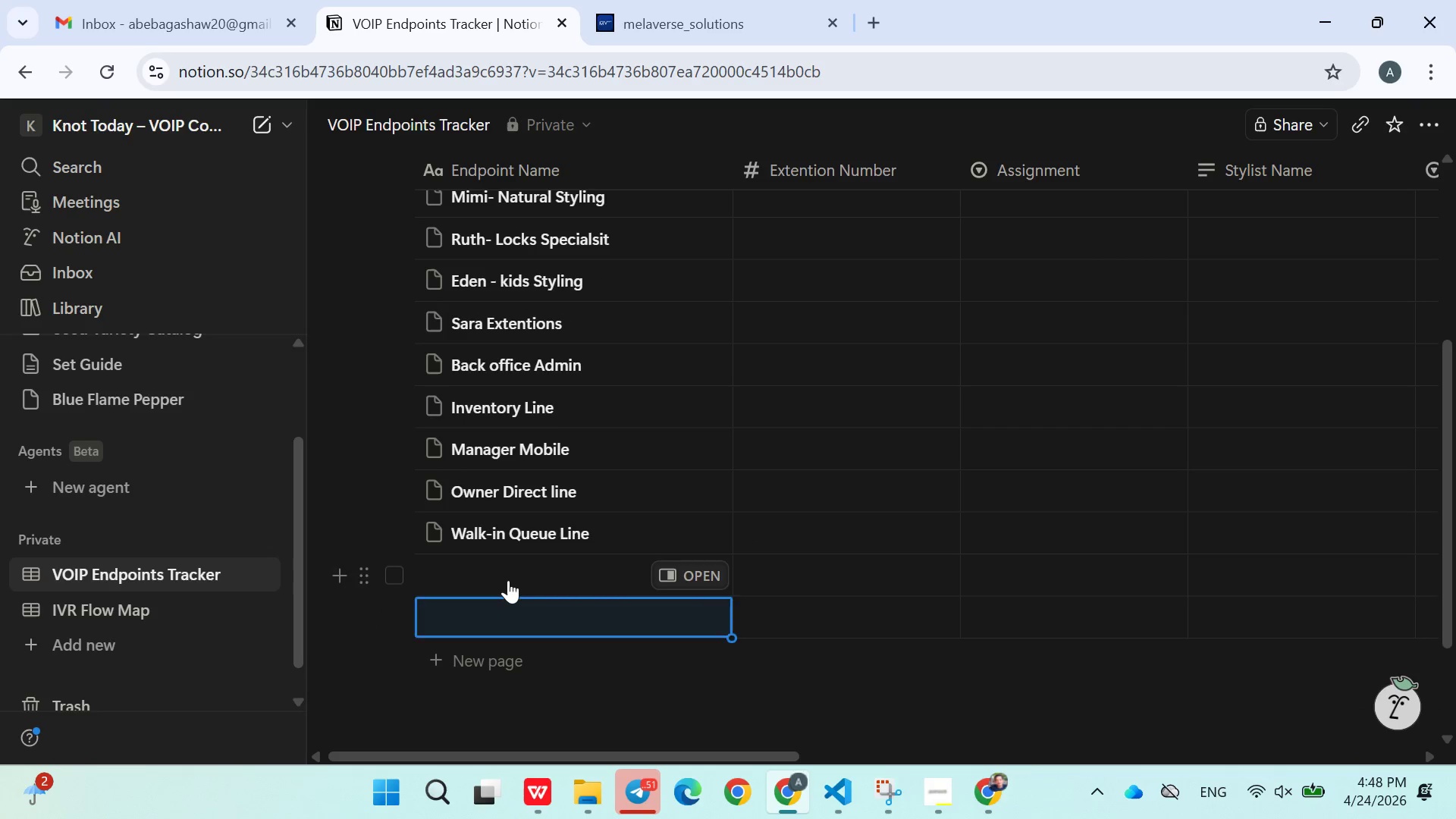 
left_click([508, 580])
 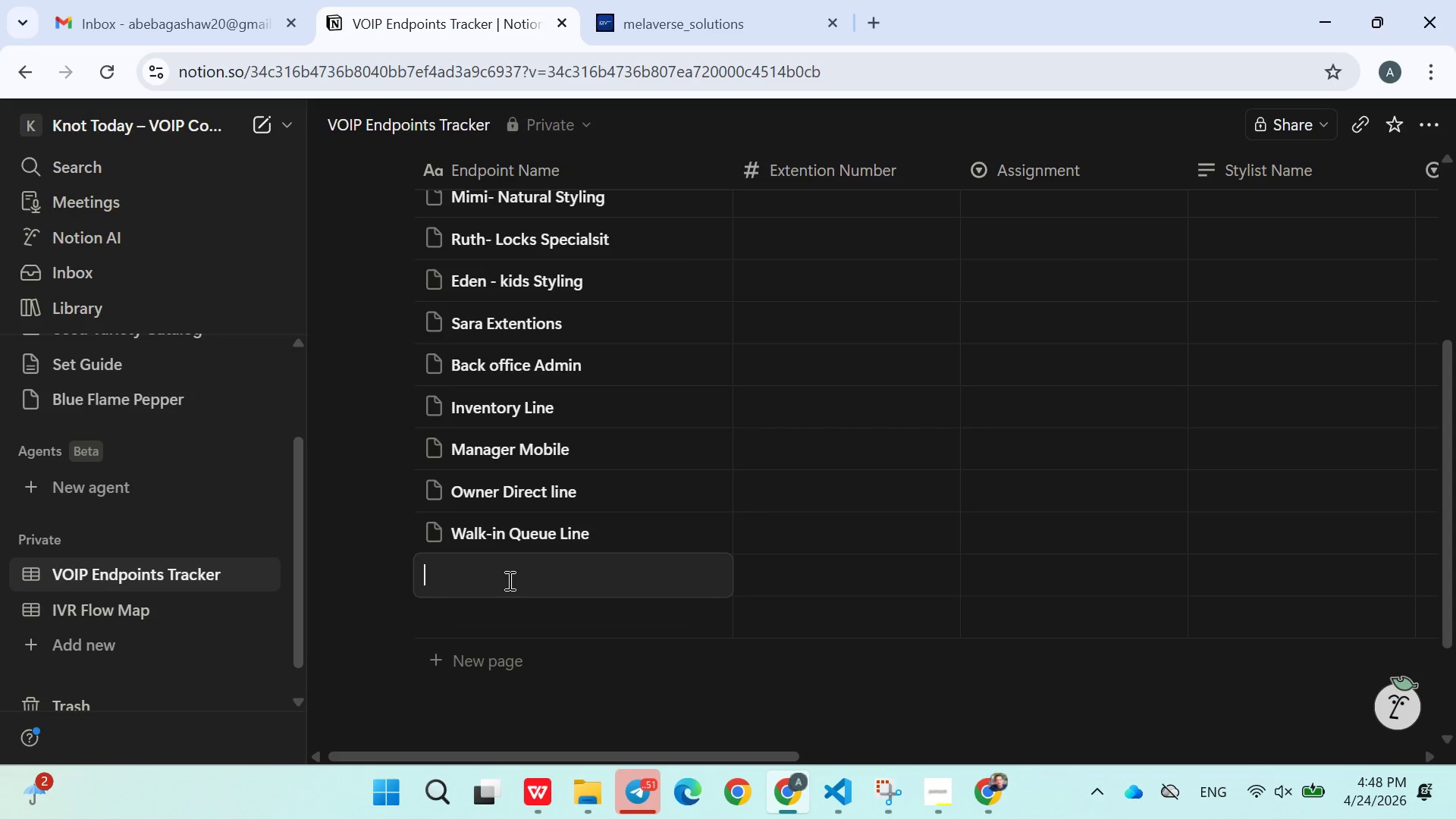 
wait(6.33)
 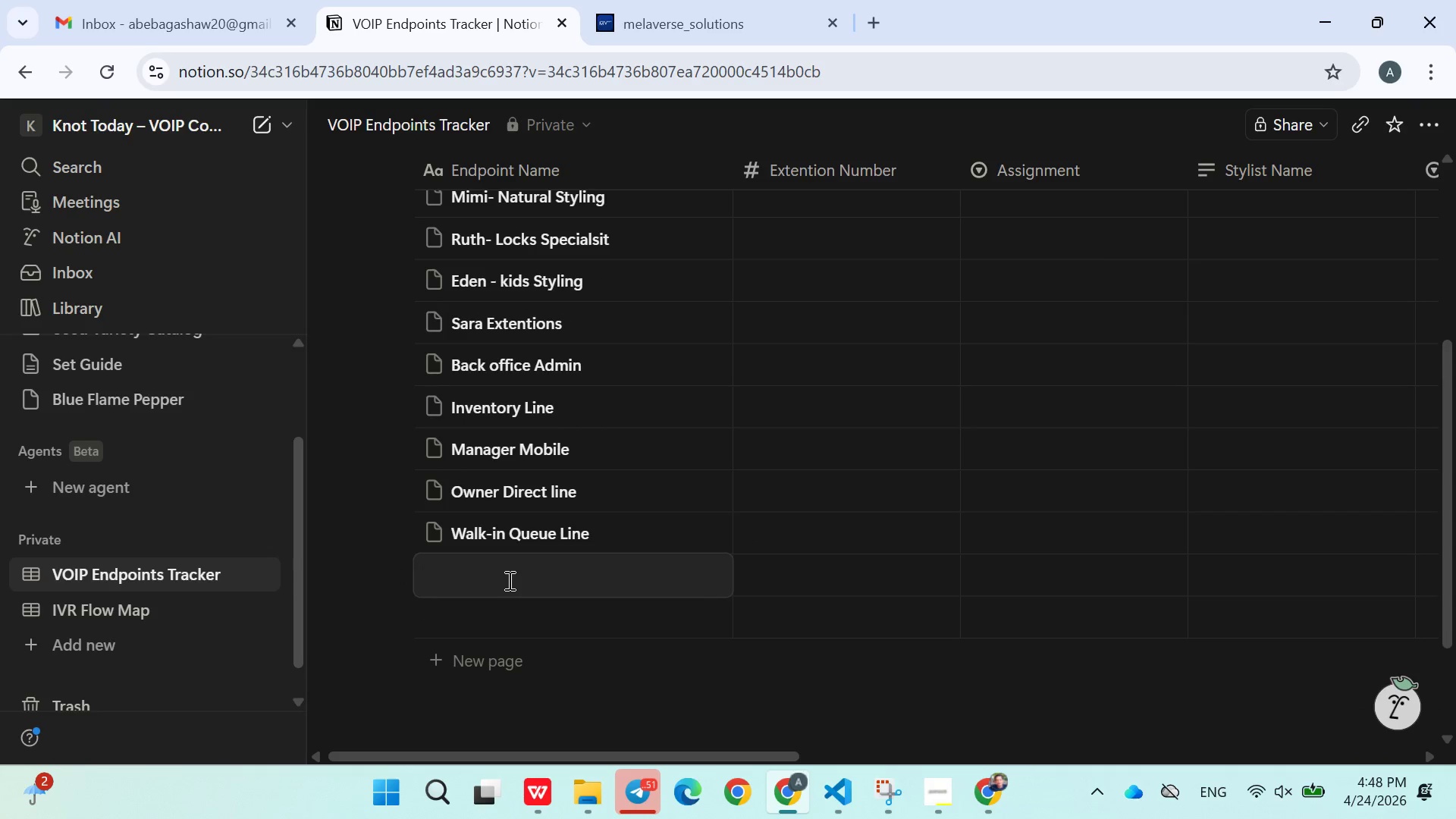 
type(Sa)
key(Backspace)
type(hampoo Statio )
key(Backspace)
type(n1)
key(Backspace)
type( 1)
 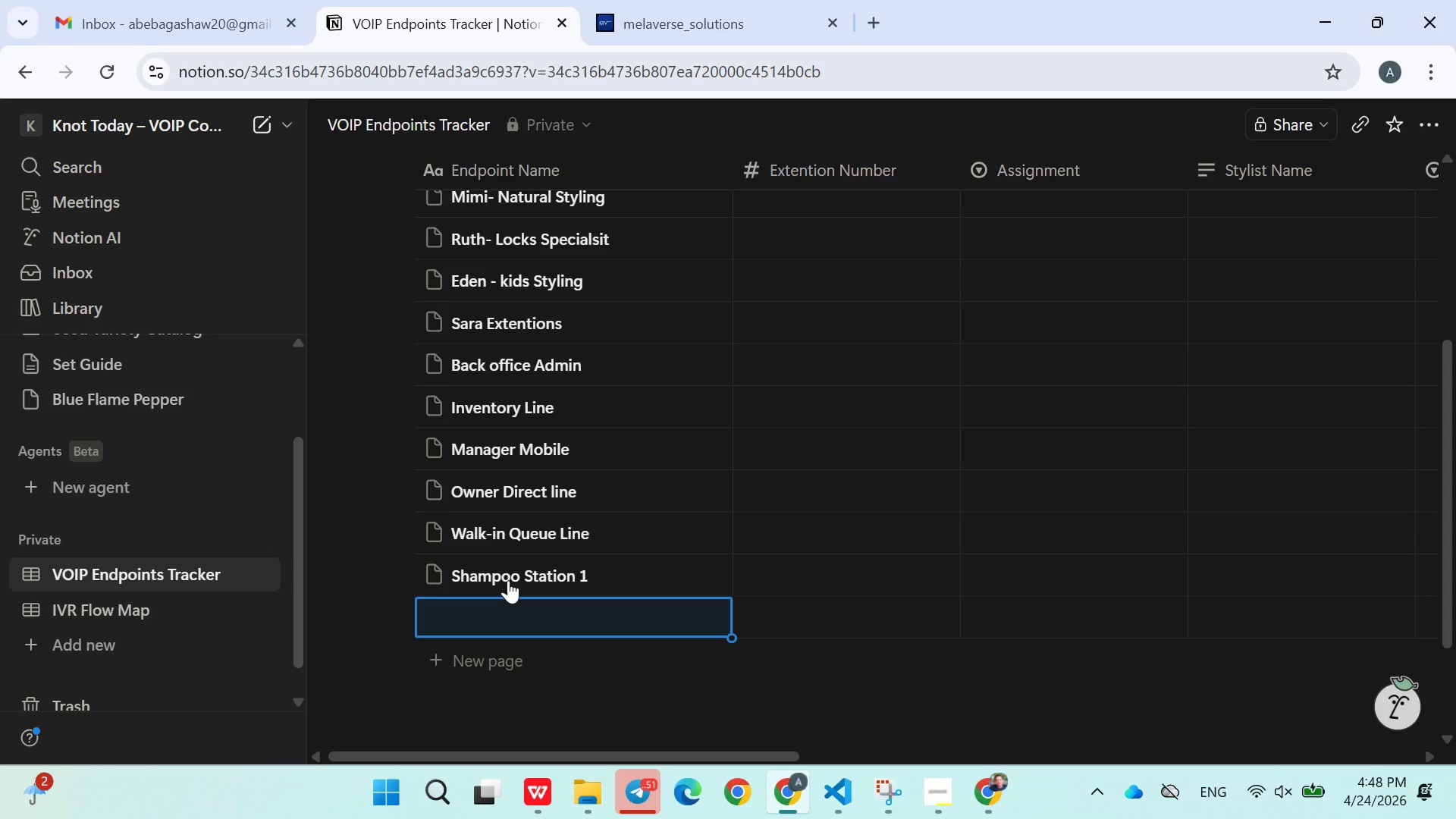 
 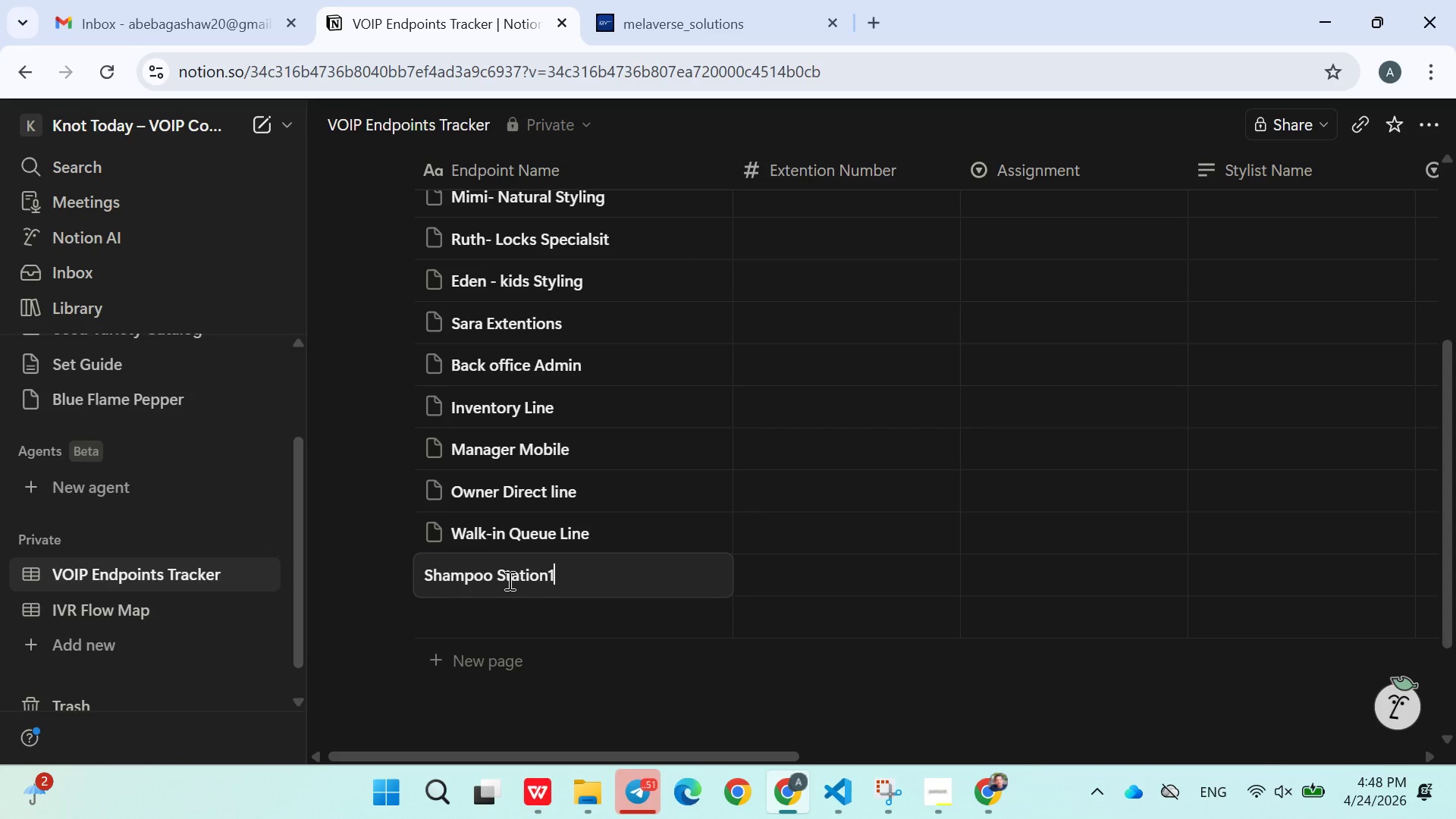 
key(Enter)
 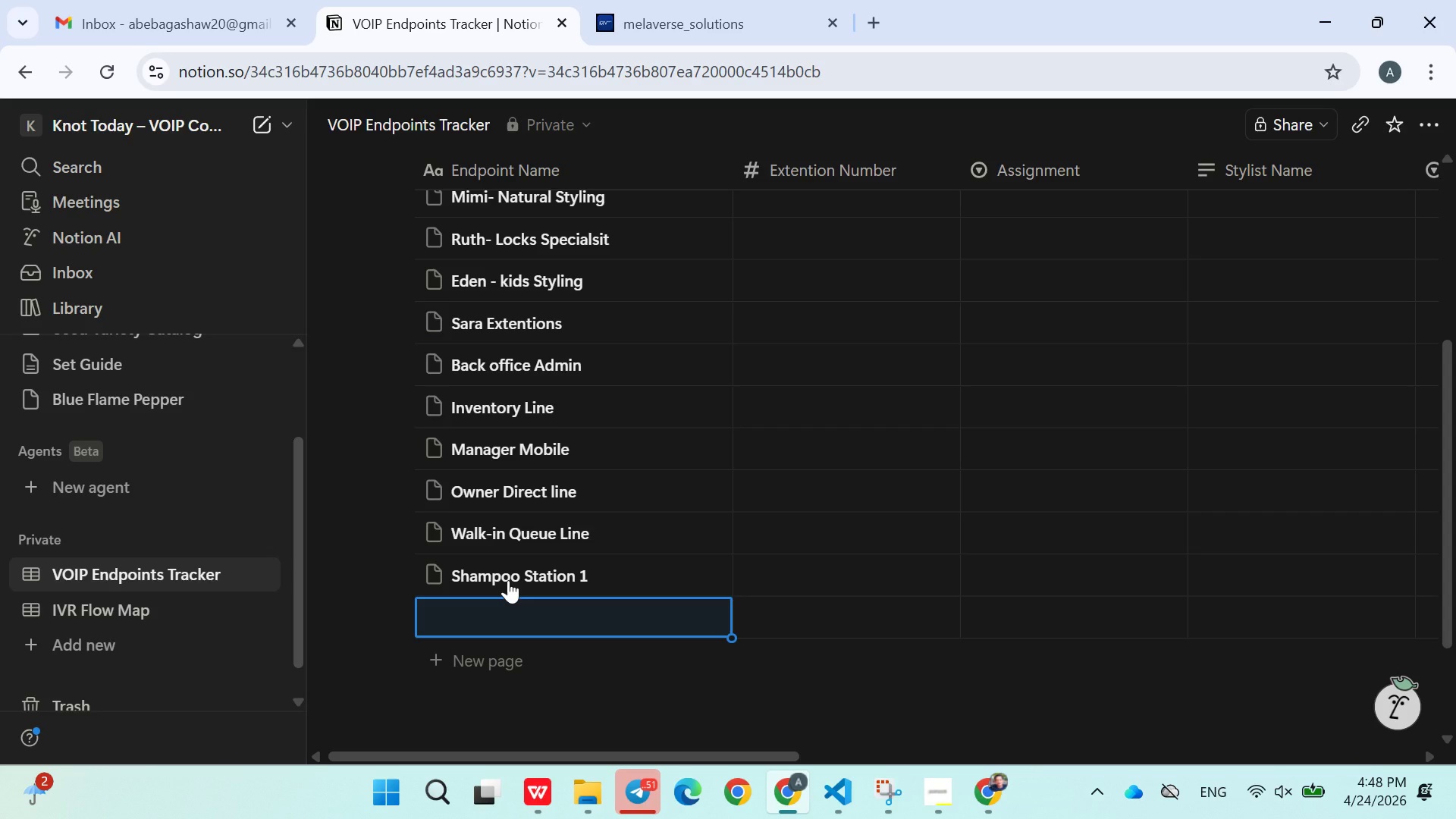 
hold_key(key=ShiftLeft, duration=0.5)
 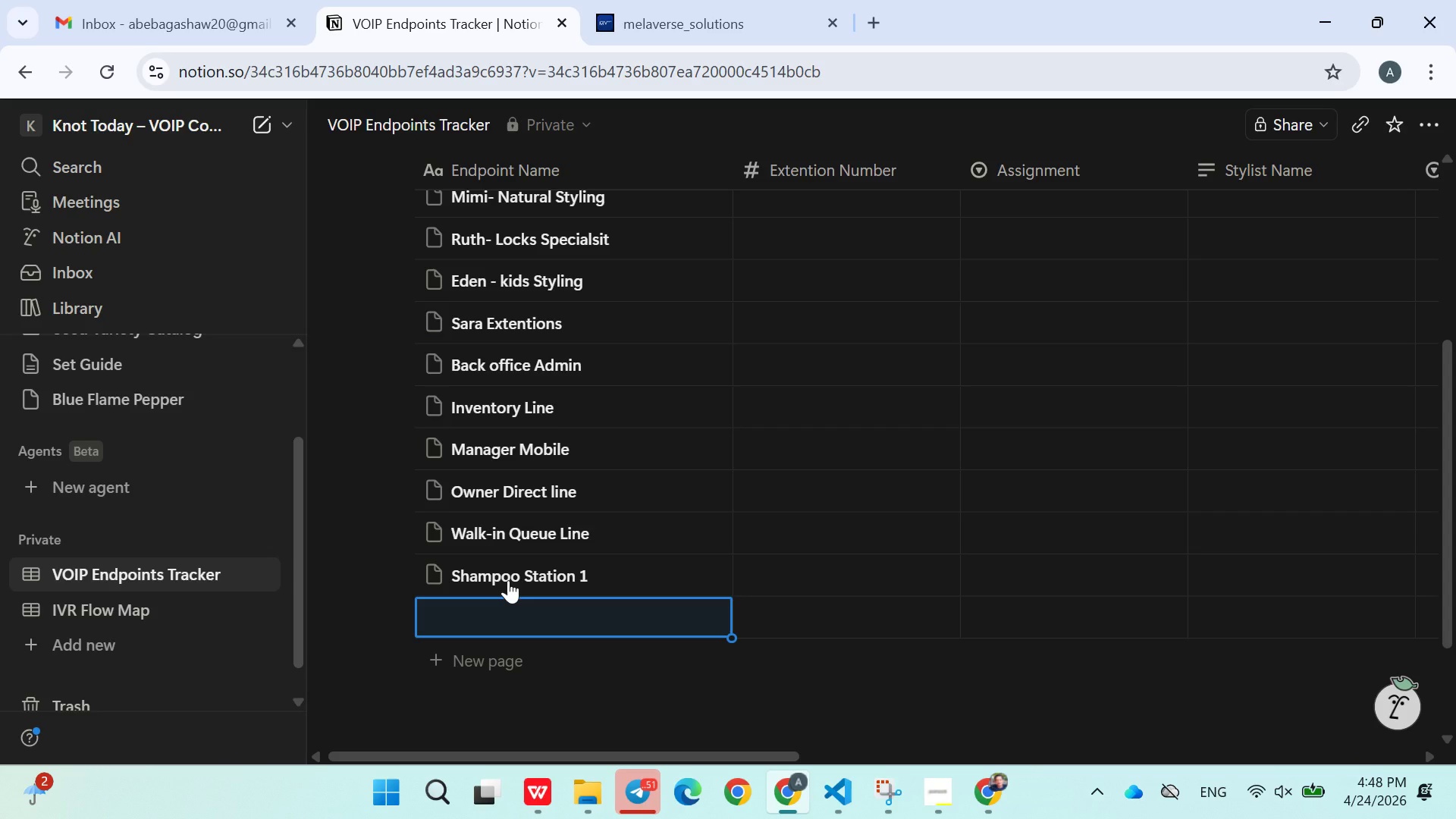 
type(Shampoo Station 2)
 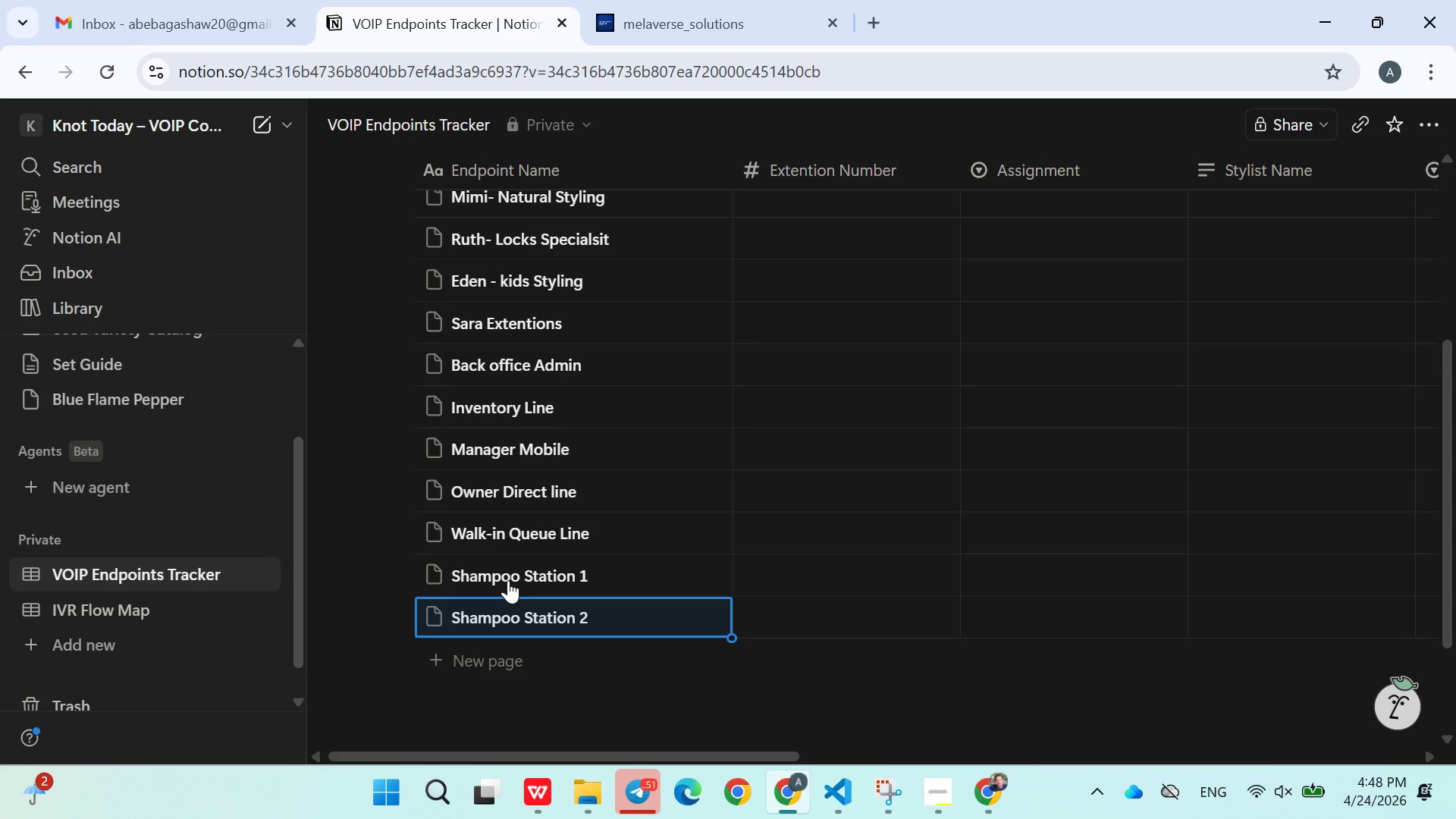 
 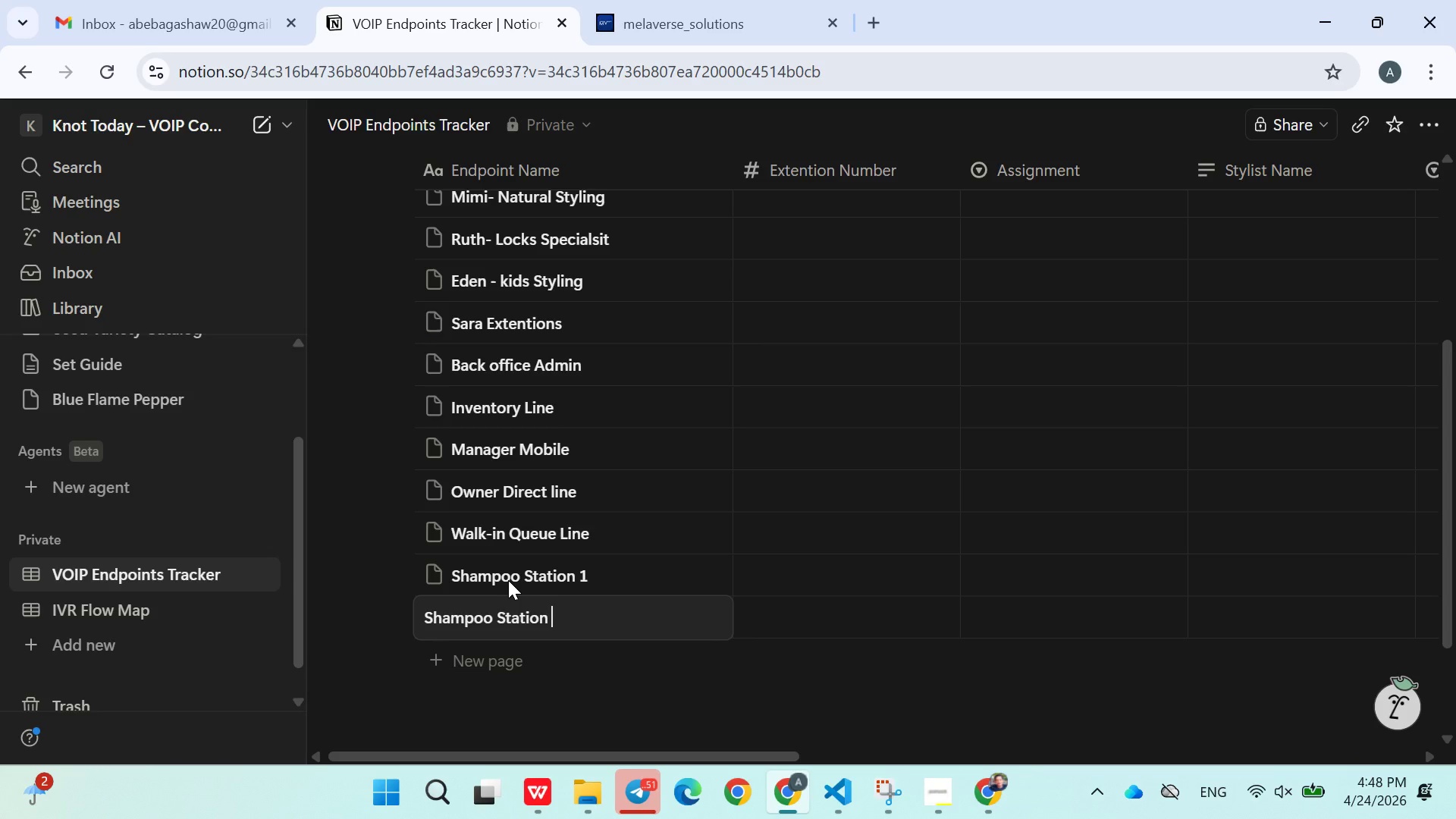 
key(Enter)
 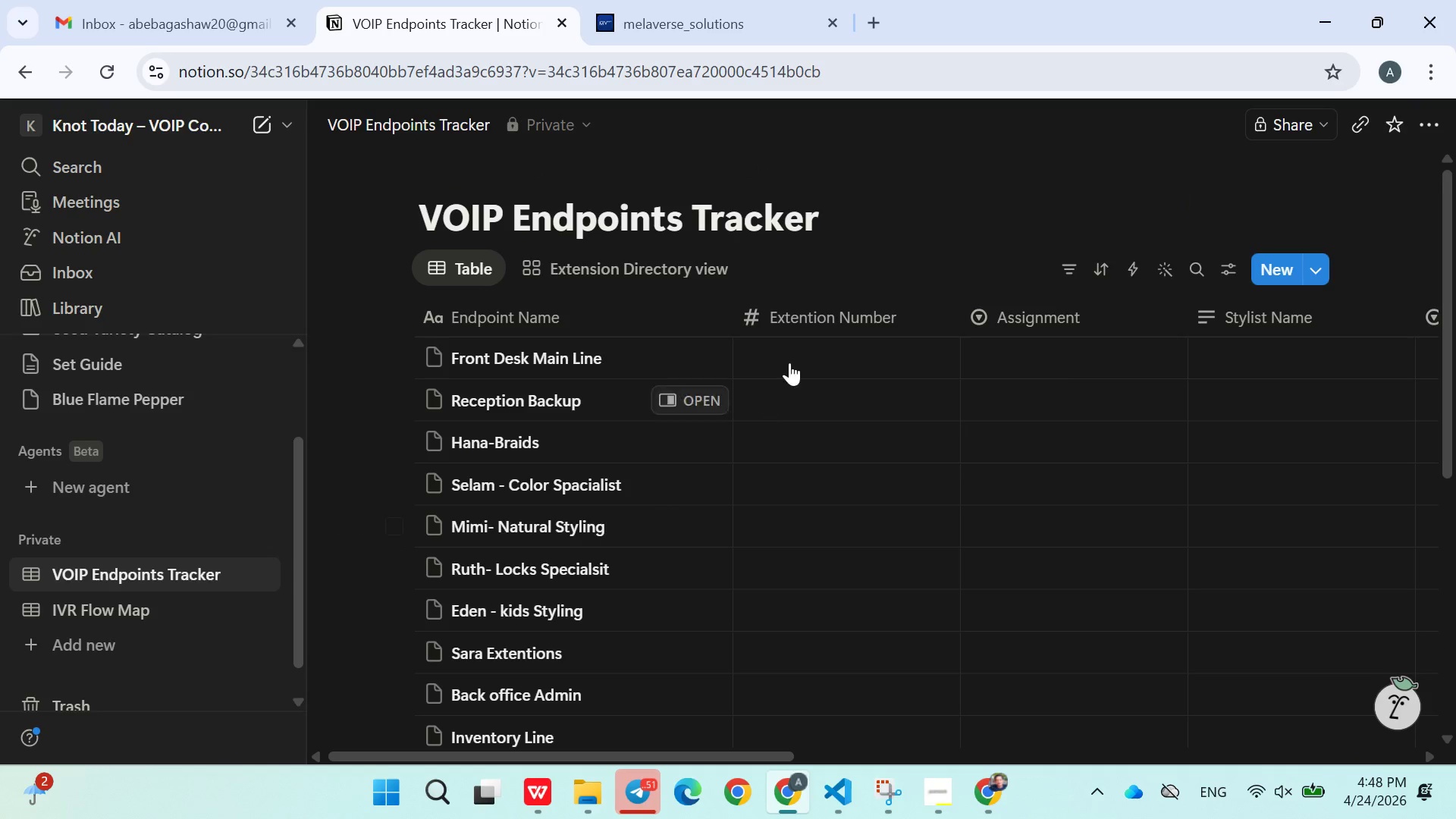 
left_click([810, 351])
 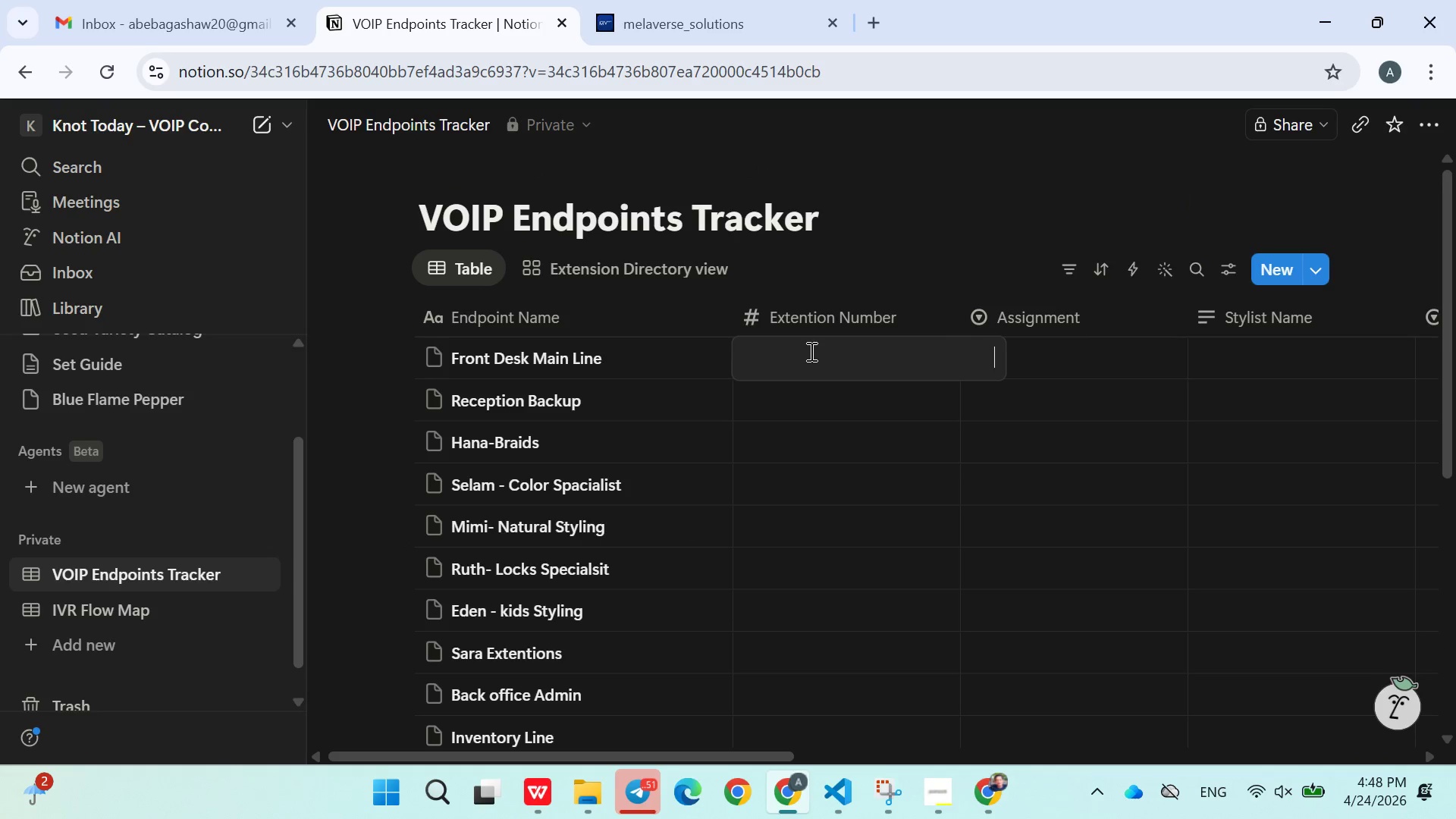 
wait(6.2)
 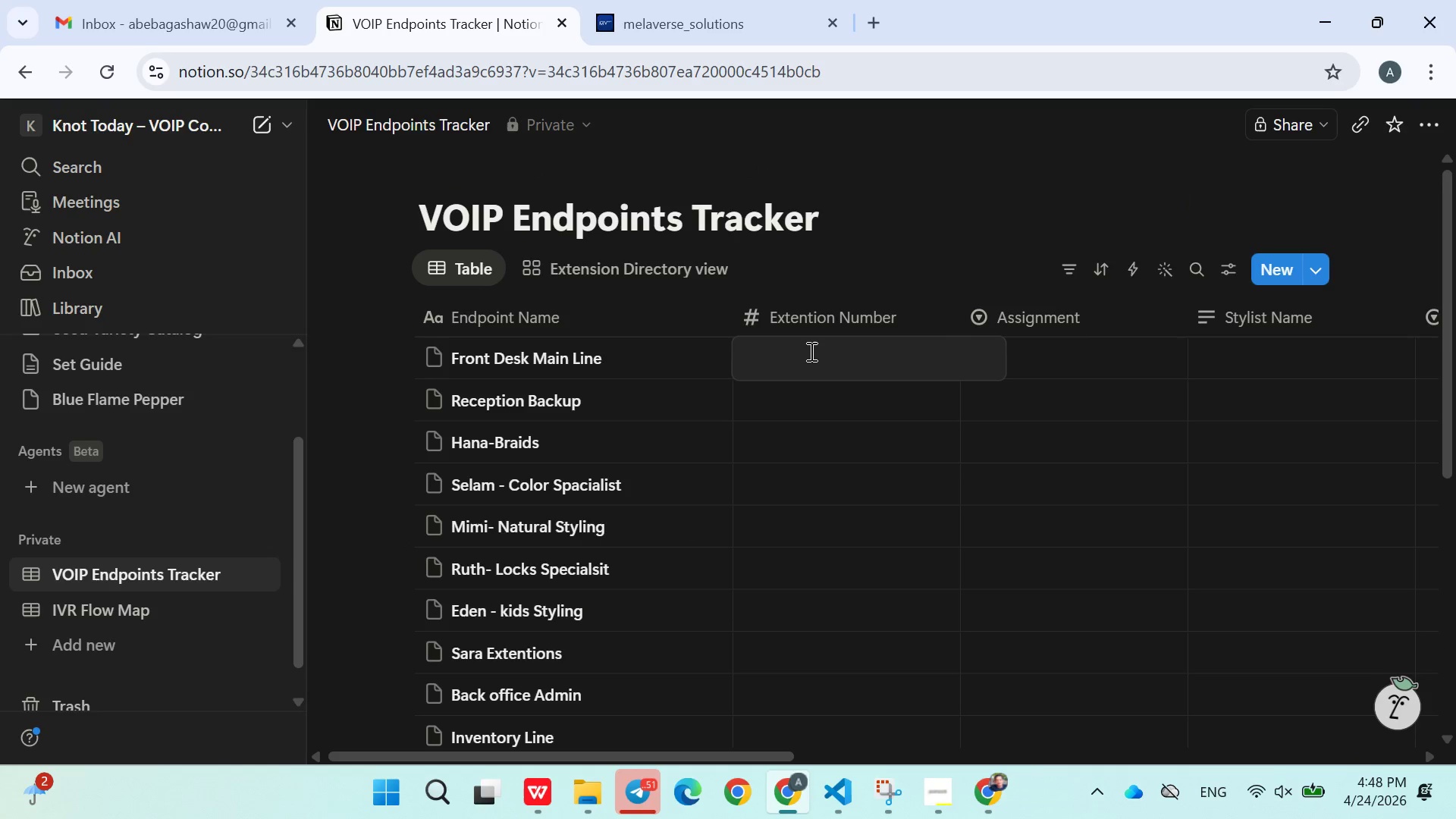 
type(100)
 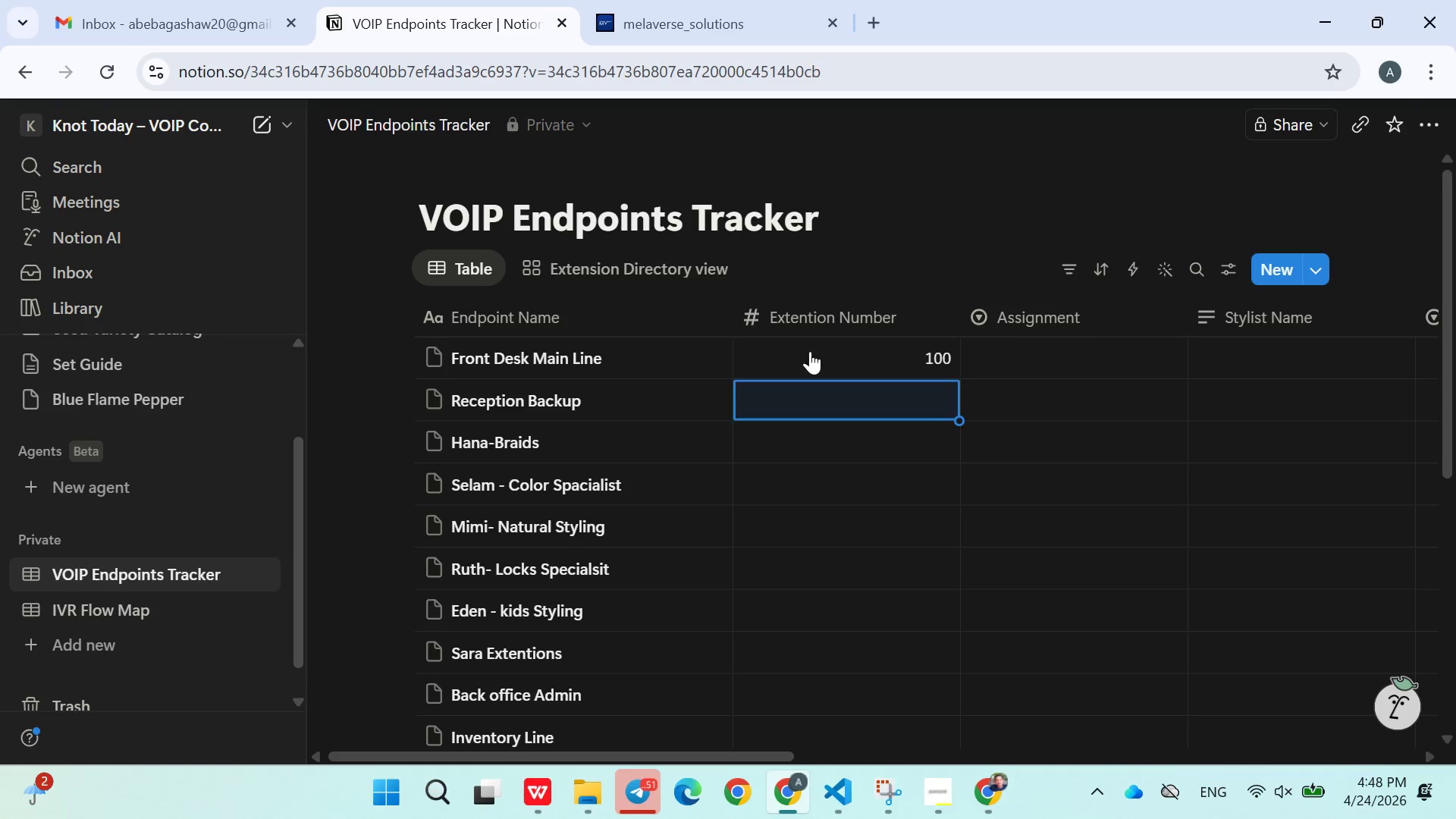 
key(Enter)
 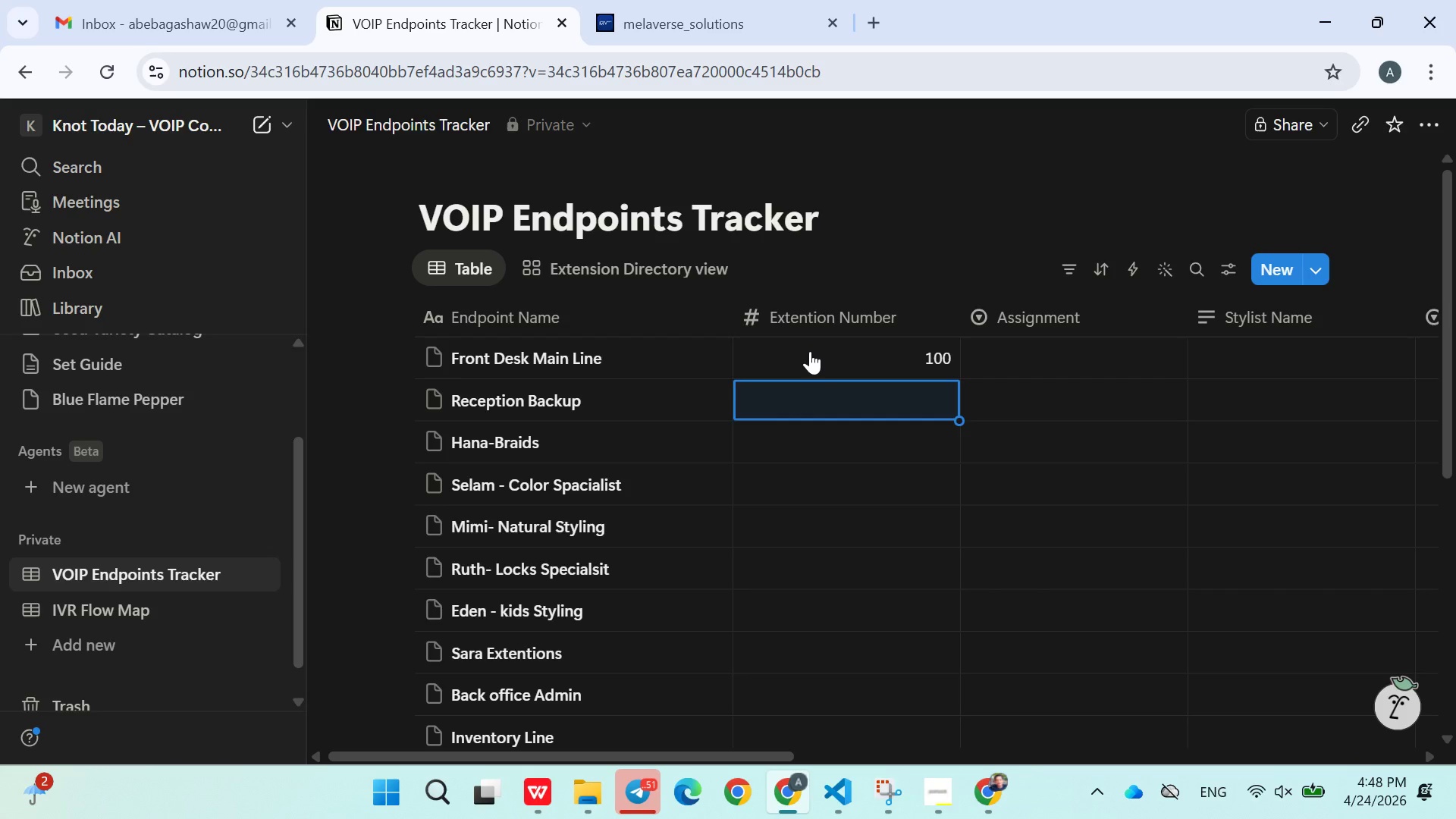 
type(101)
 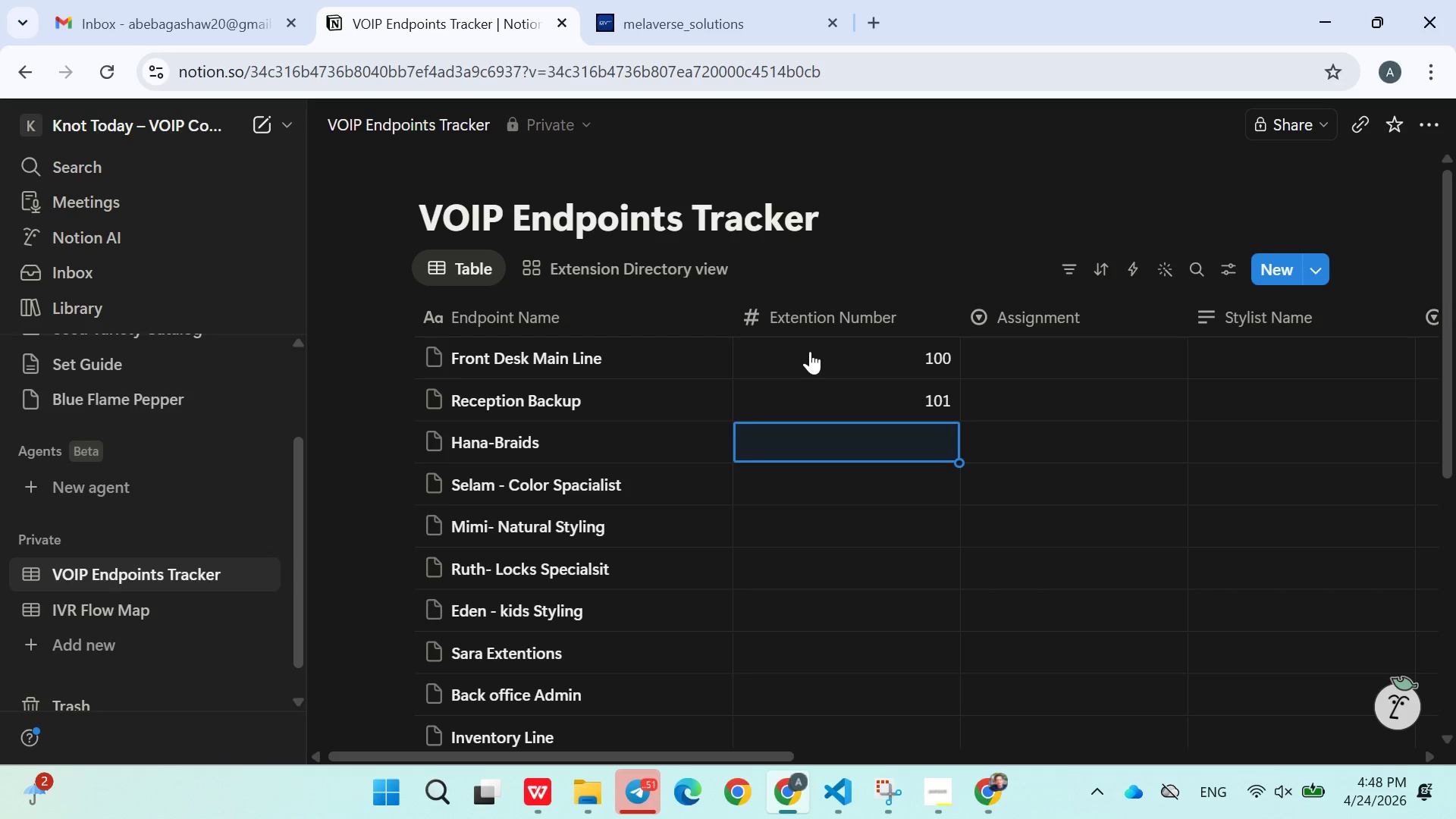 
key(Enter)
 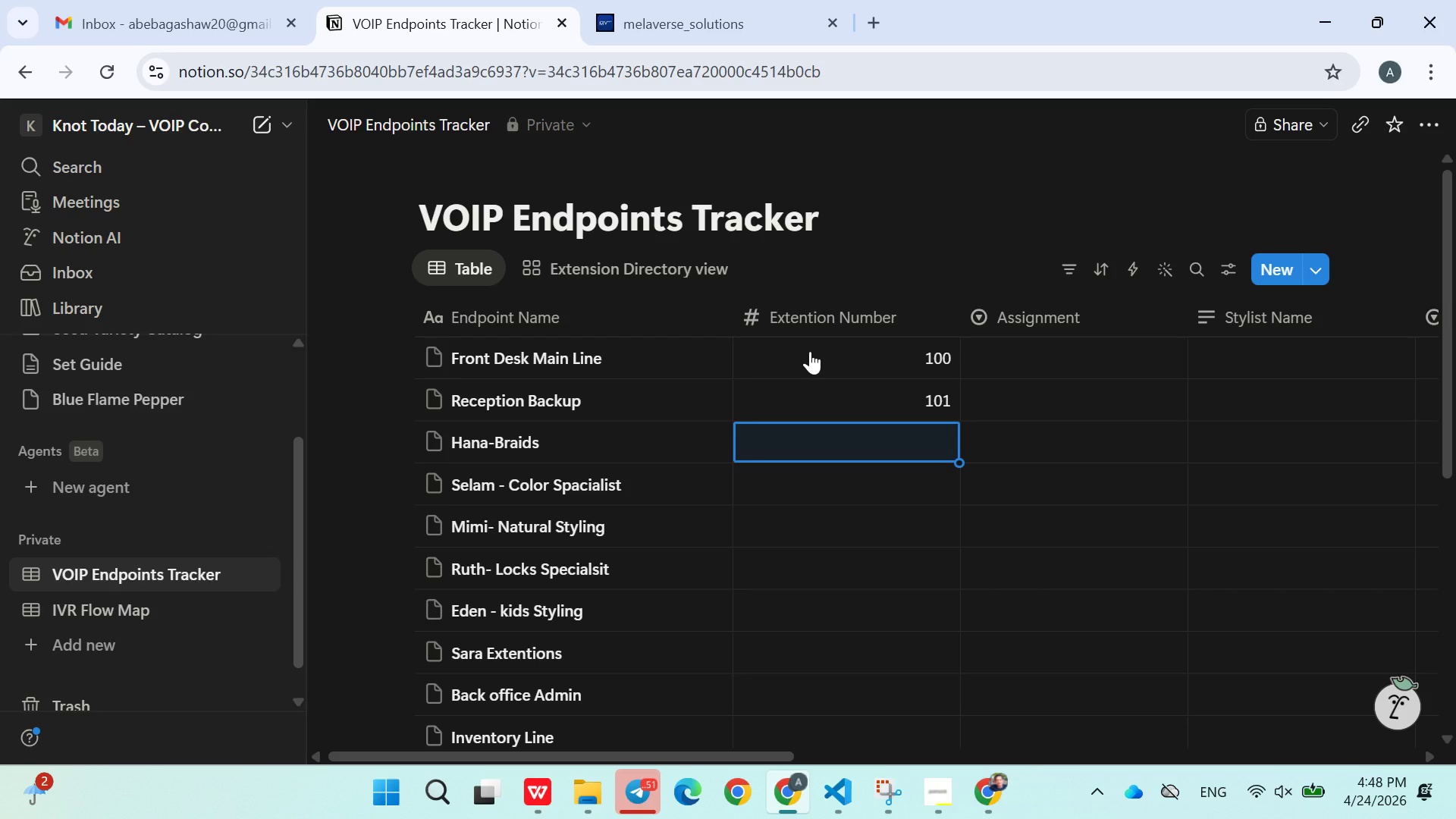 
type(201)
 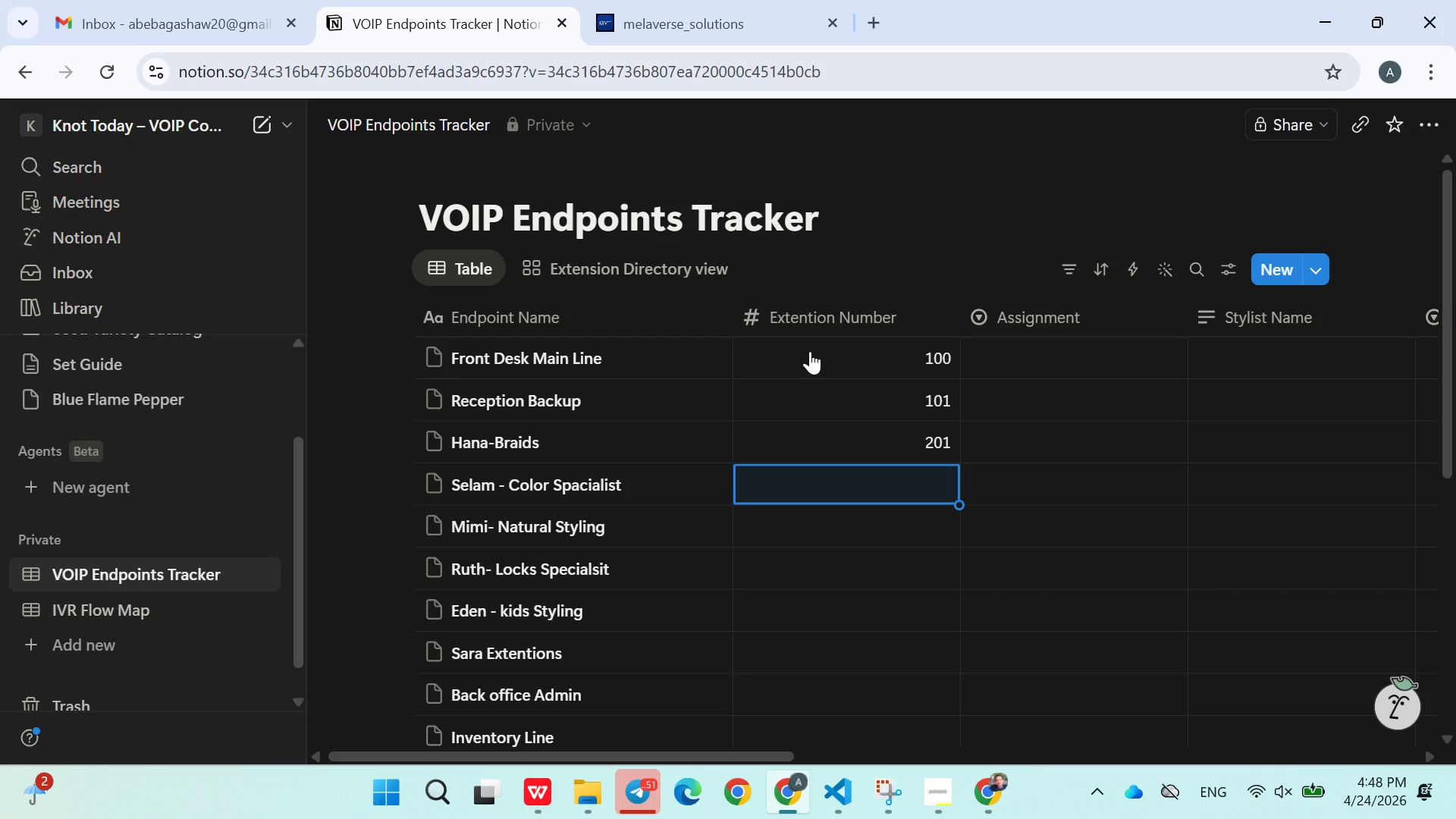 
key(Enter)
 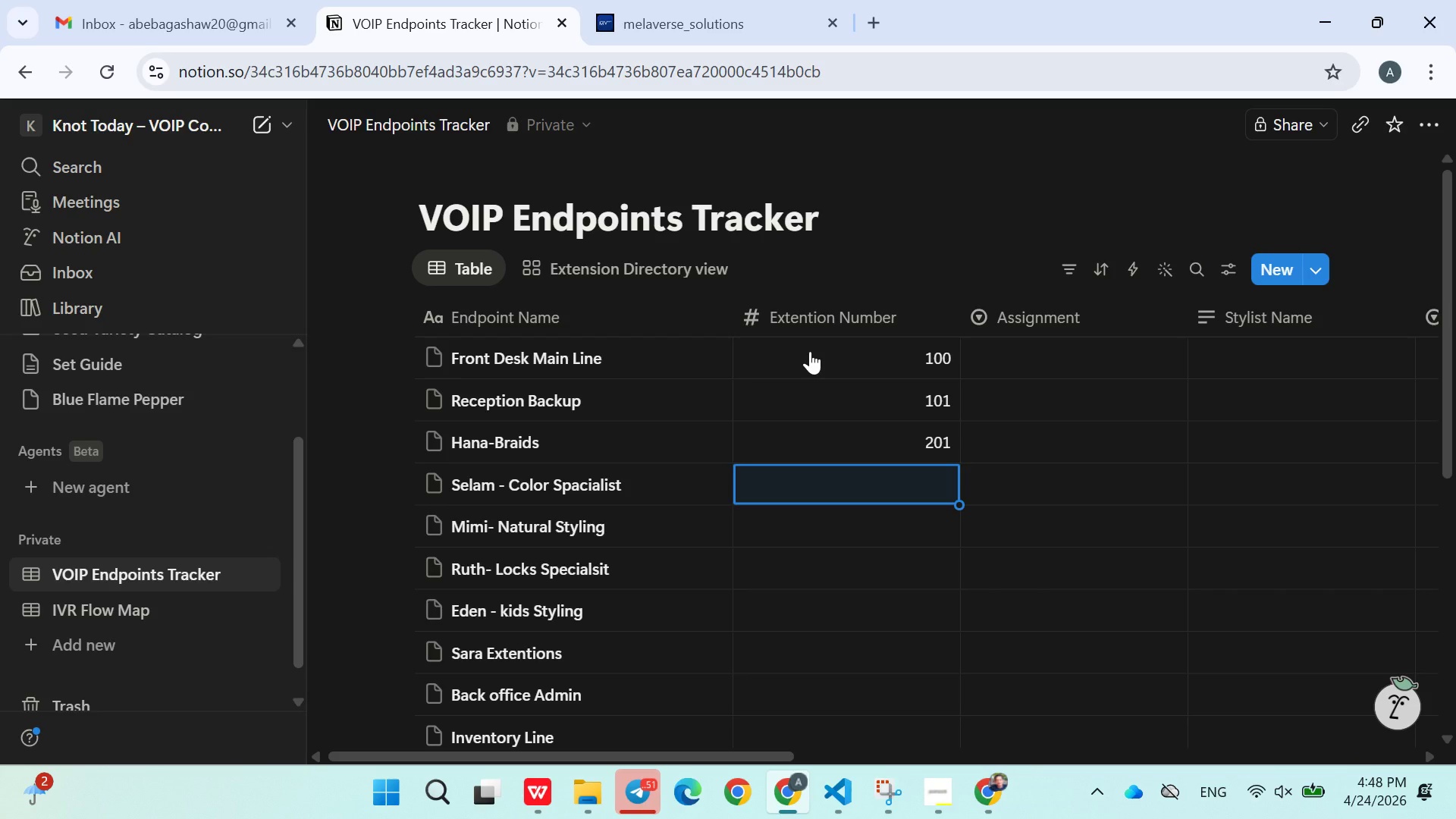 
type(202)
 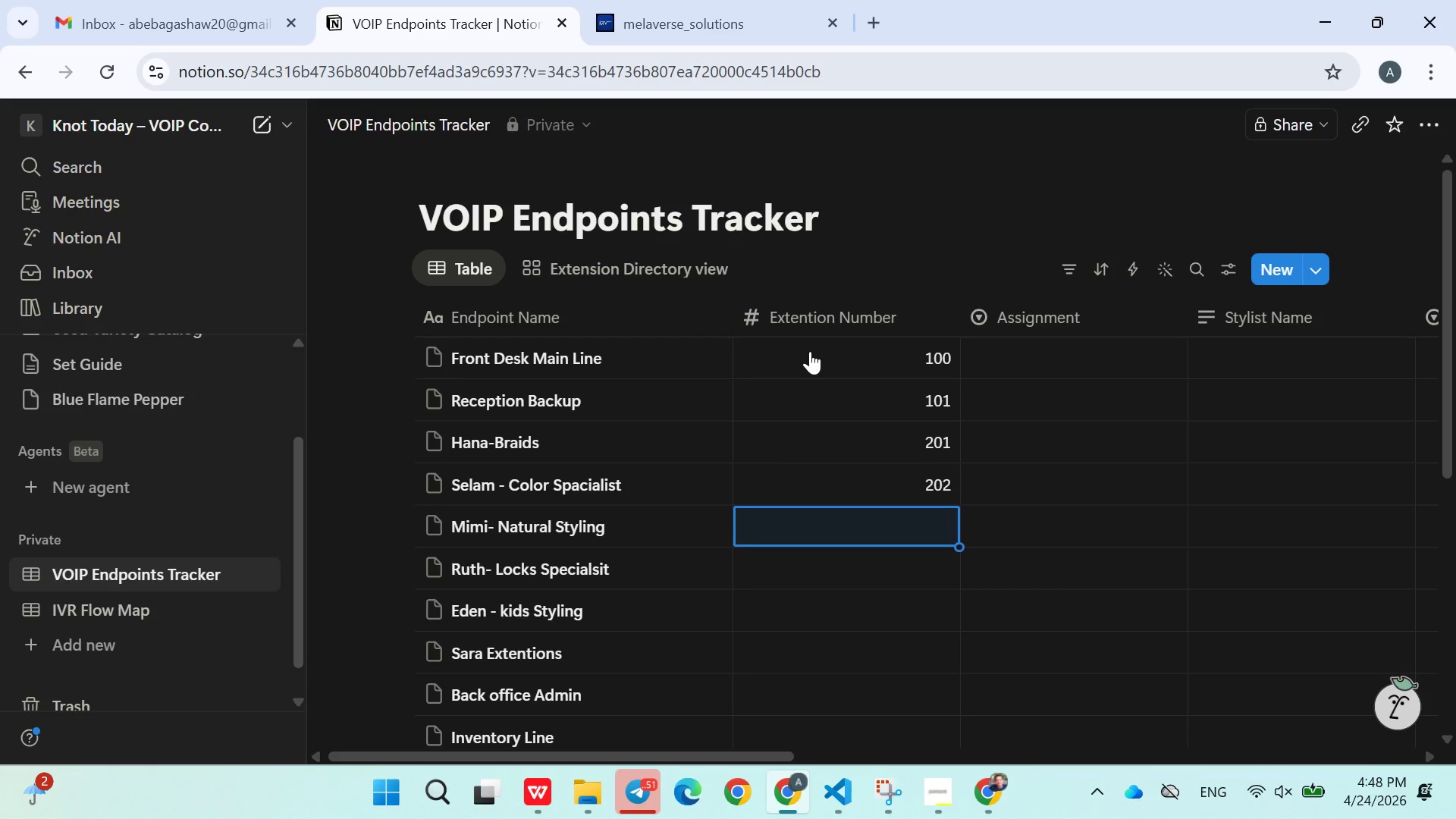 
key(Enter)
 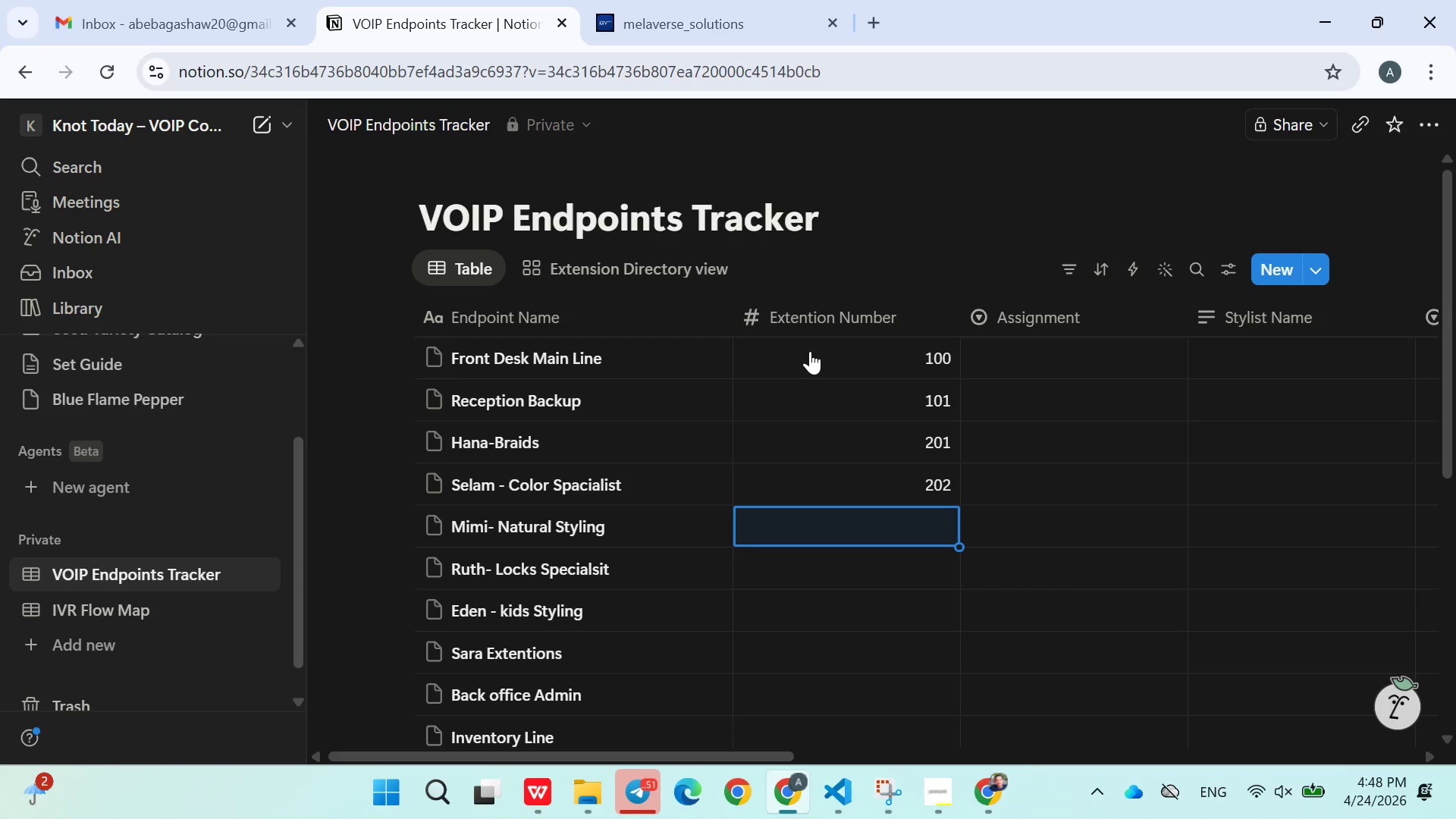 
type(203)
 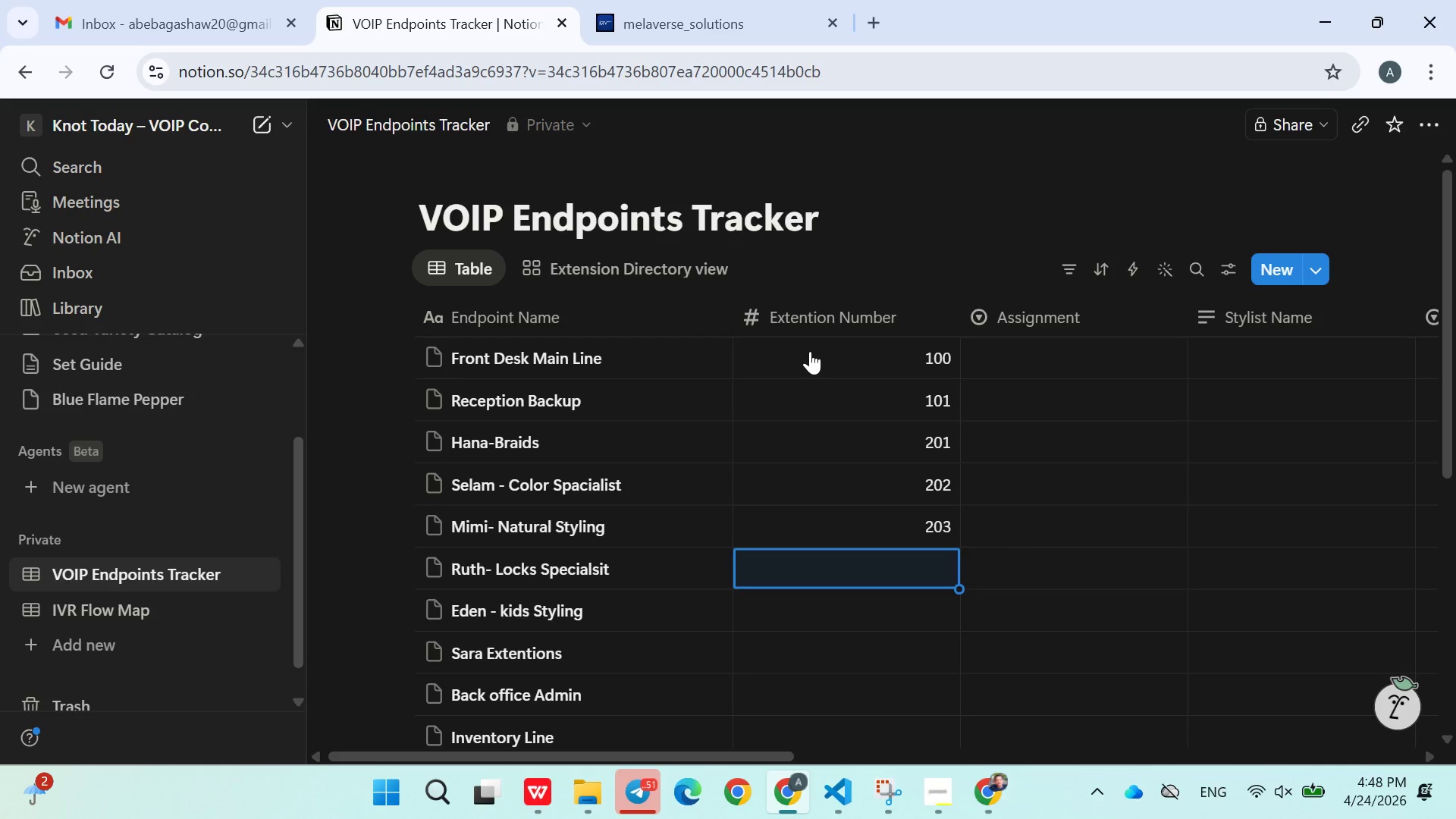 
key(Enter)
 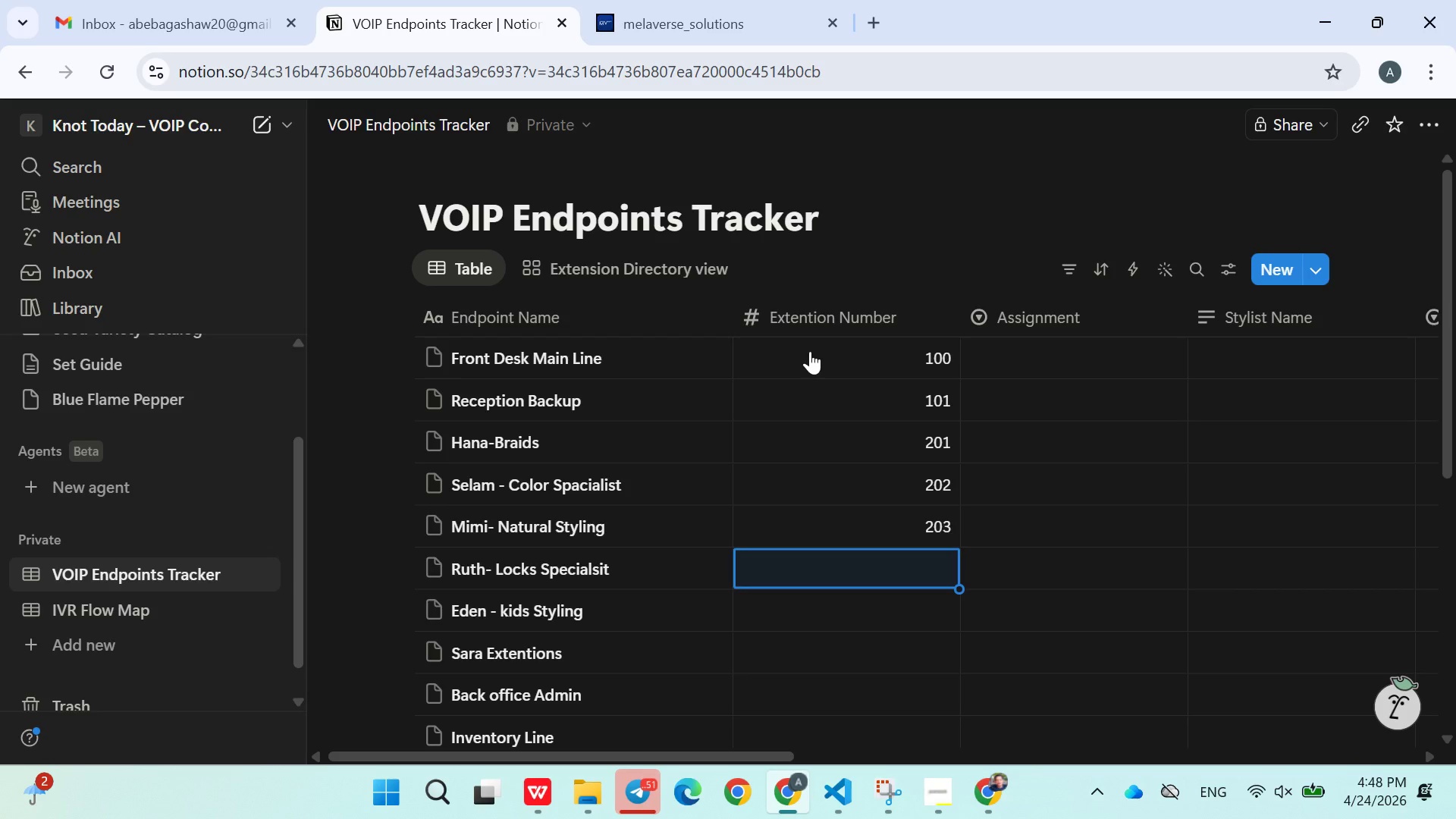 
type(204)
 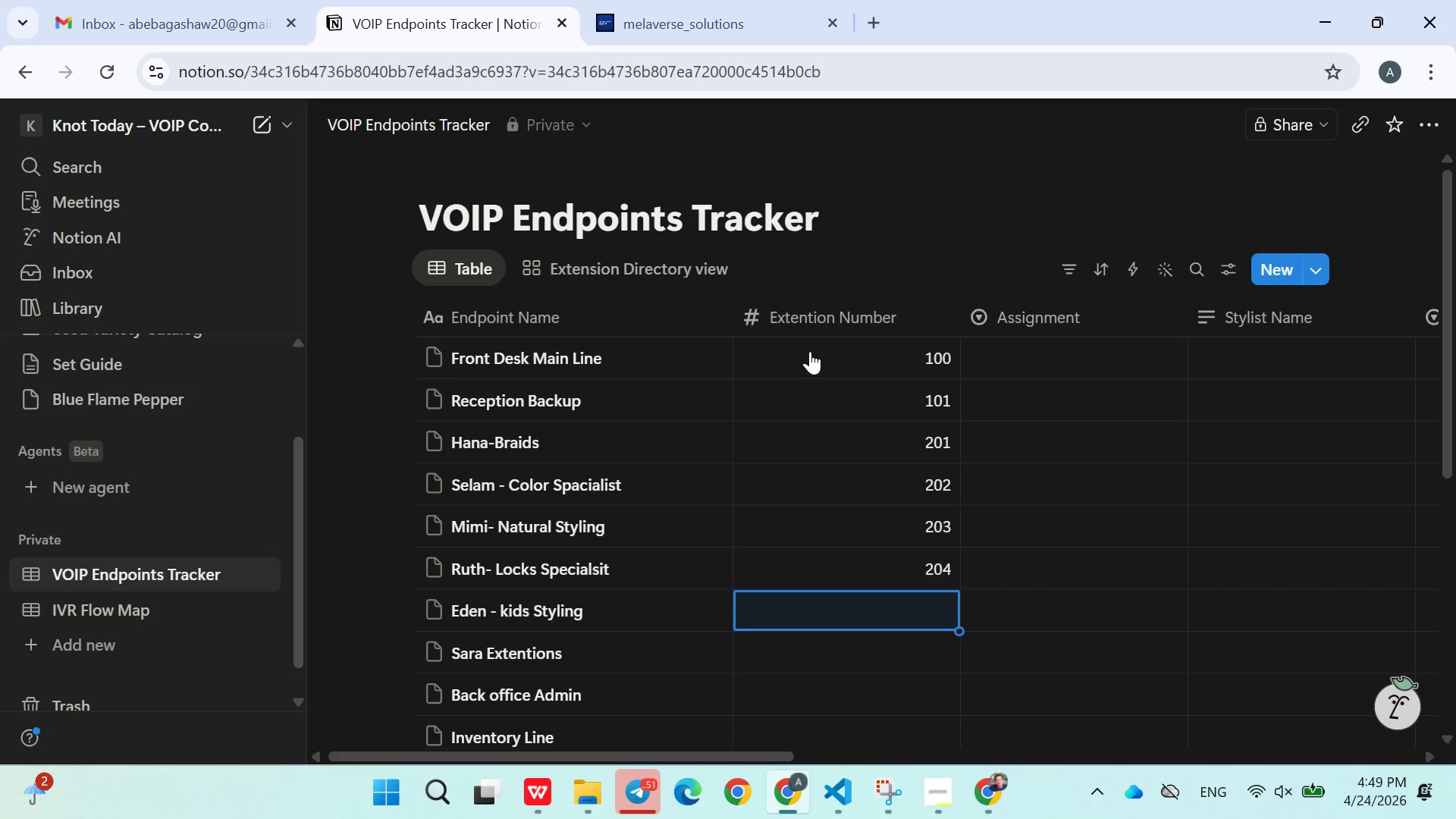 
key(Enter)
 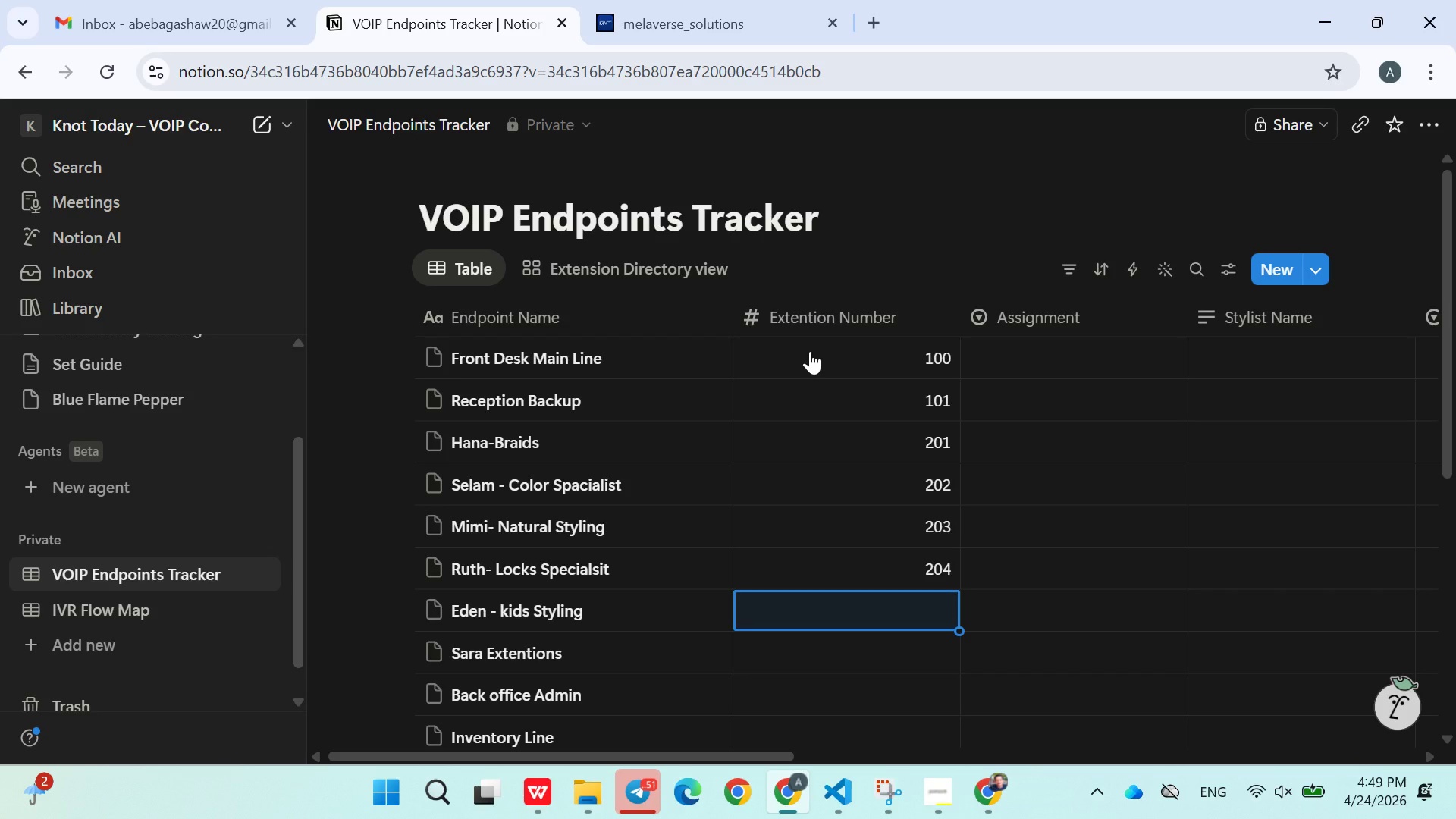 
type(203)
 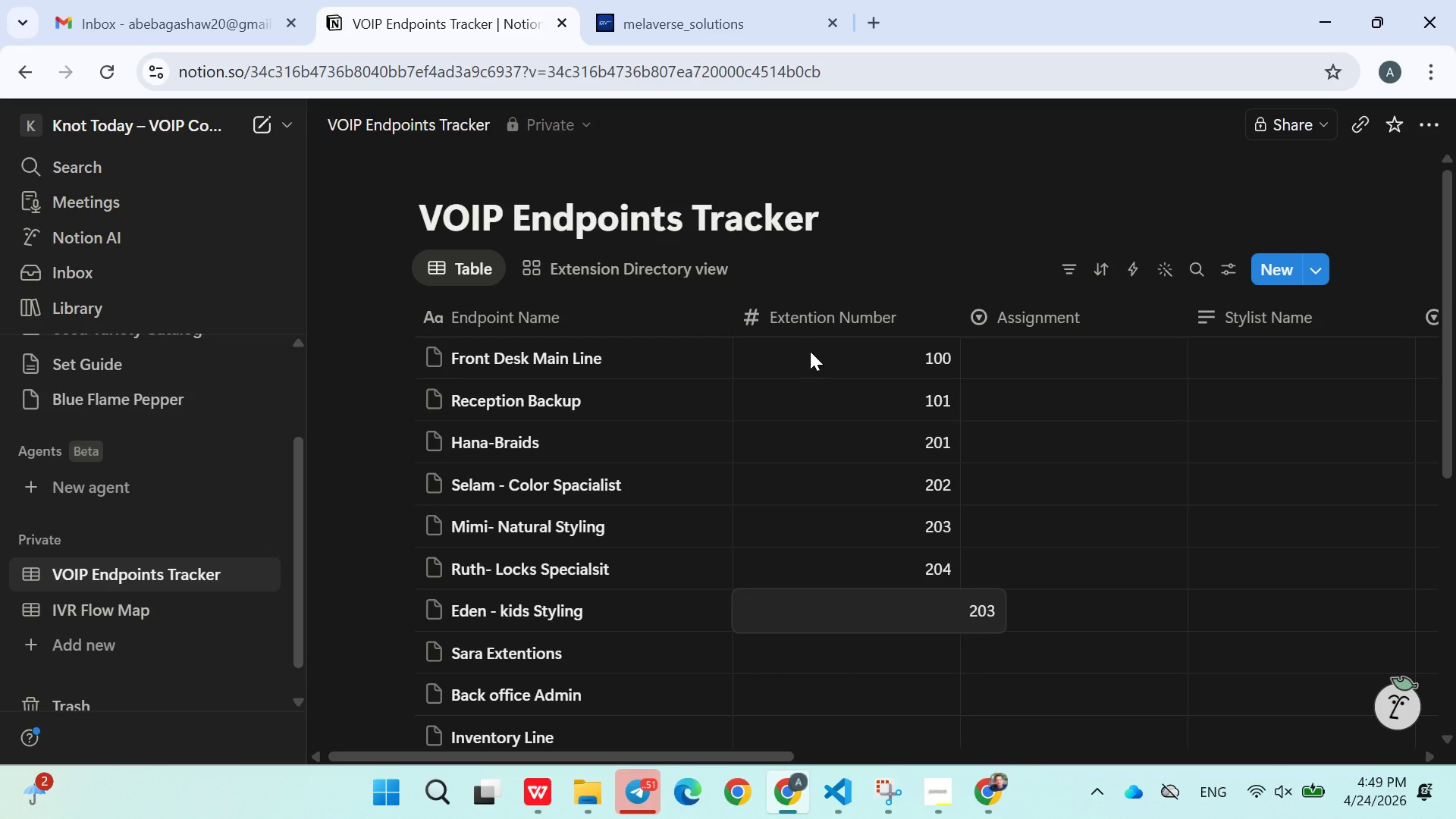 
key(Enter)
 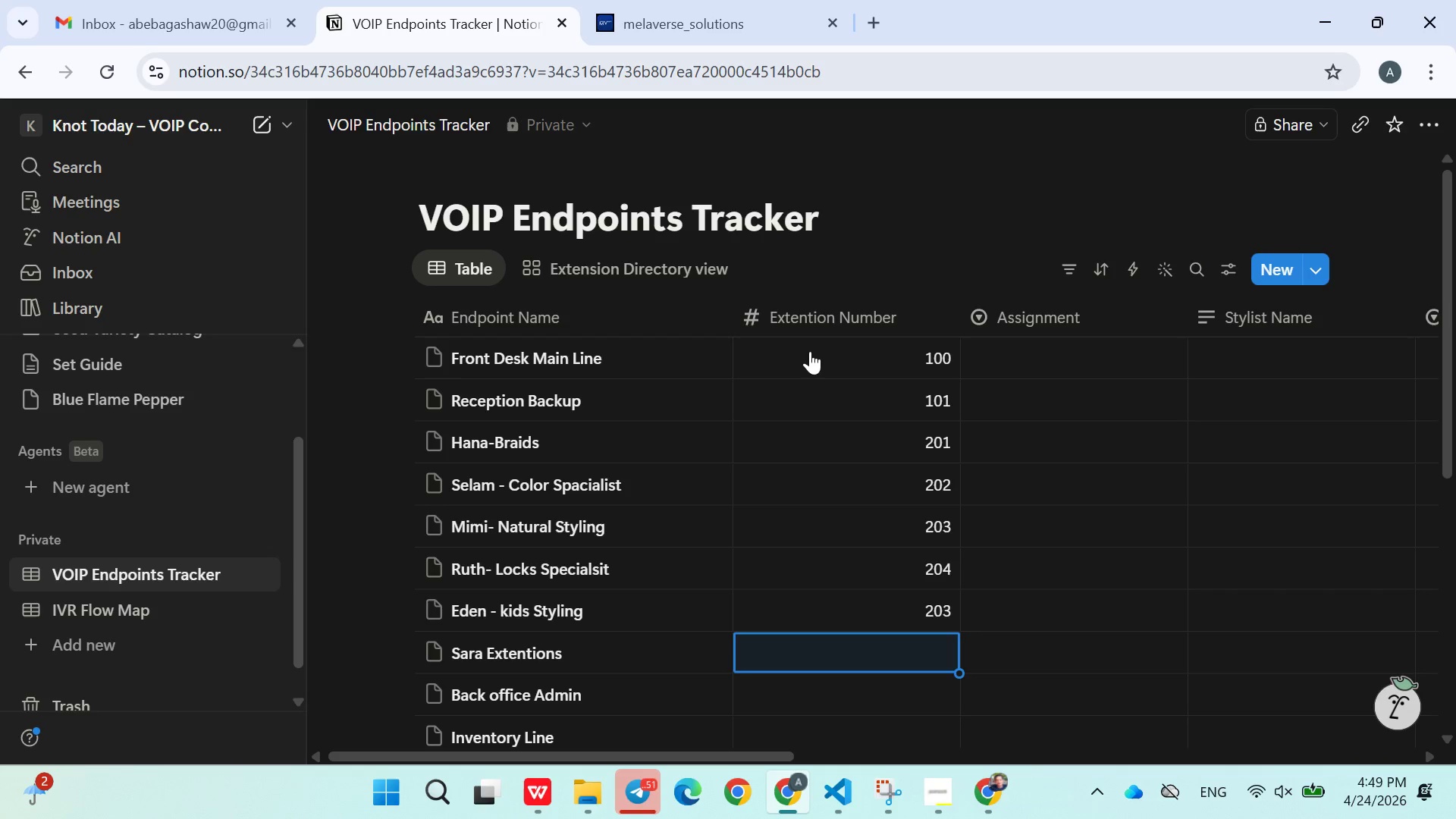 
type(206)
 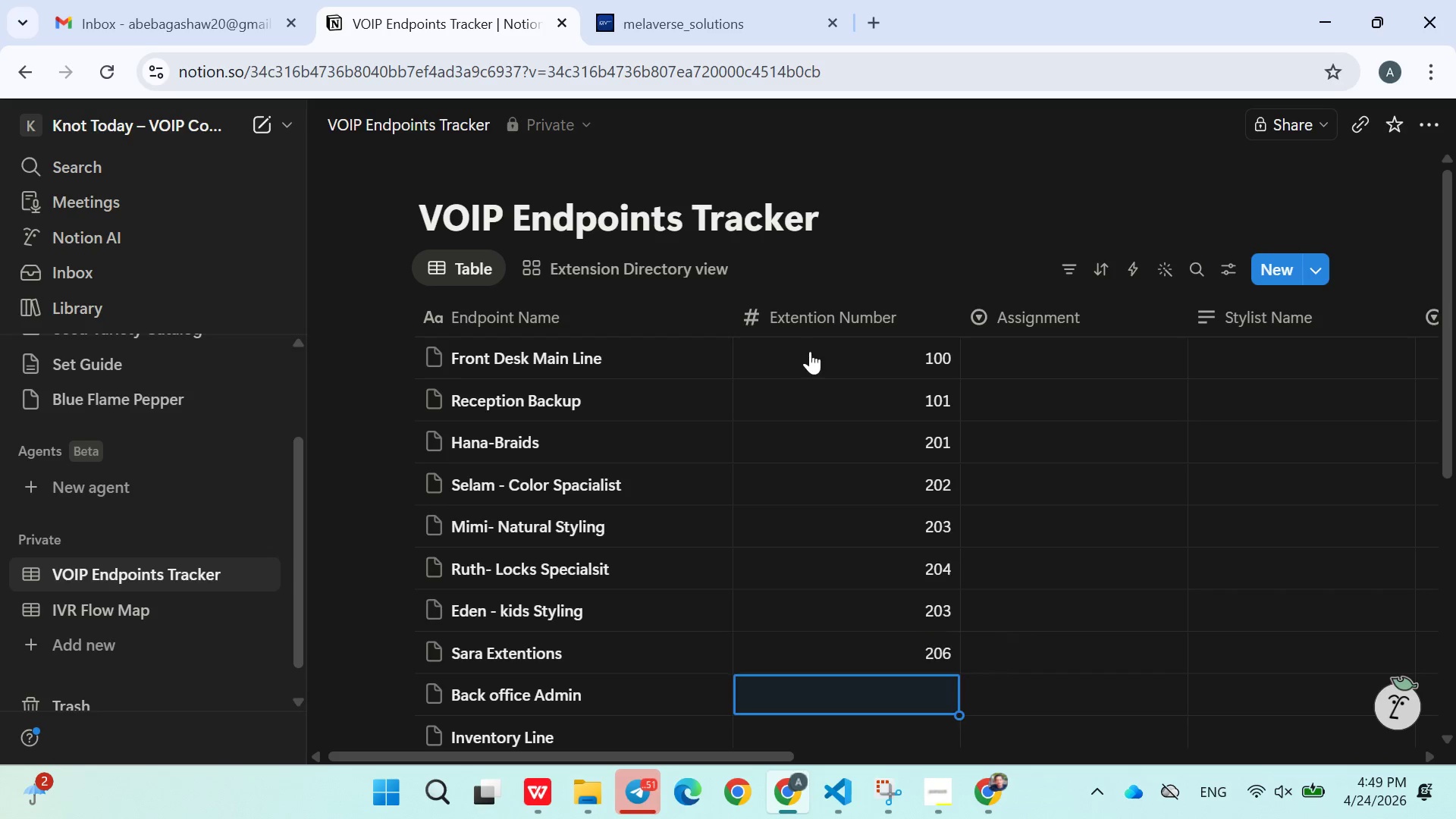 
key(Enter)
 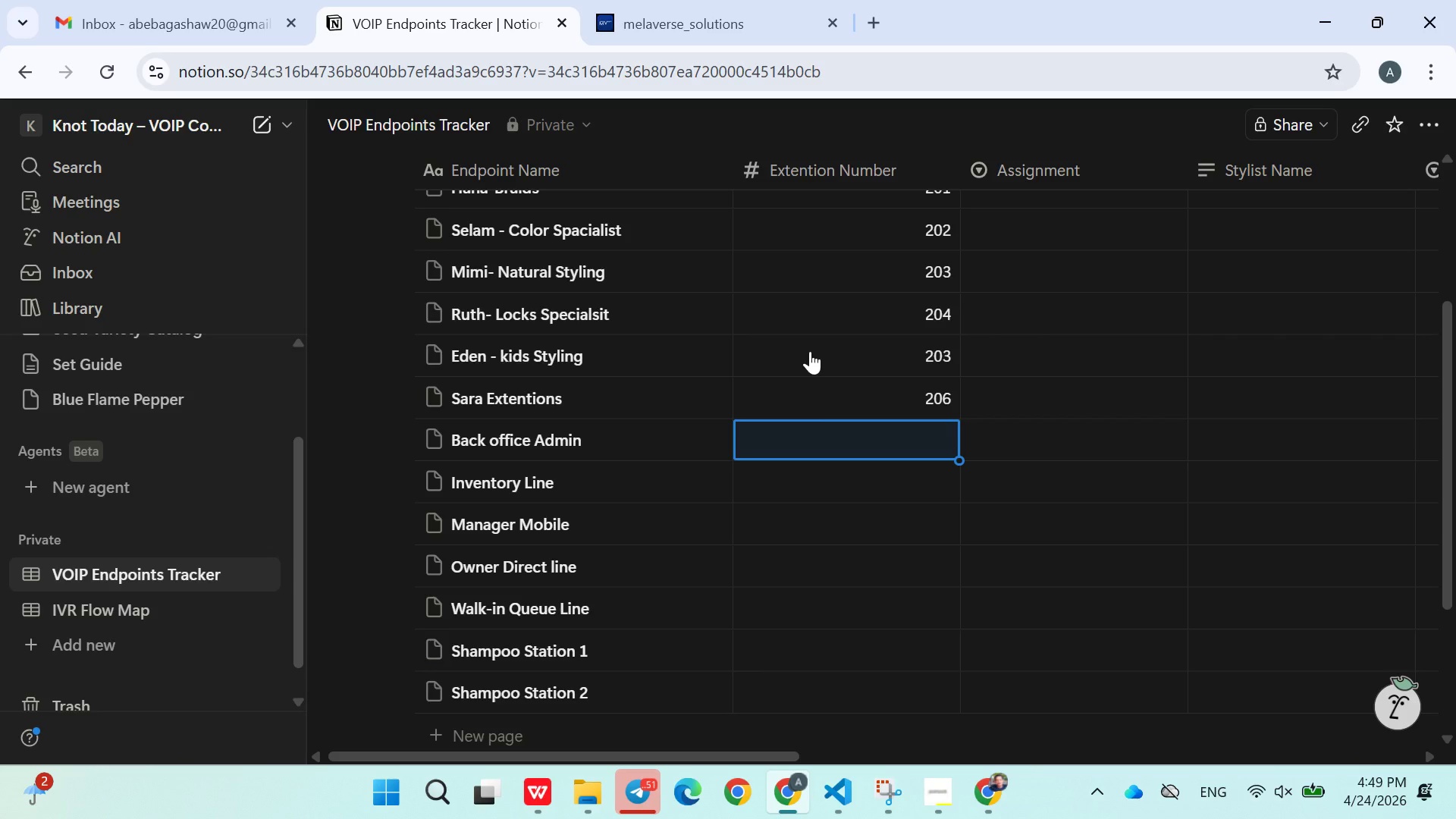 
wait(6.06)
 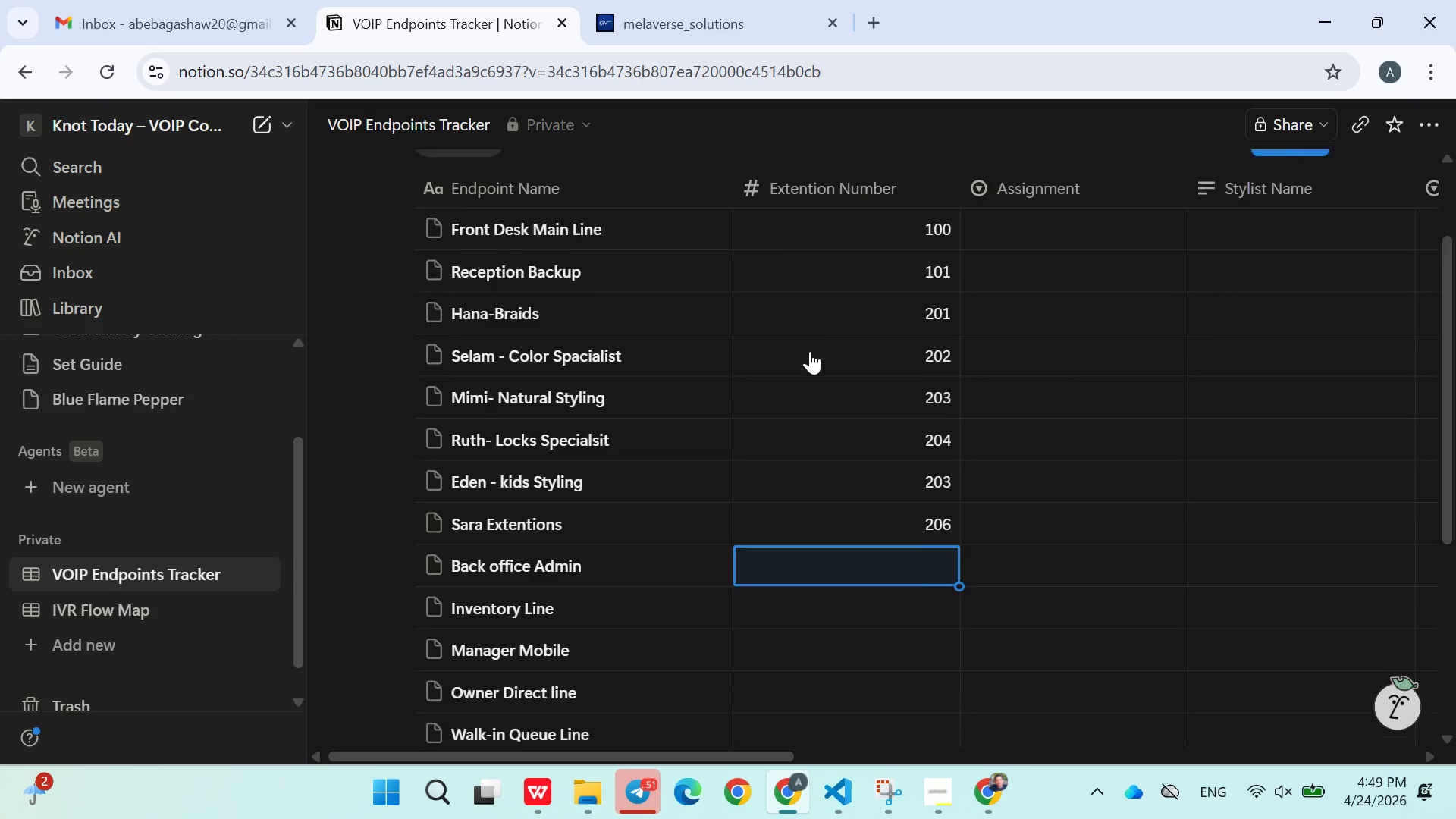 
type(300)
 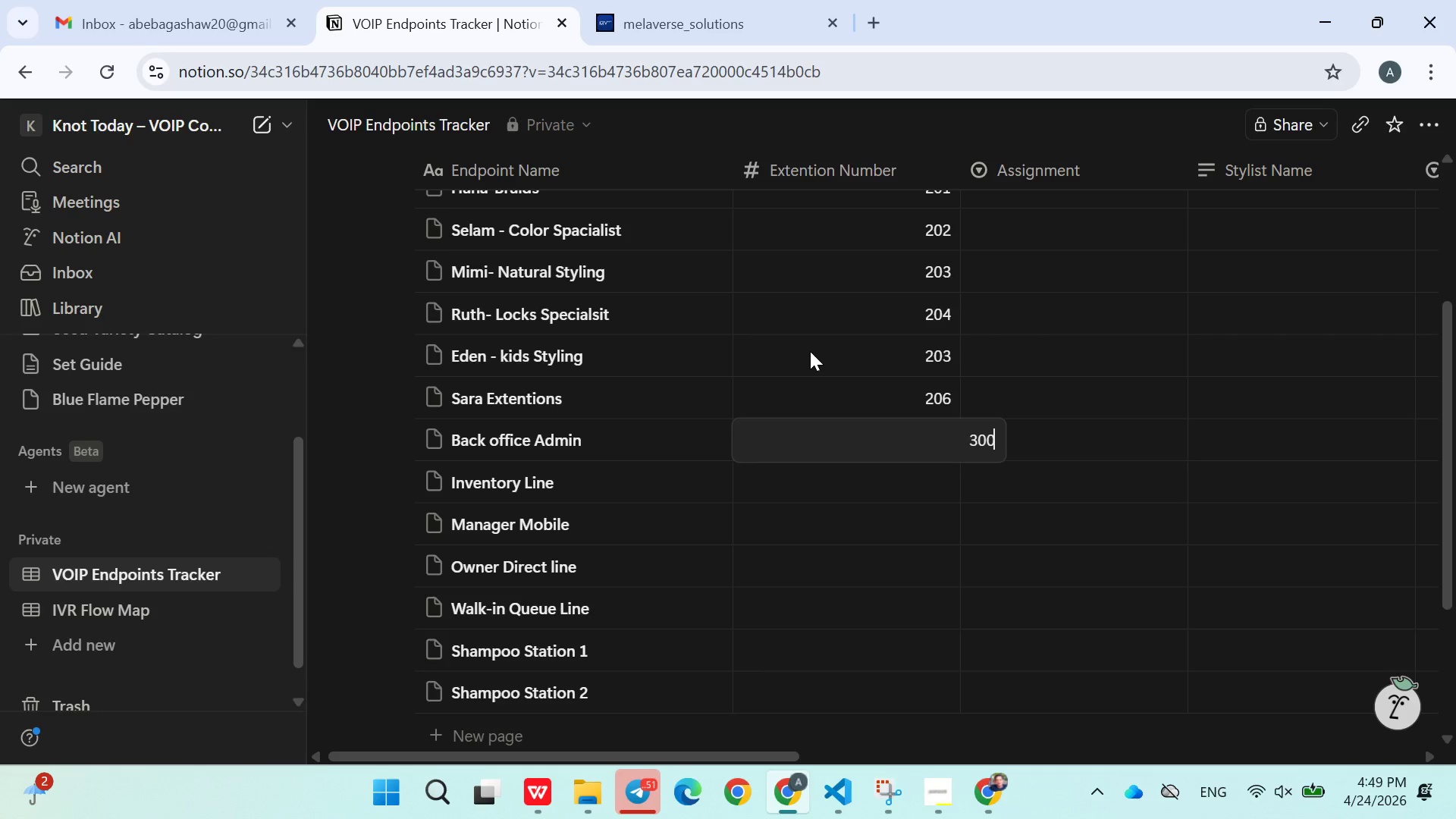 
key(Enter)
 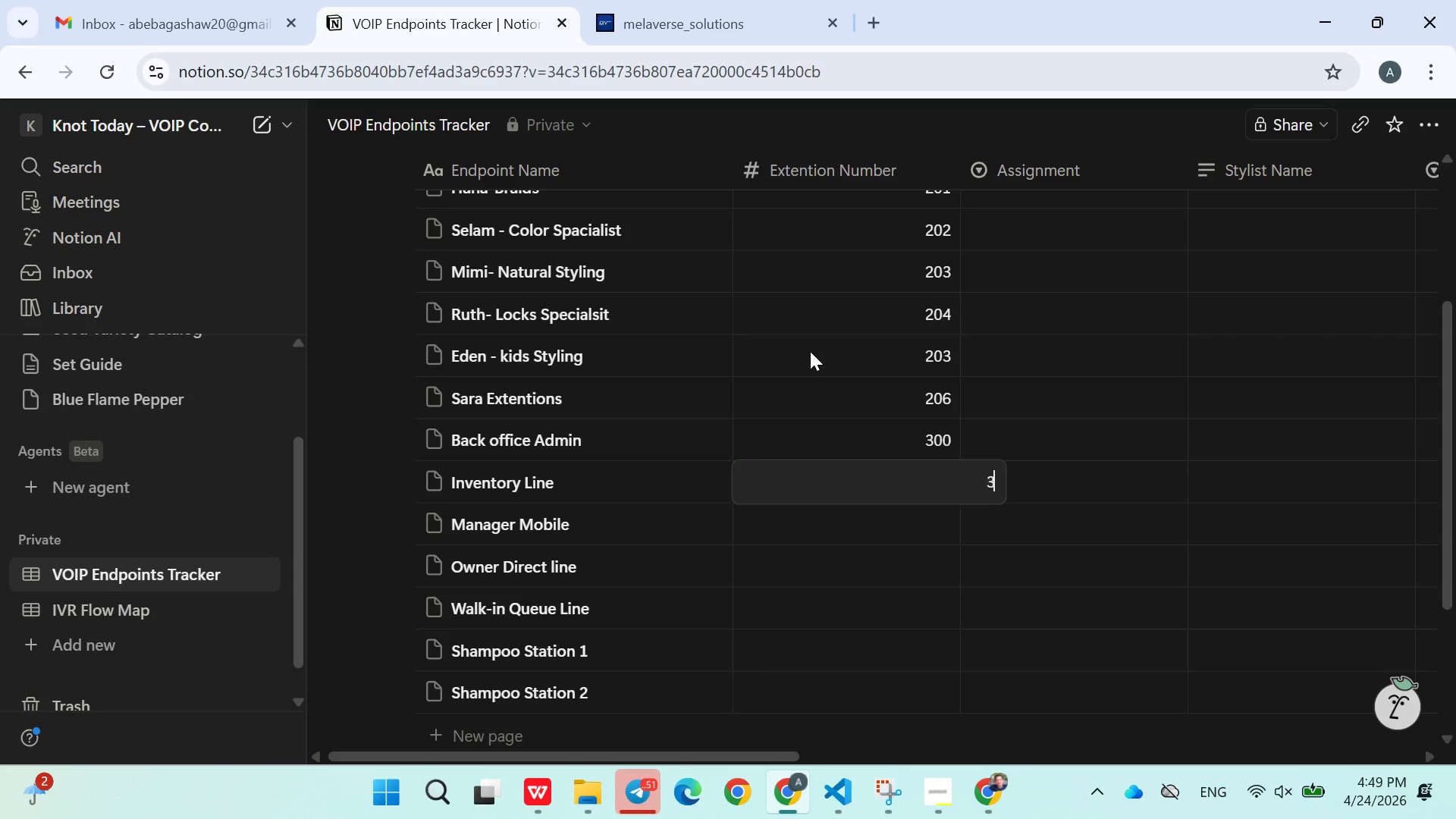 
type(301)
 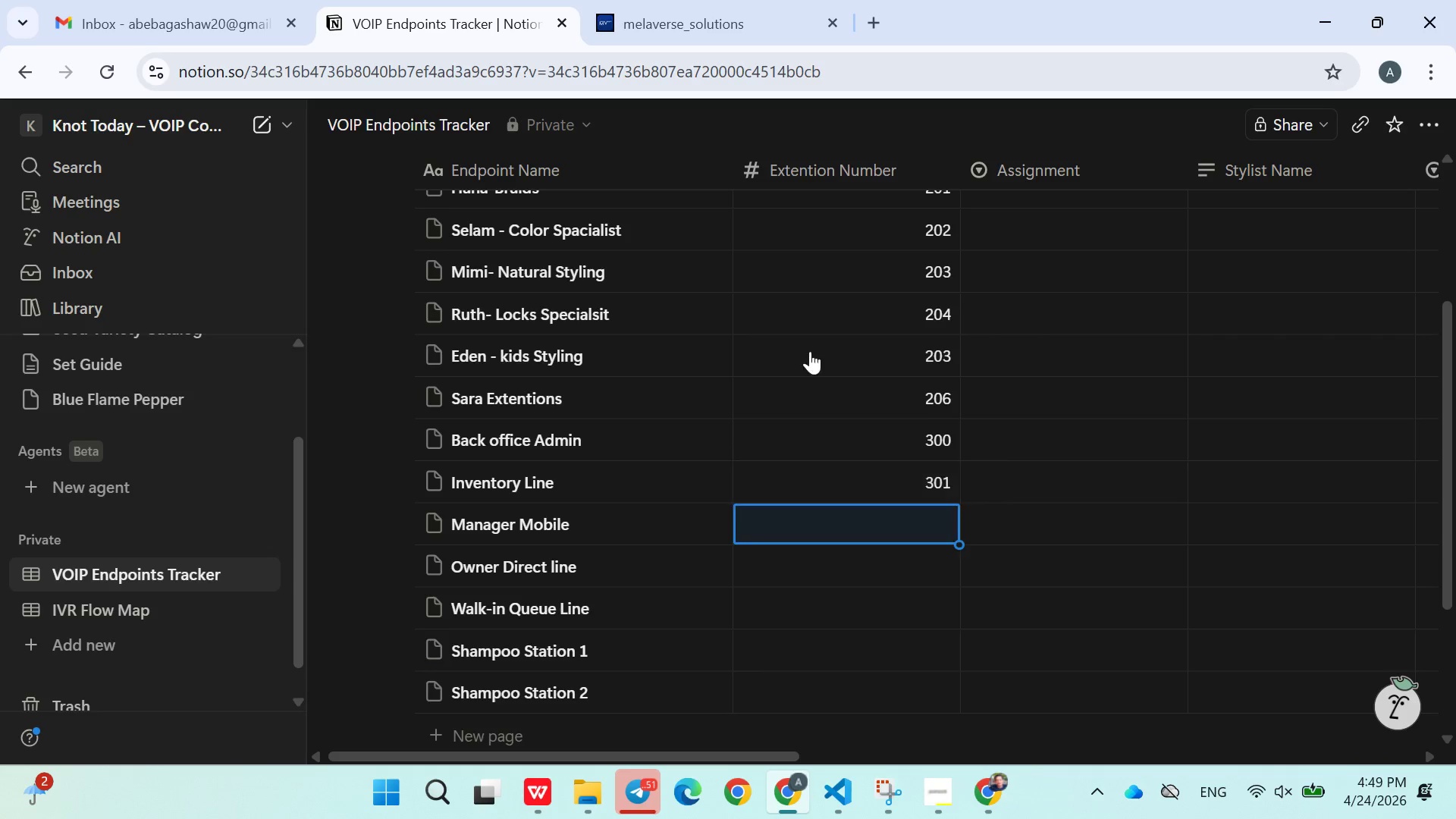 
key(Enter)
 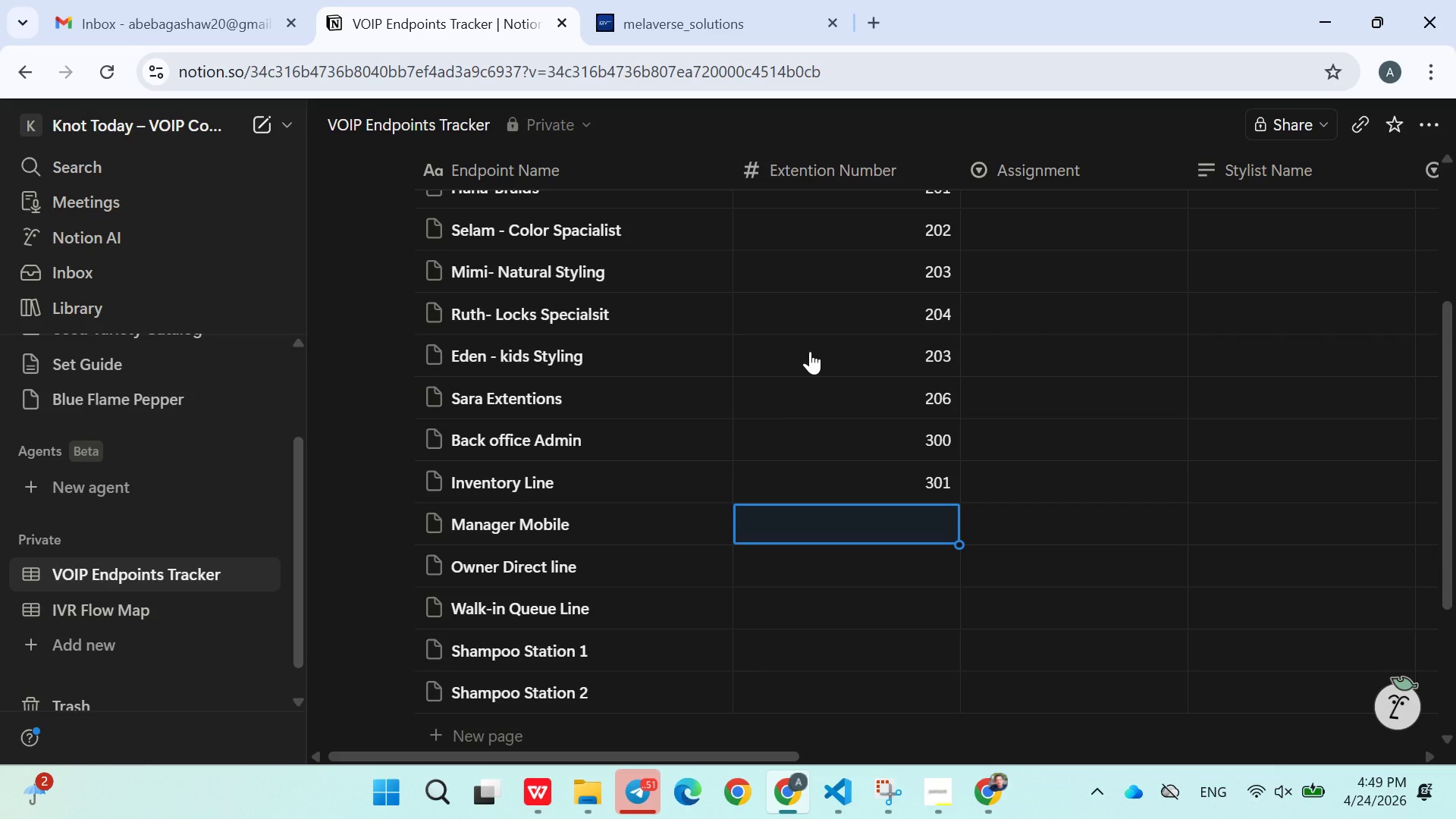 
type(400)
 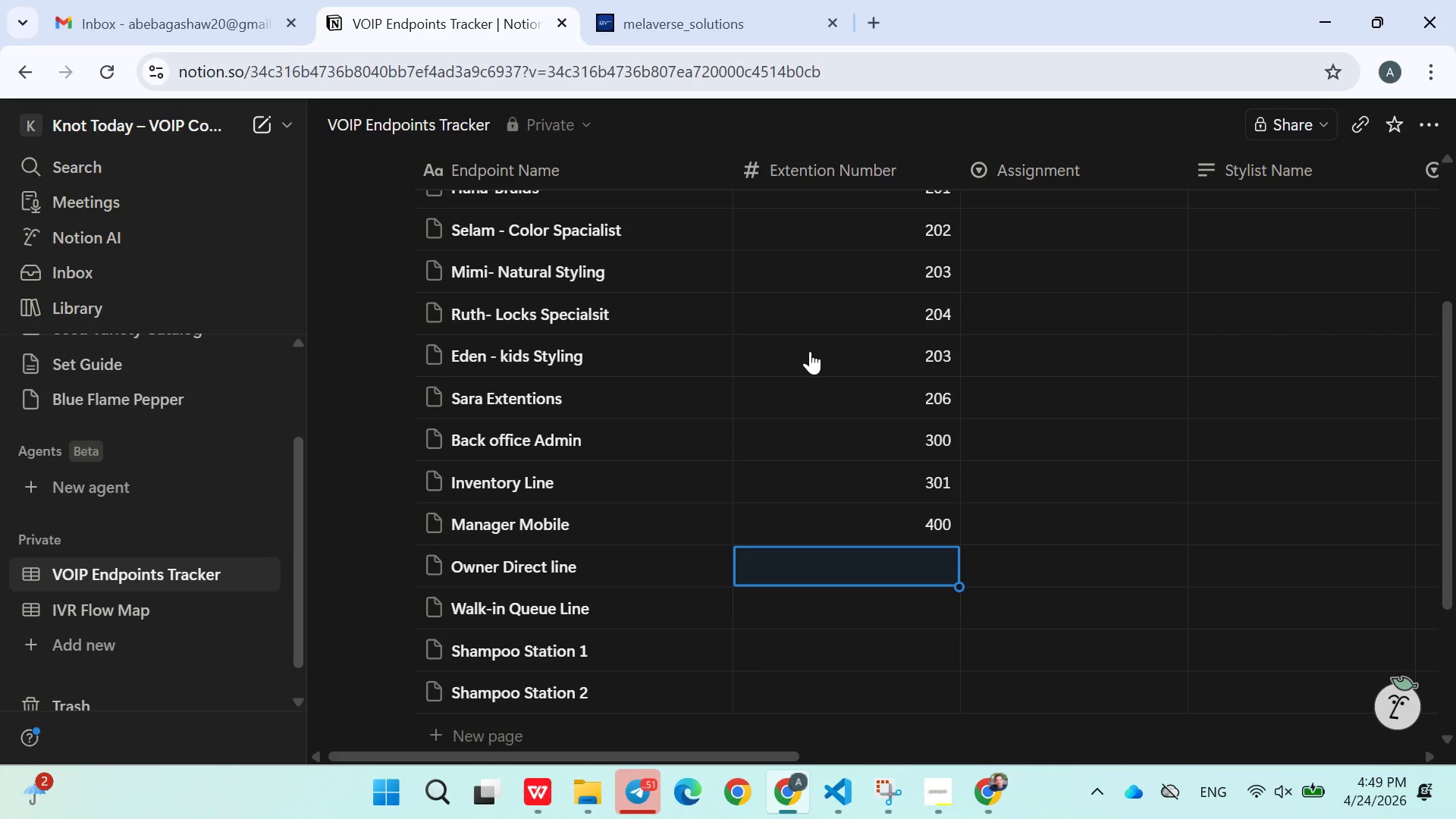 
key(Enter)
 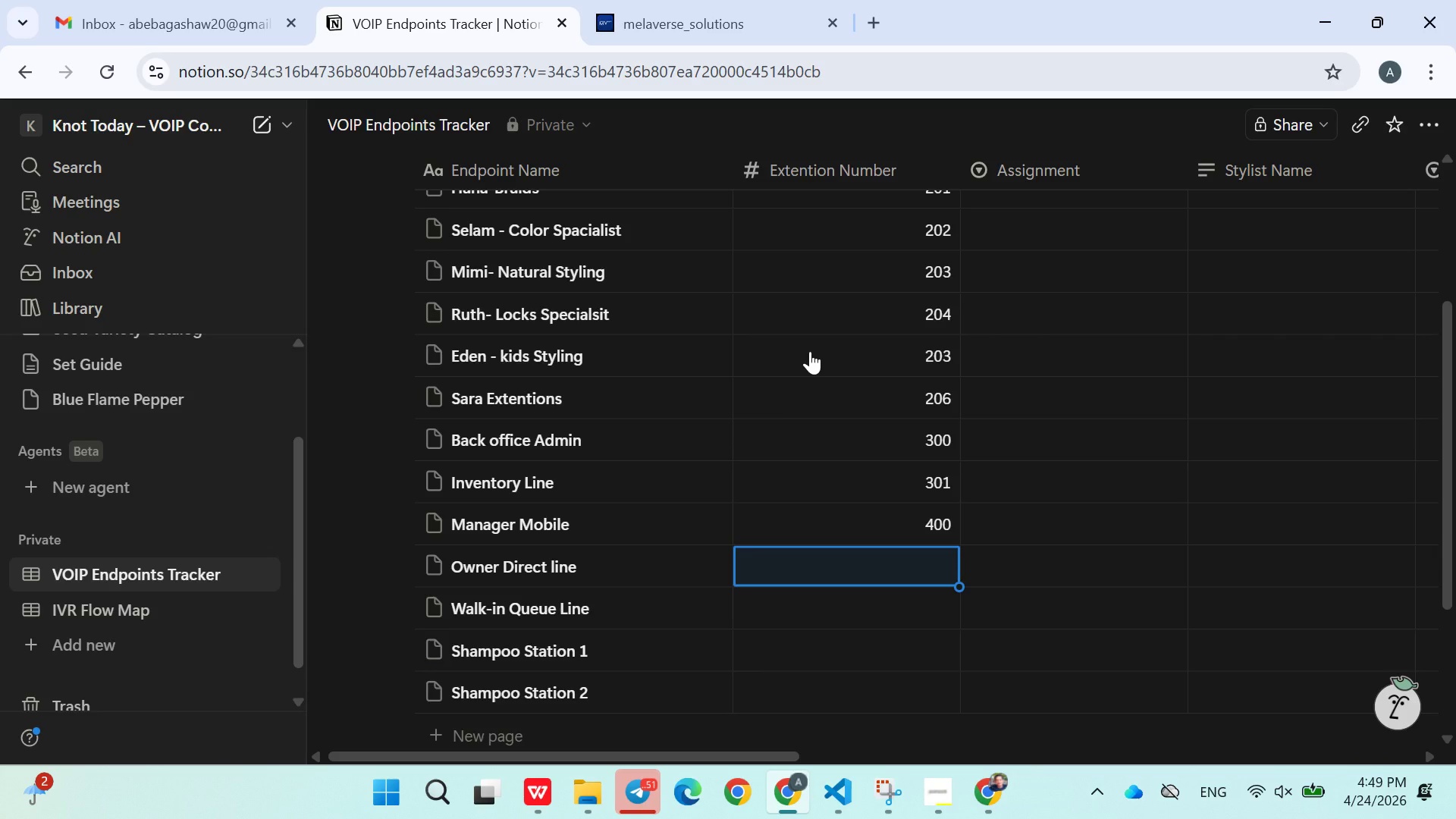 
type(401)
 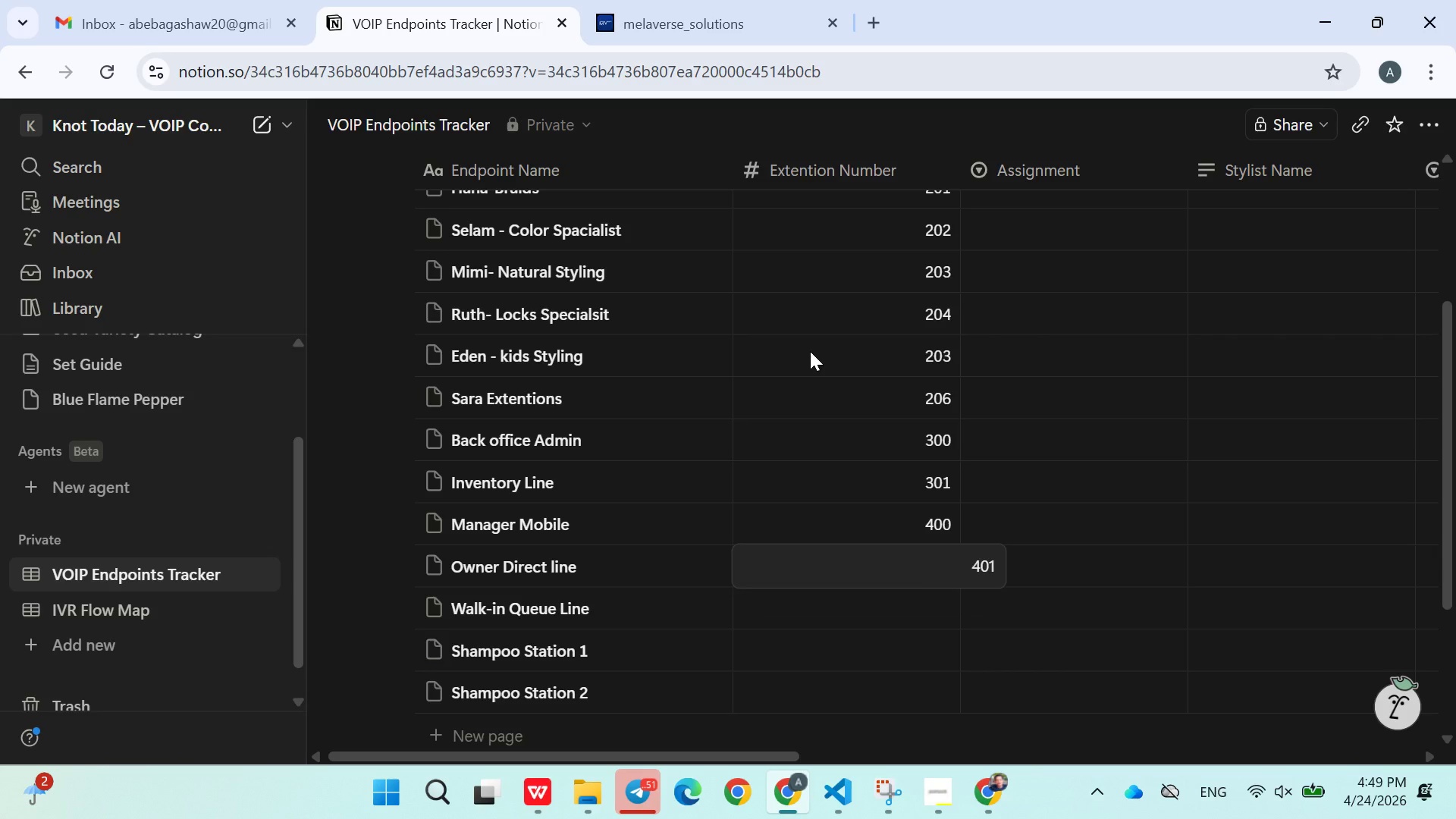 
key(Enter)
 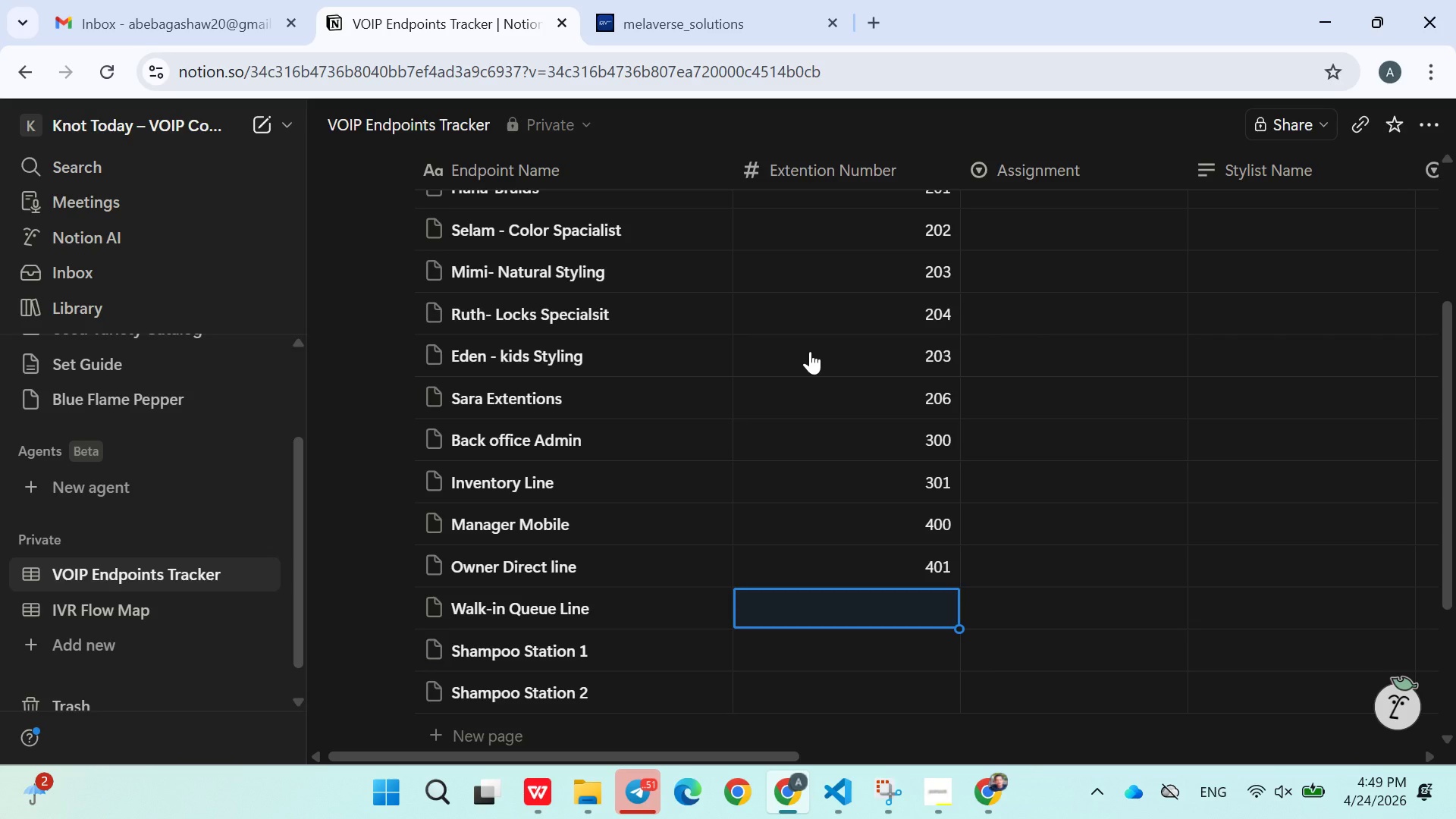 
type(102)
 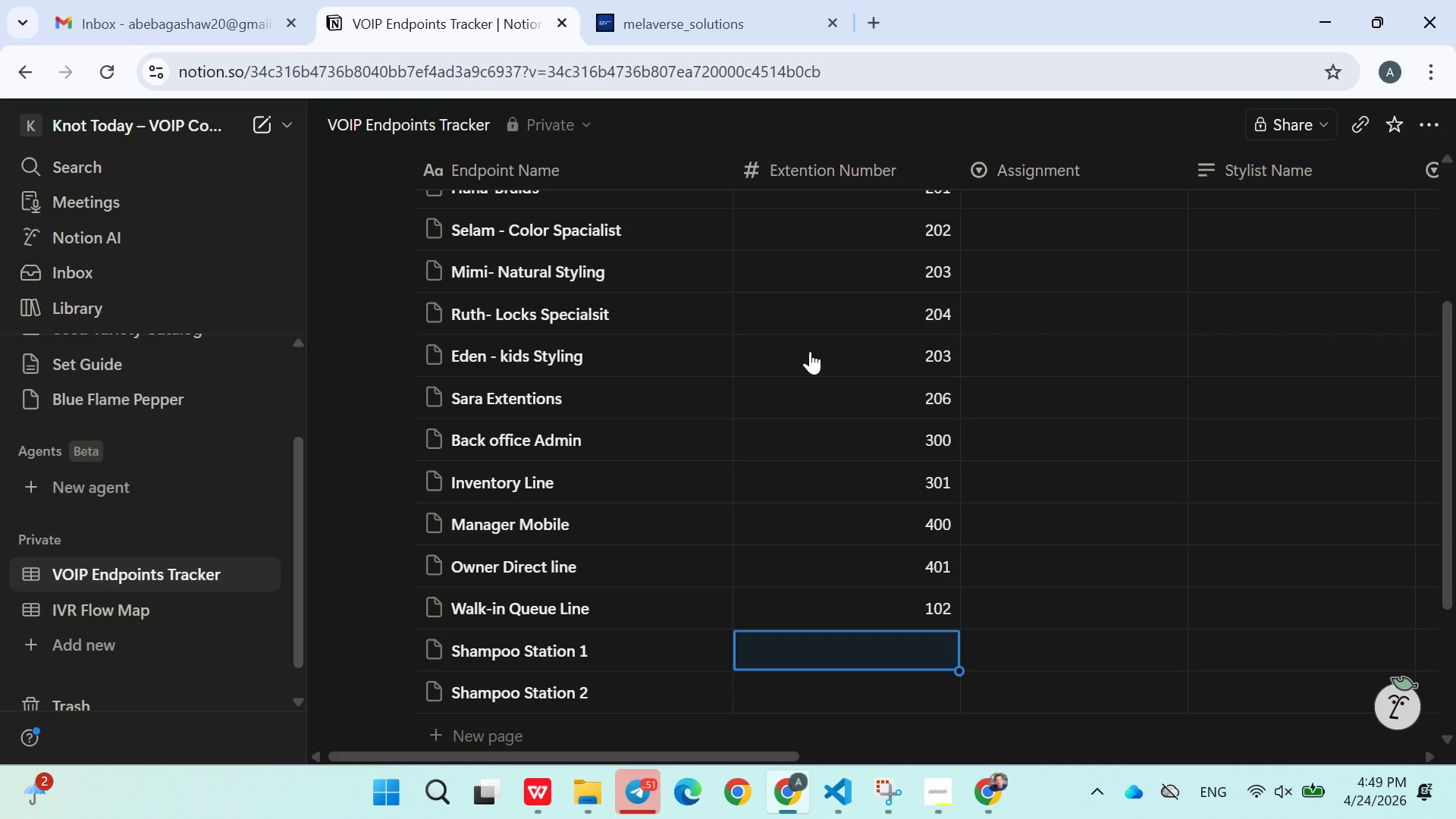 
key(Enter)
 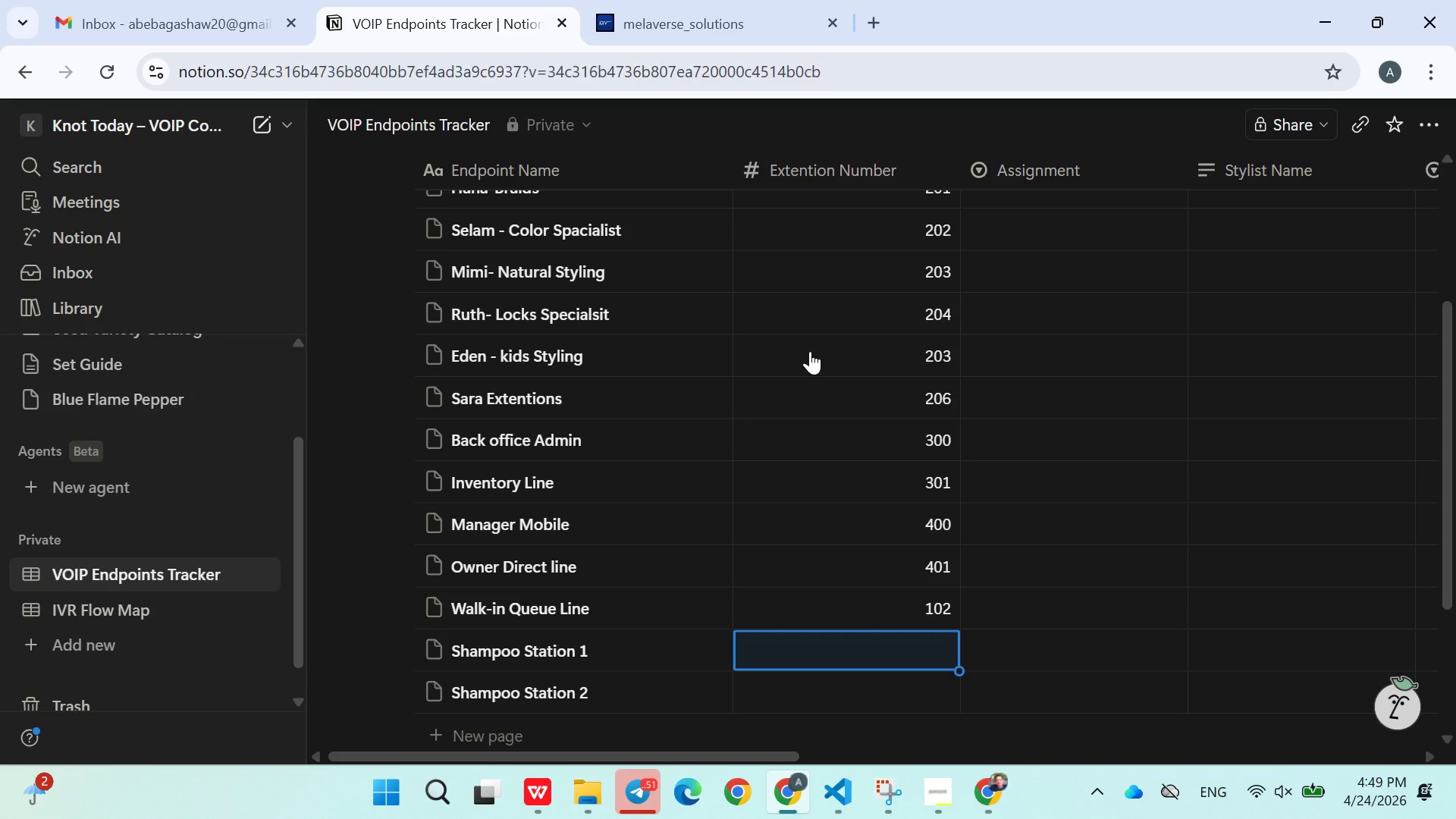 
type(210)
 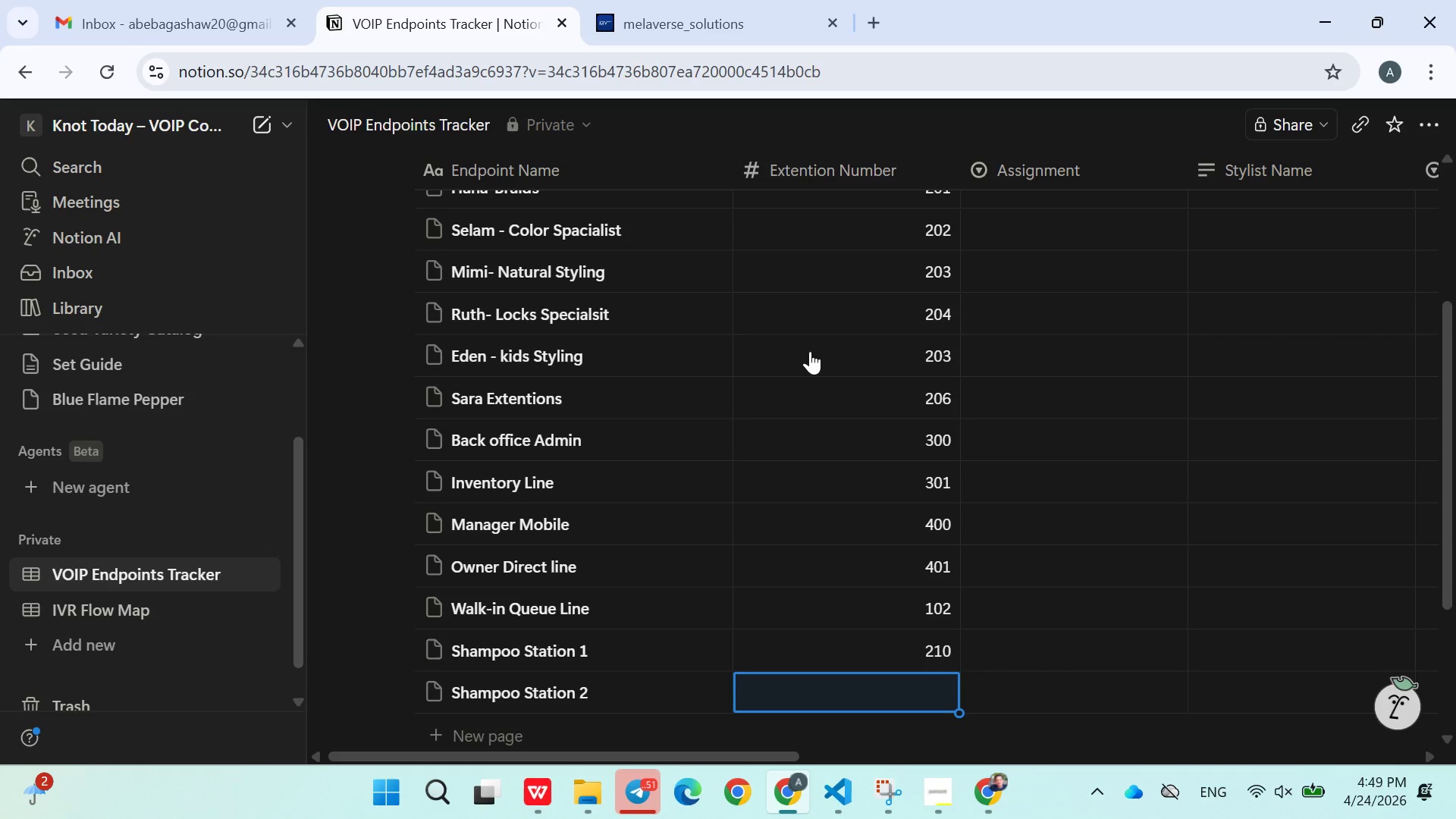 
key(Enter)
 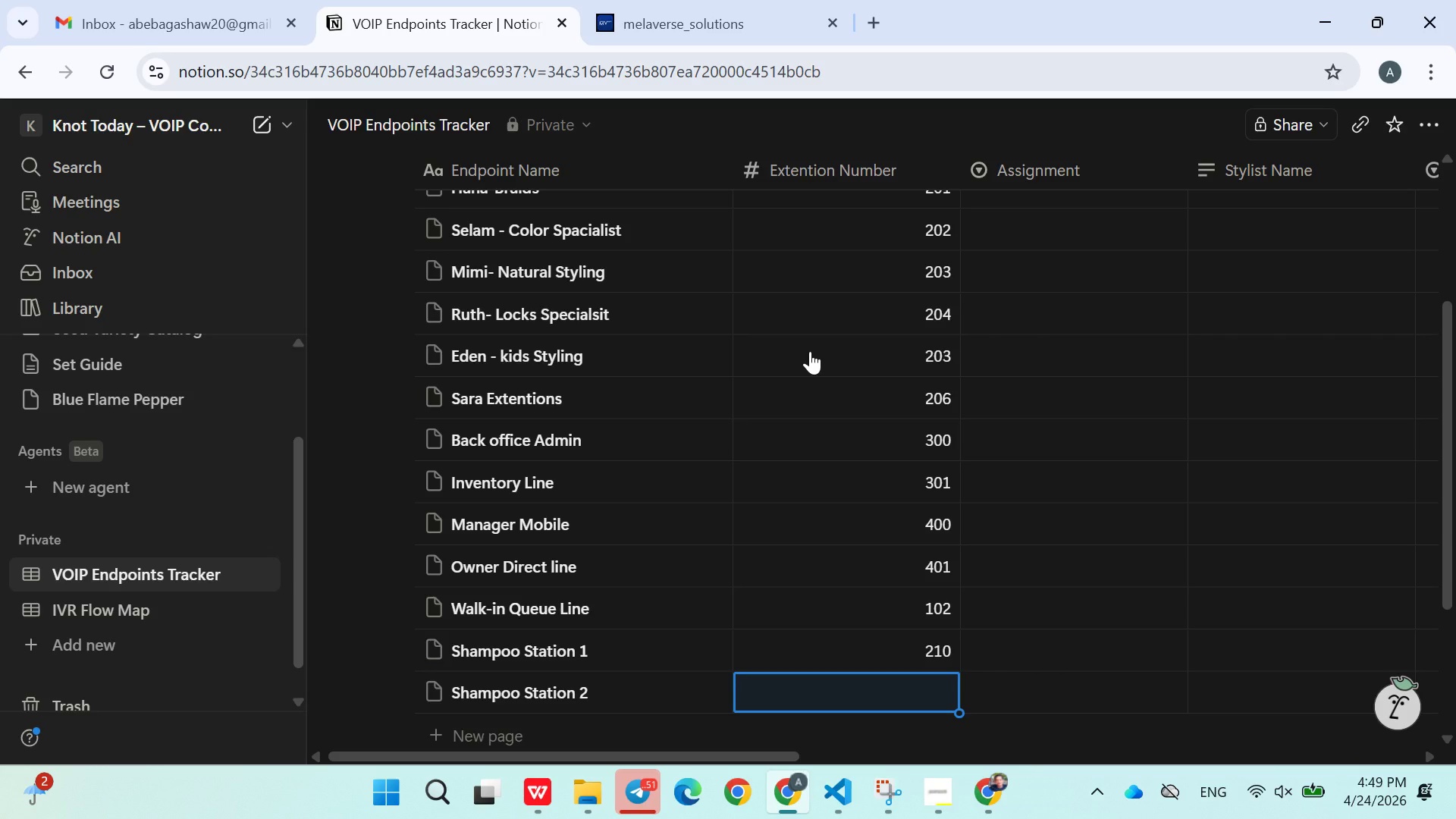 
type(211)
 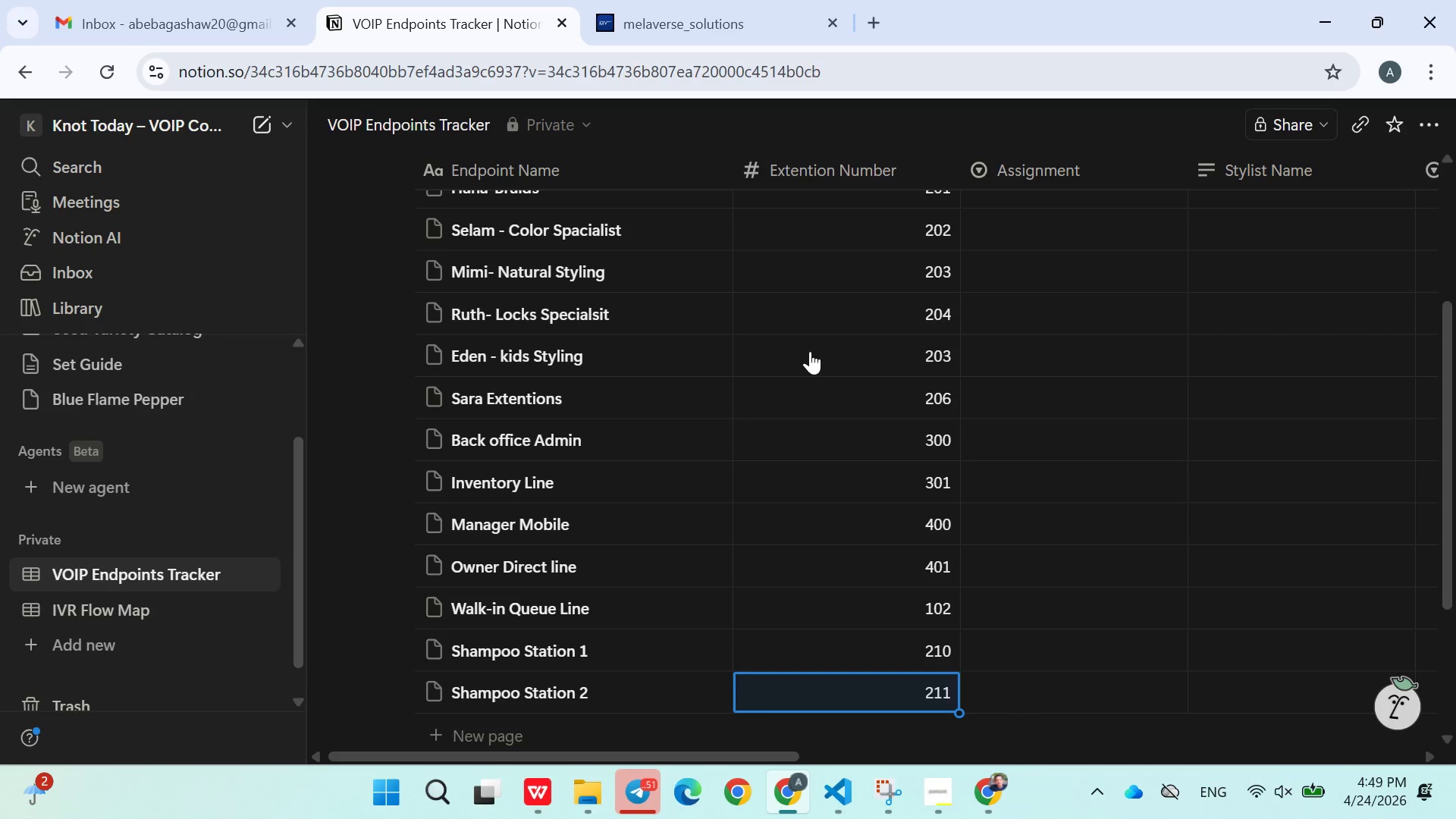 
key(Enter)
 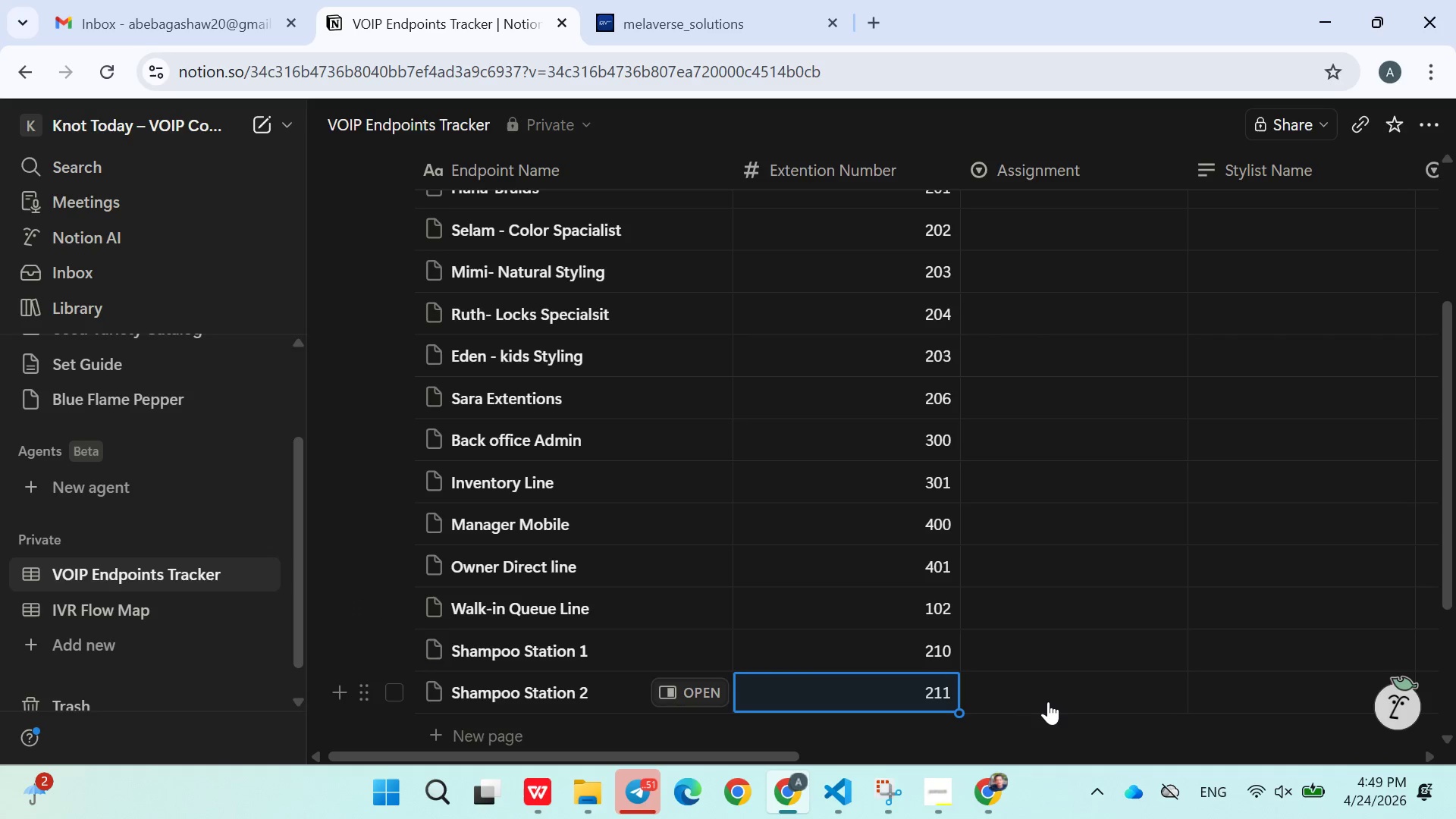 
left_click([1047, 726])
 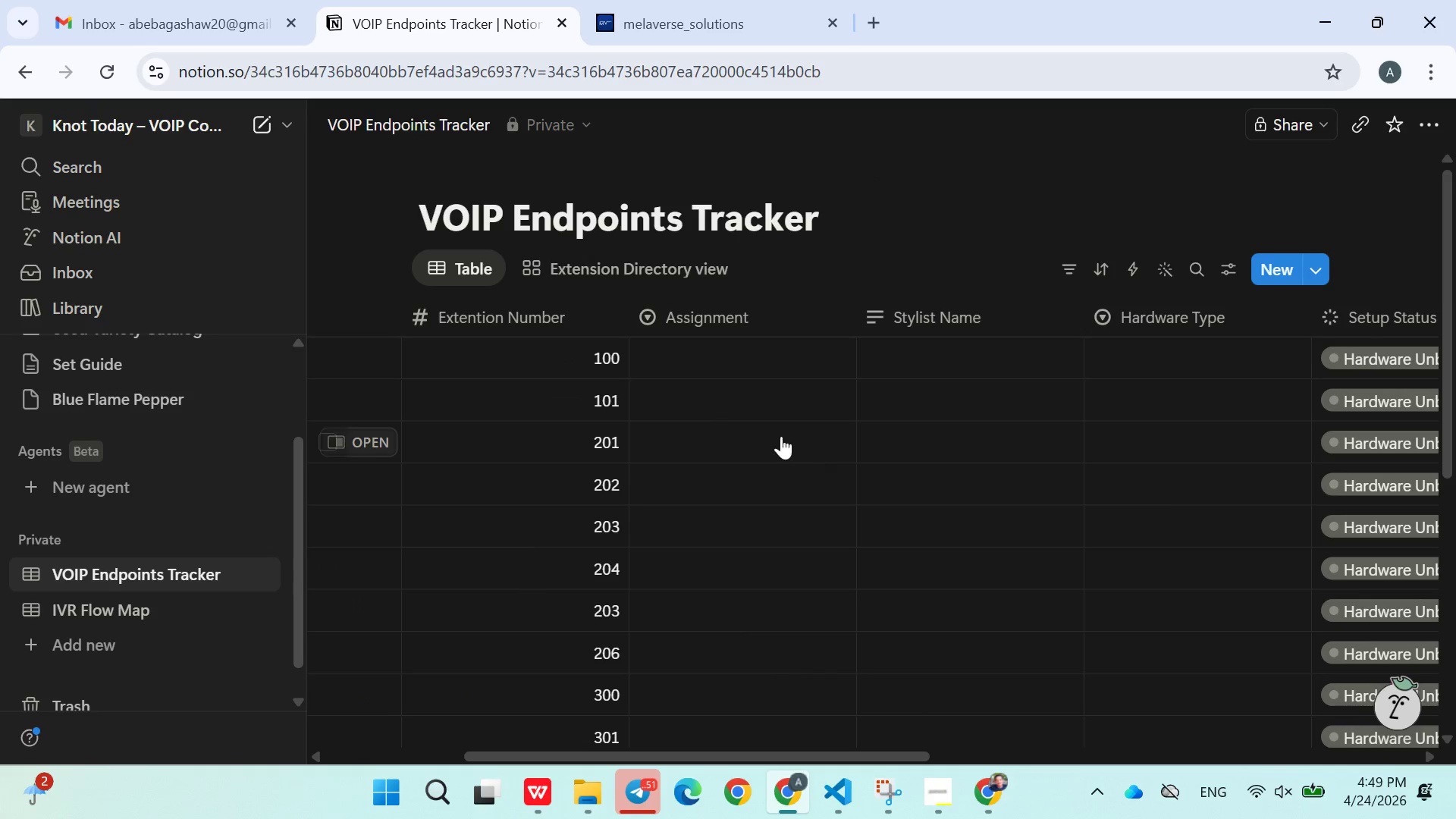 
left_click([723, 347])
 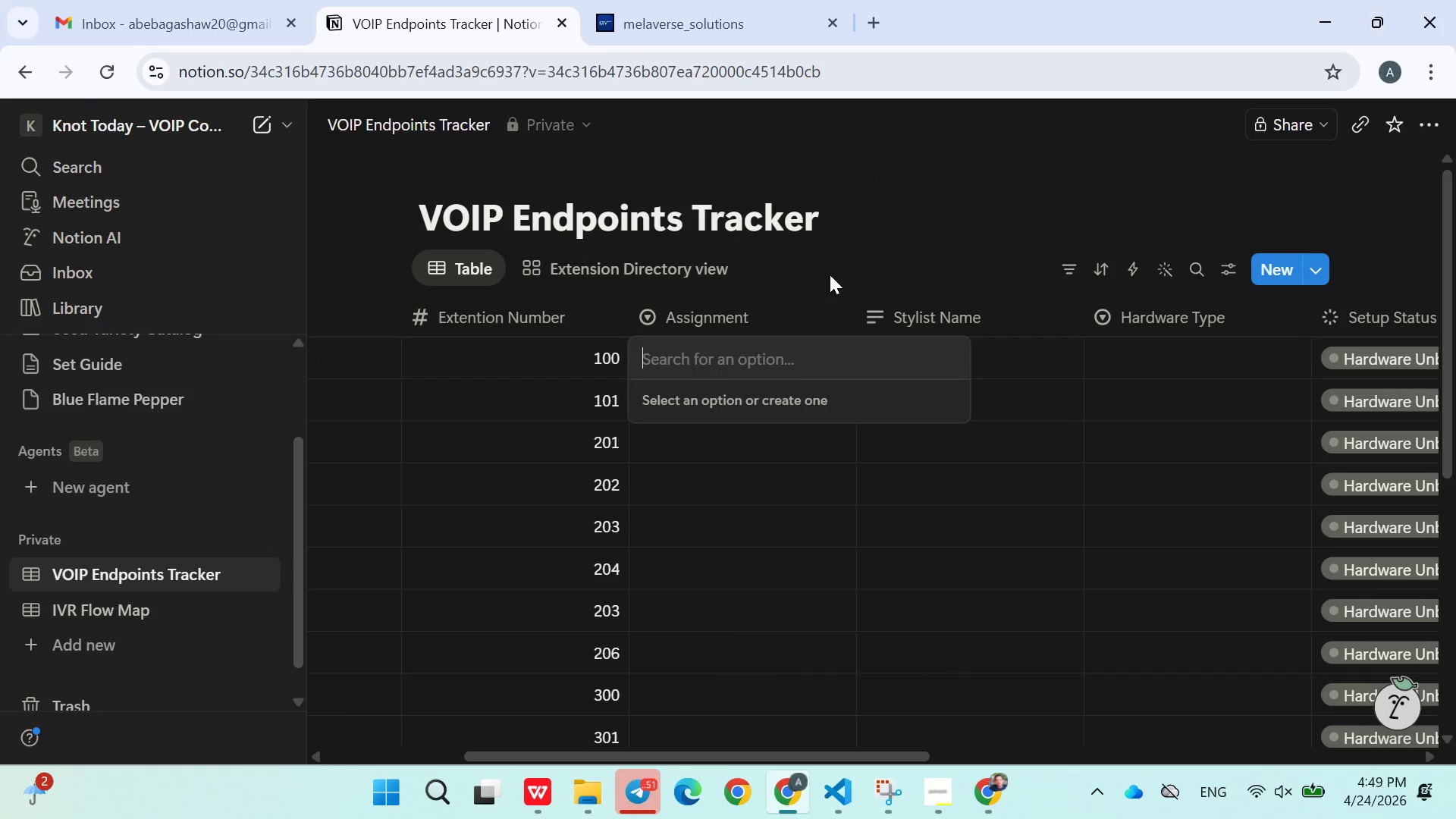 
type(Frontdes)
key(Backspace)
key(Backspace)
key(Backspace)
type( d)
key(Backspace)
type(Desk)
 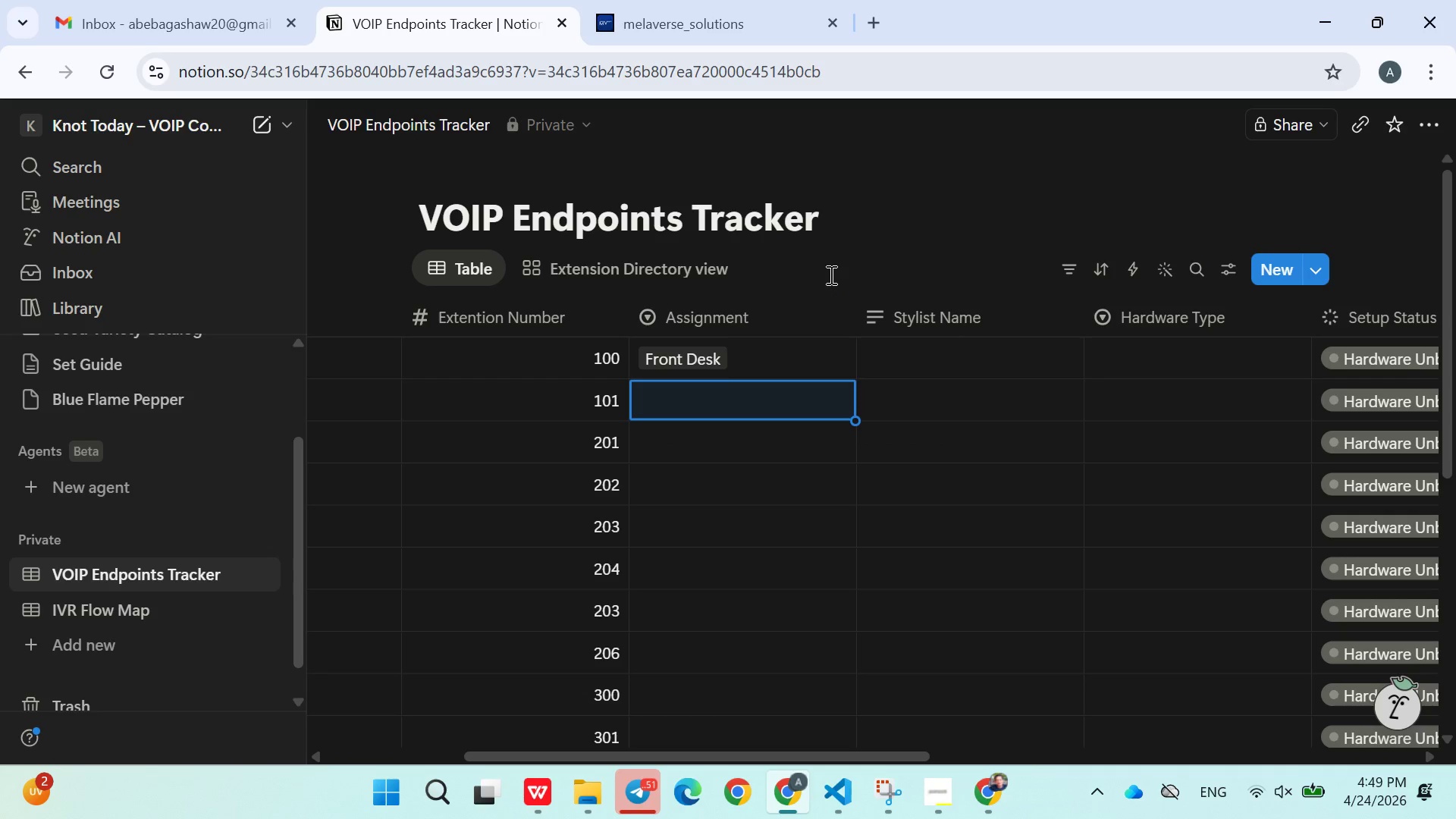 
 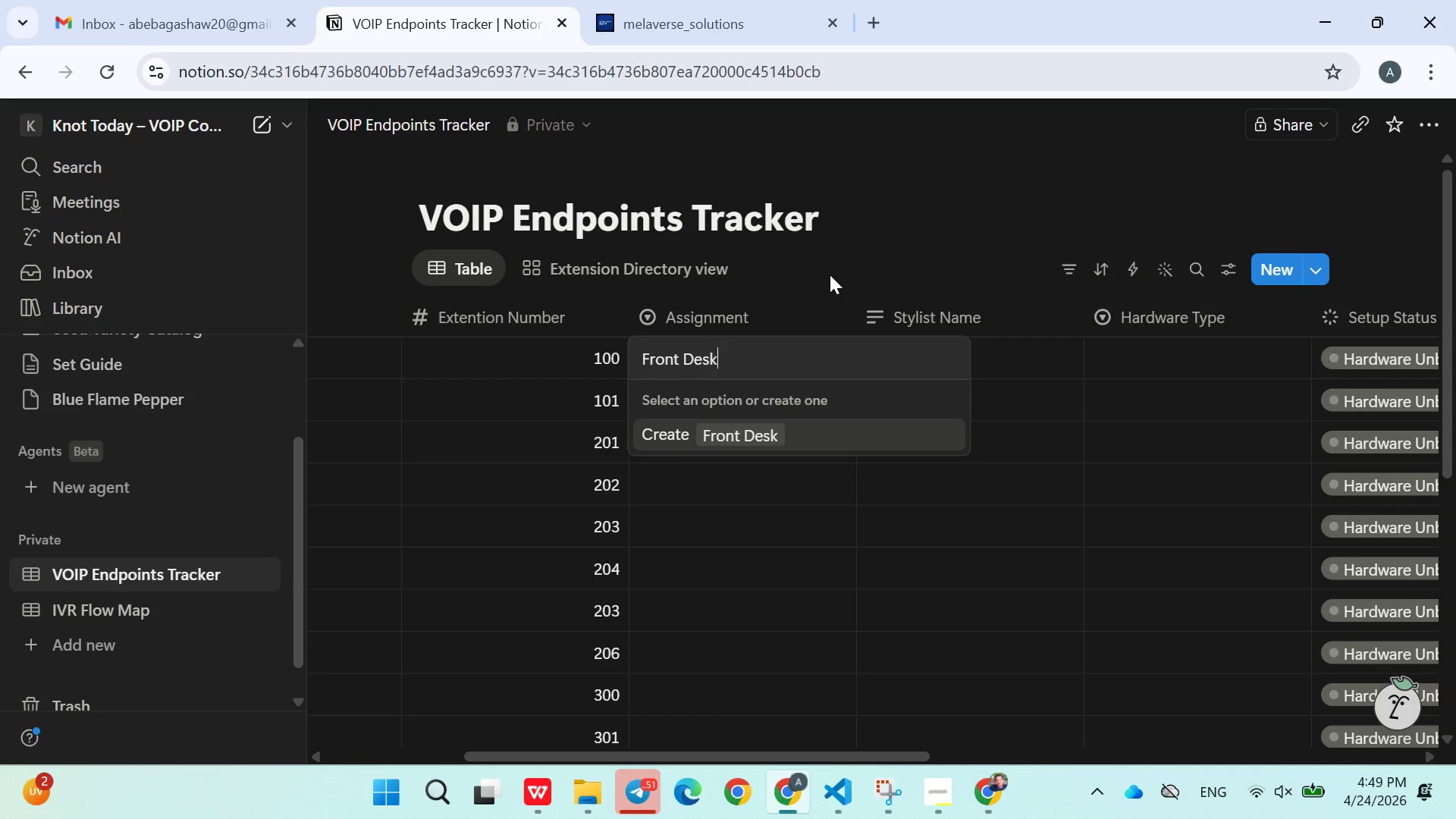 
key(Enter)
 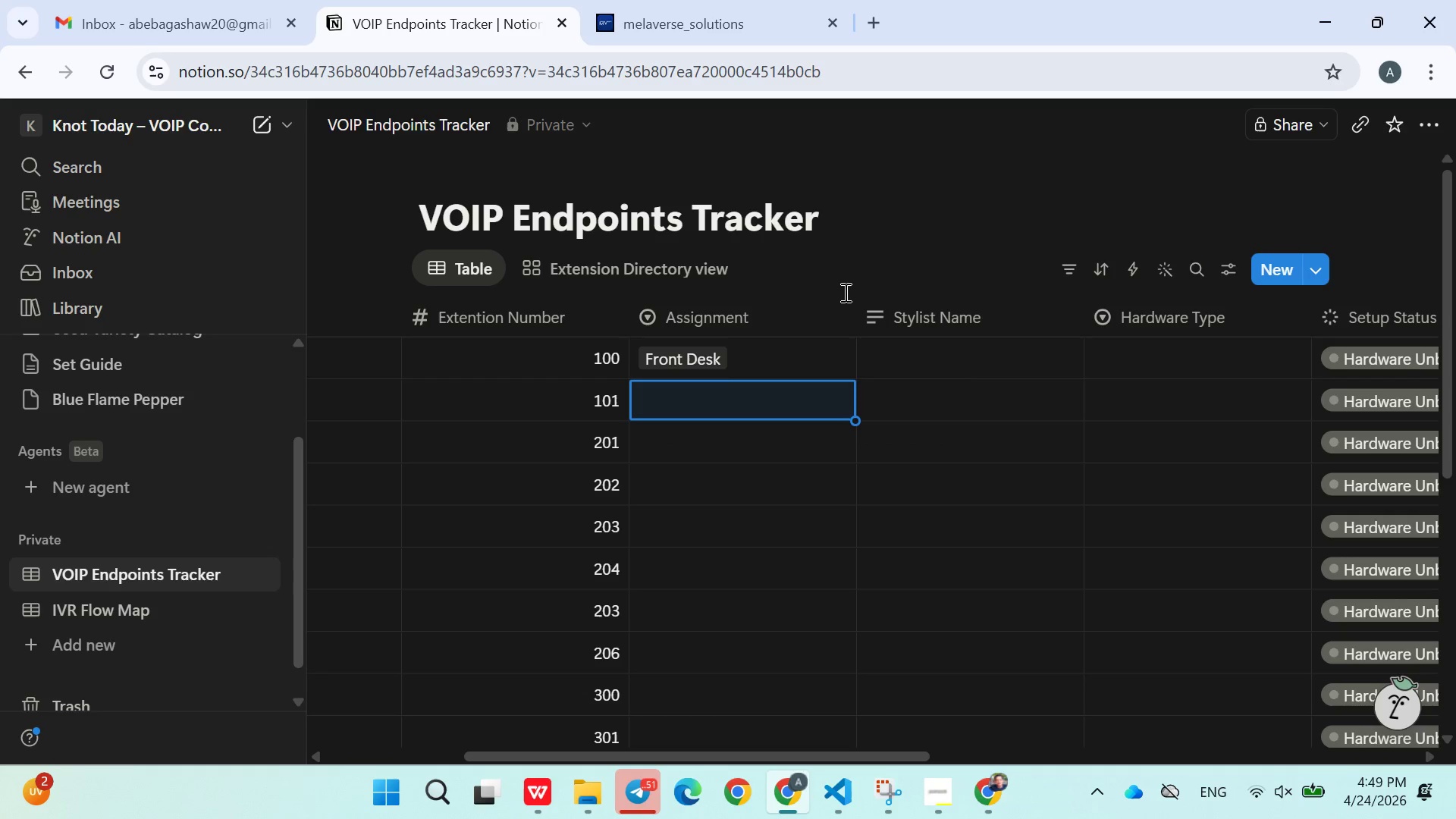 
left_click([795, 399])
 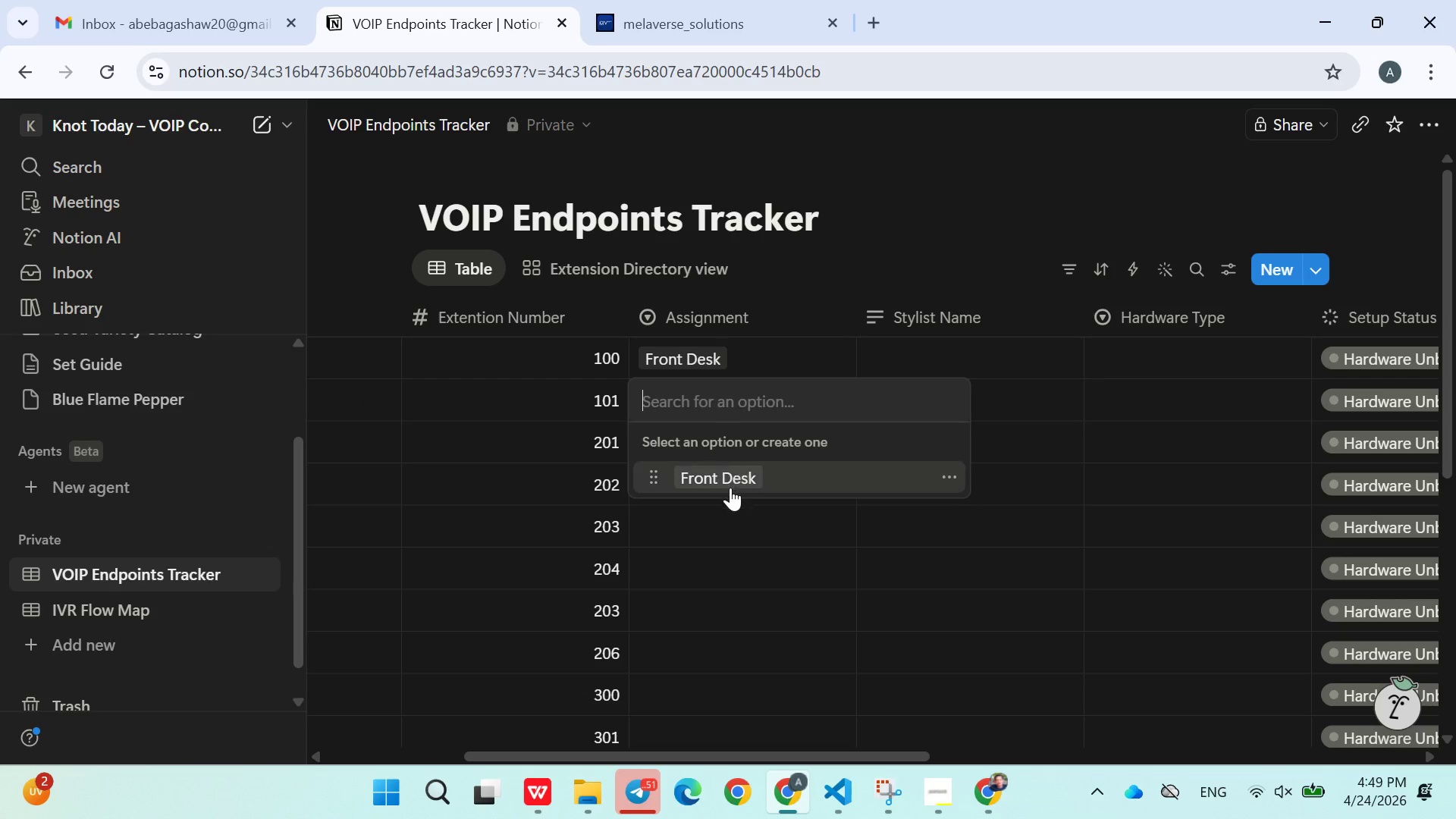 
left_click([730, 488])
 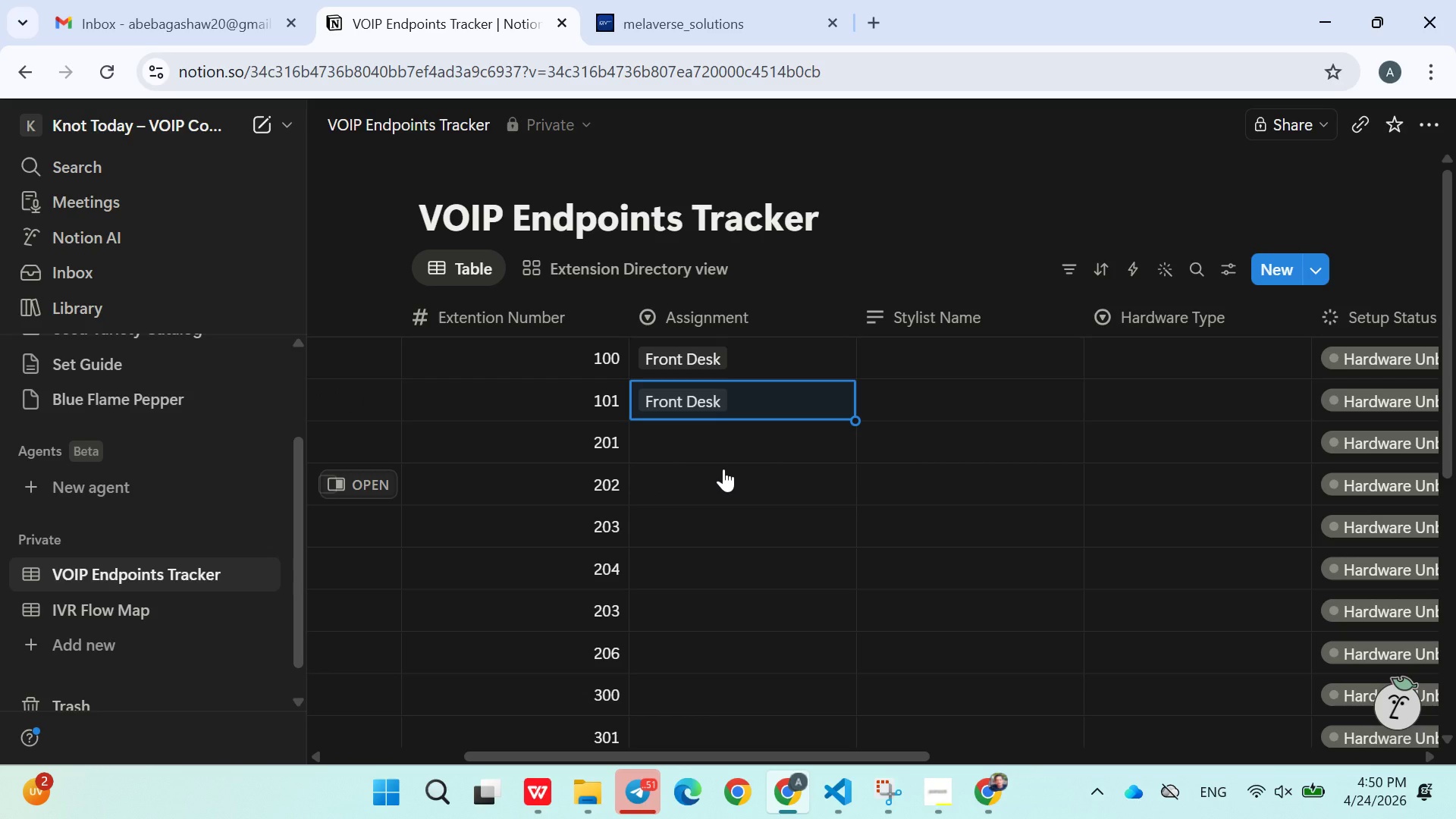 
left_click([700, 431])
 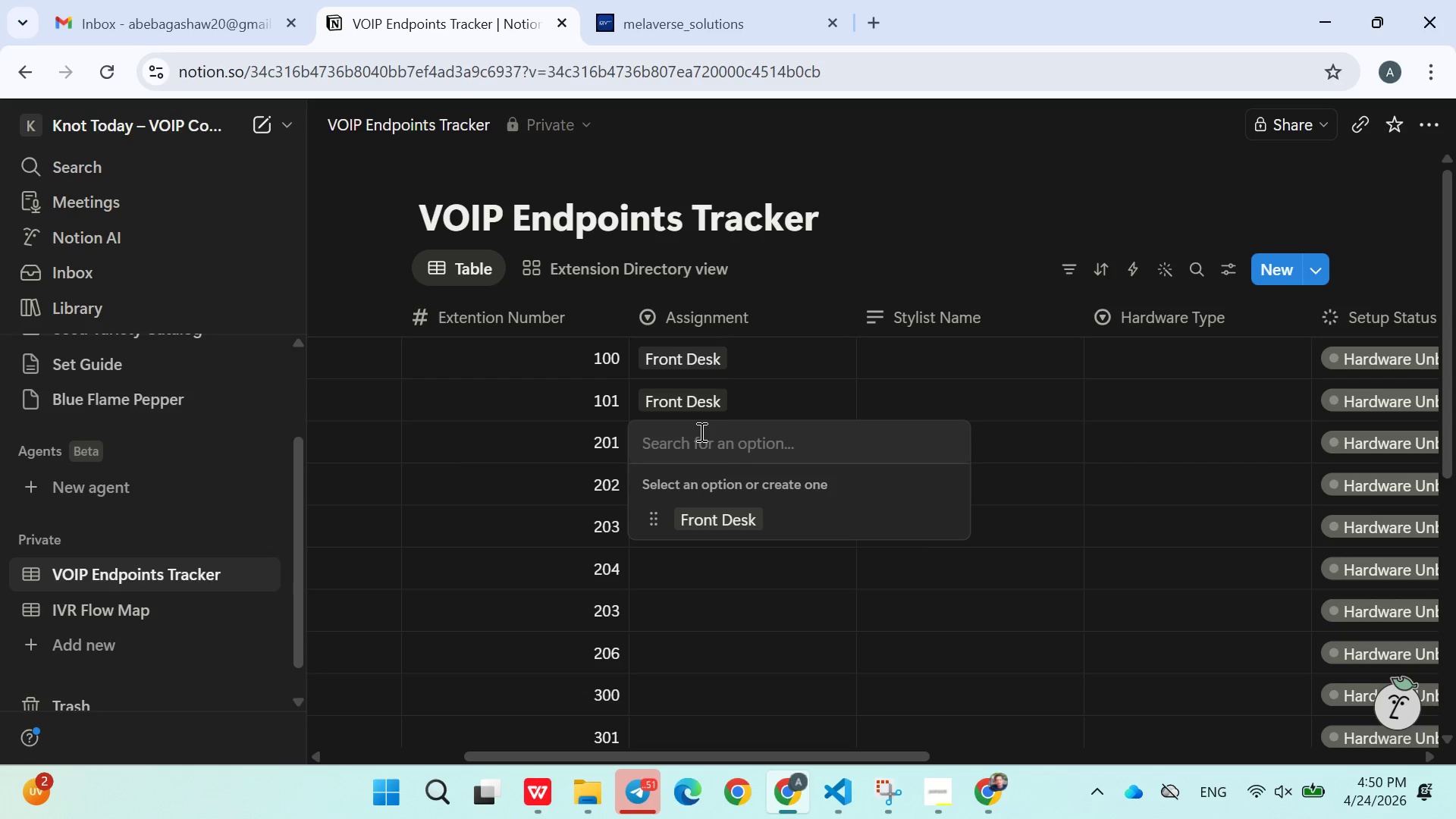 
type(Stylist)
 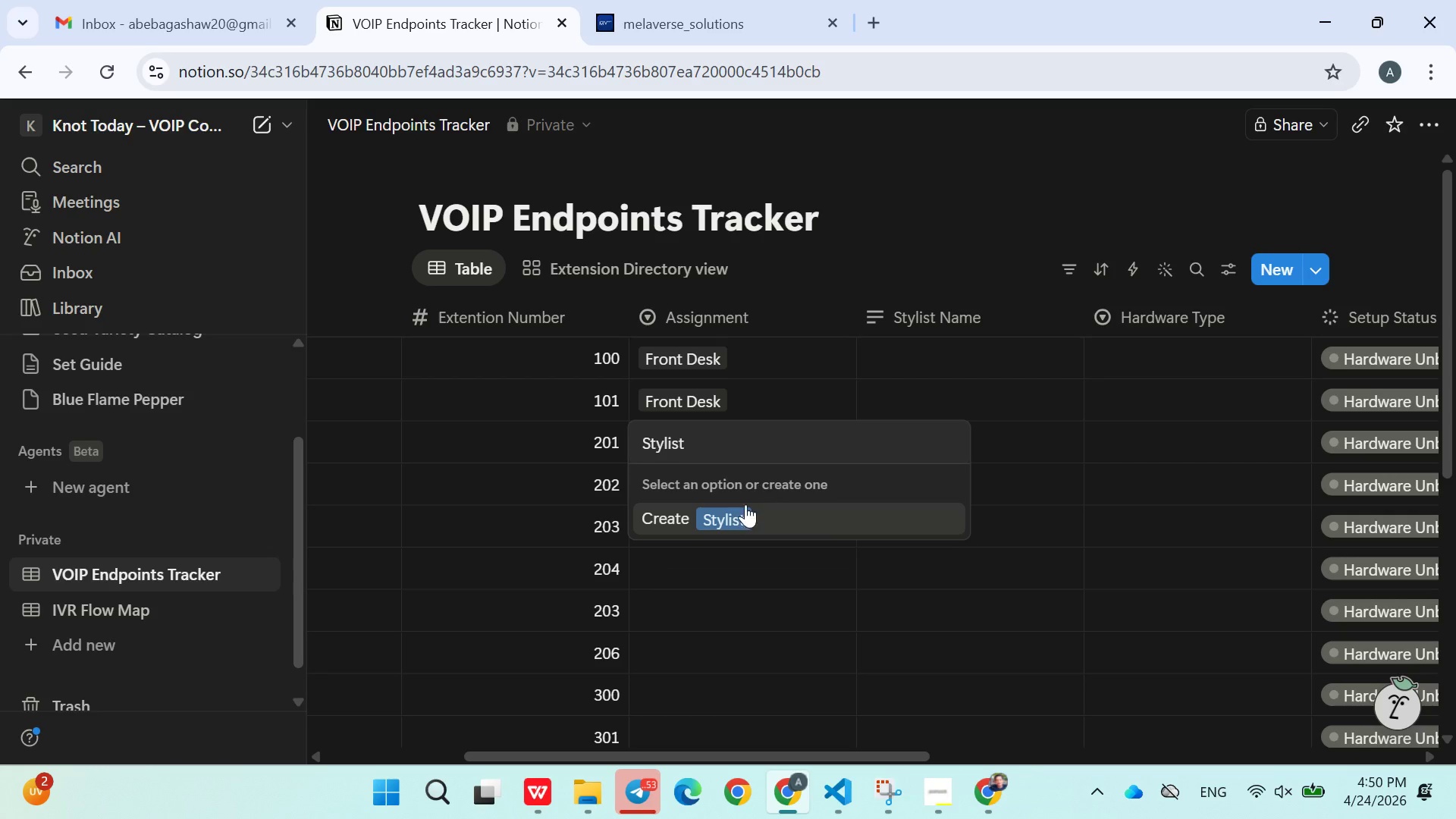 
left_click([728, 514])
 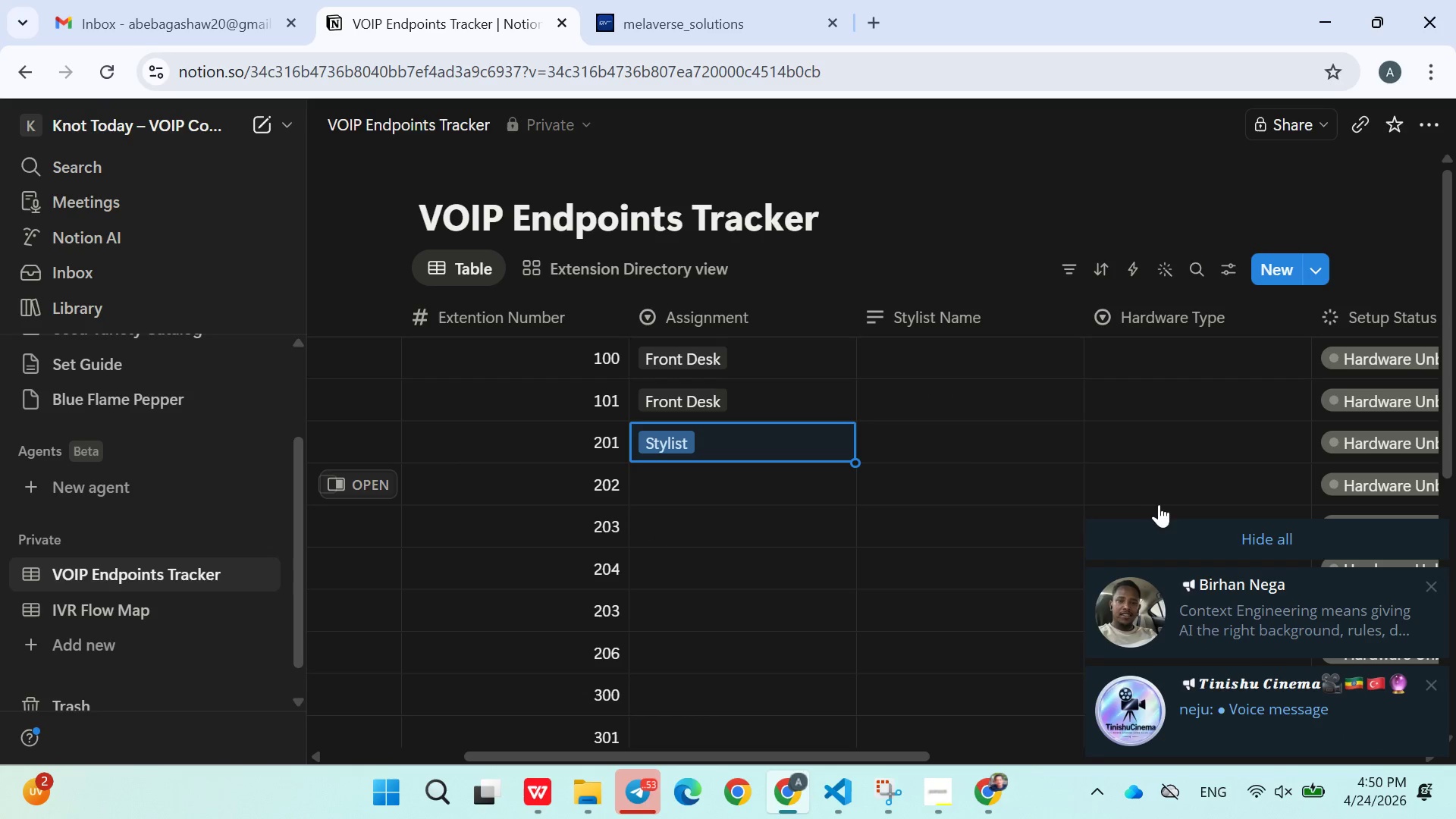 
left_click([1178, 530])
 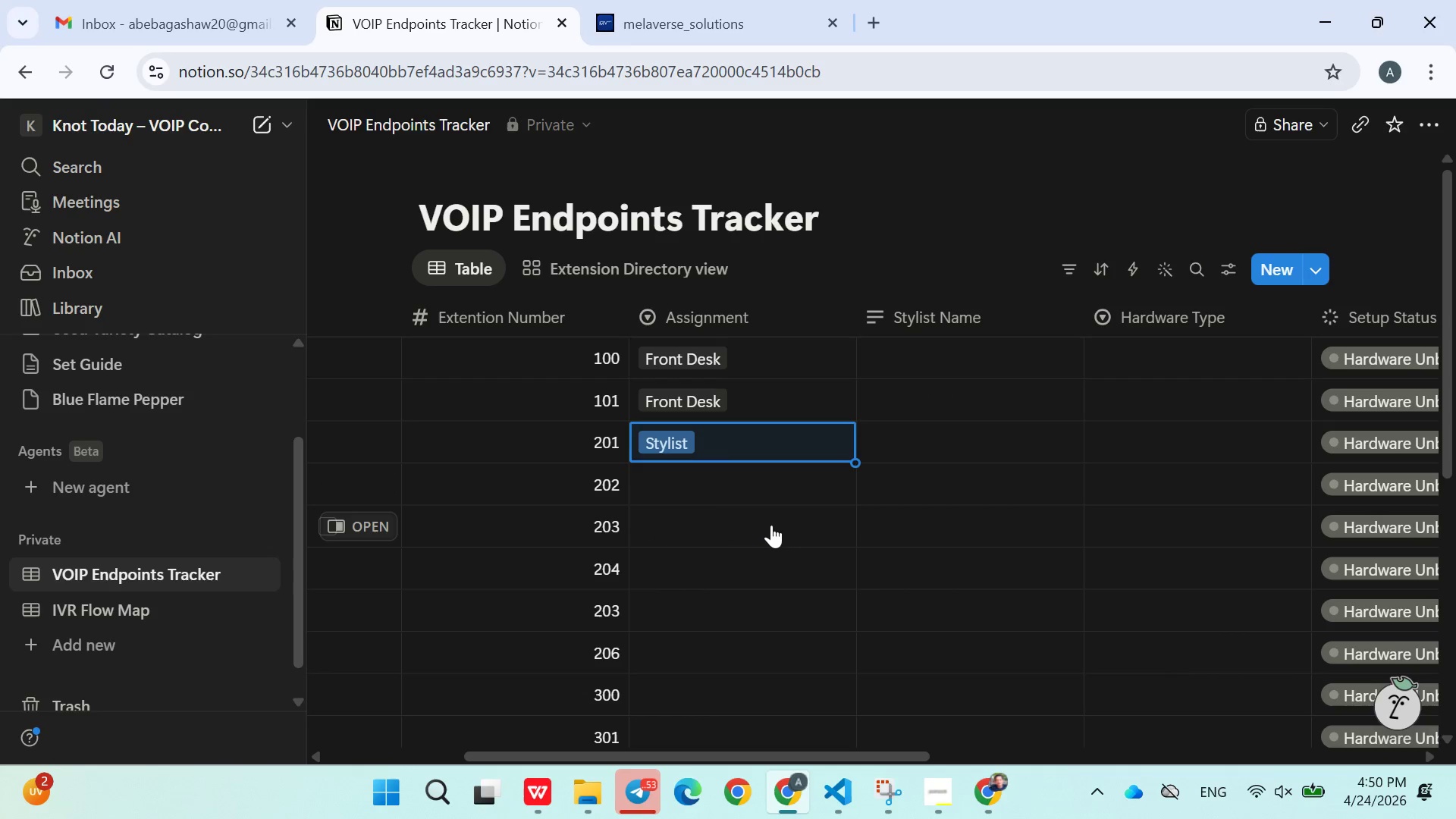 
wait(6.78)
 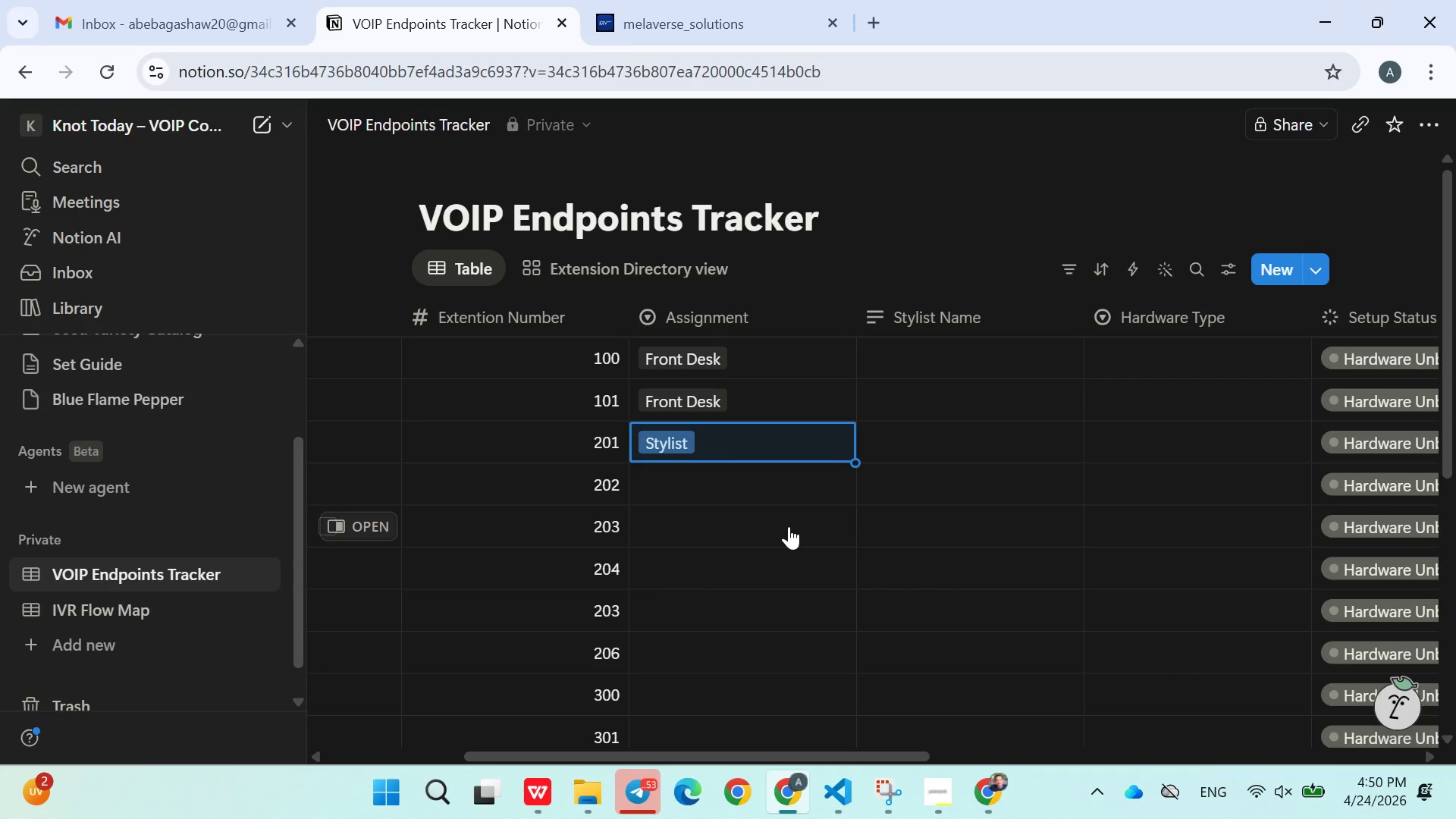 
left_click_drag(start_coordinate=[853, 464], to_coordinate=[808, 651])
 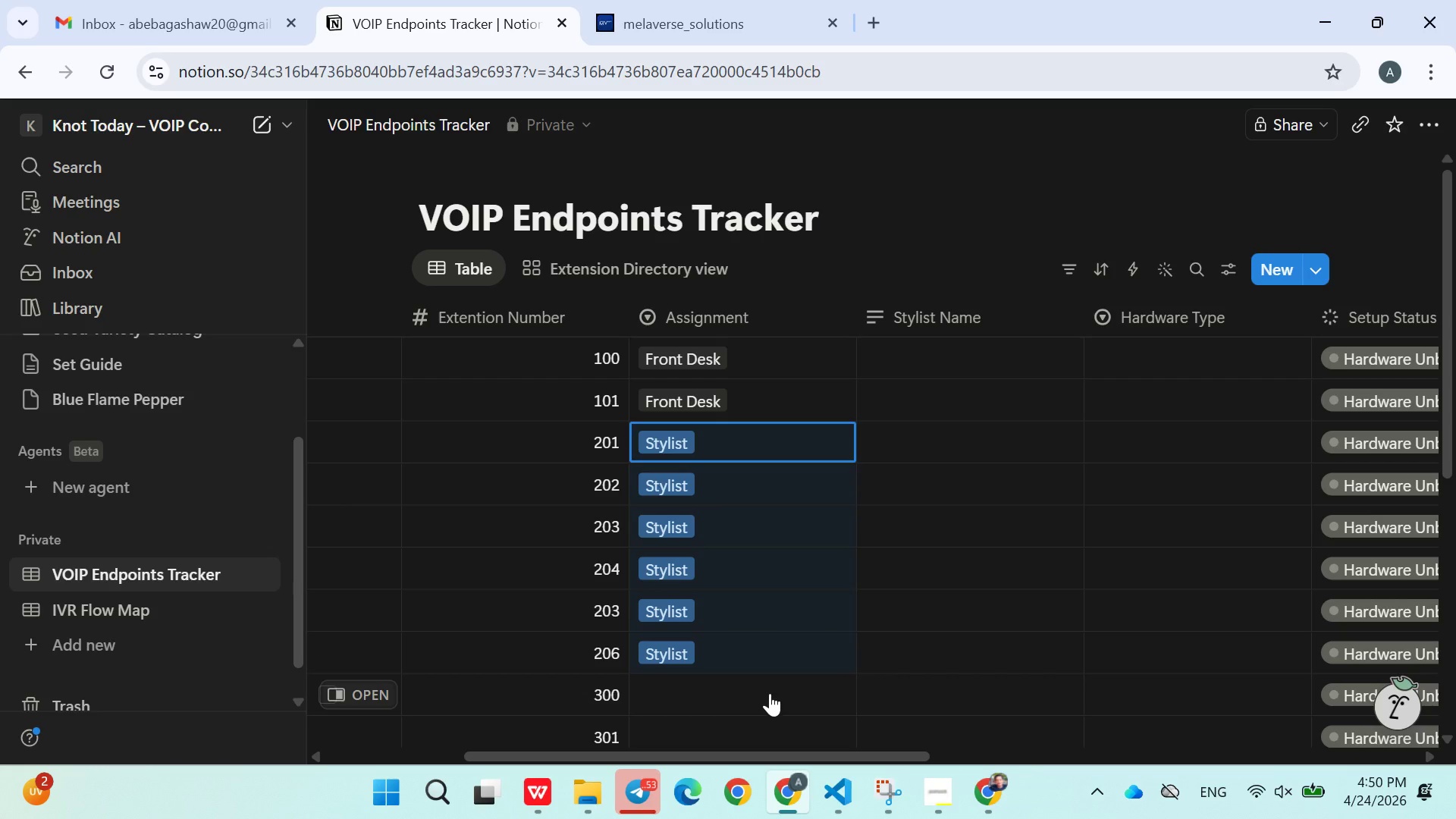 
left_click([770, 693])
 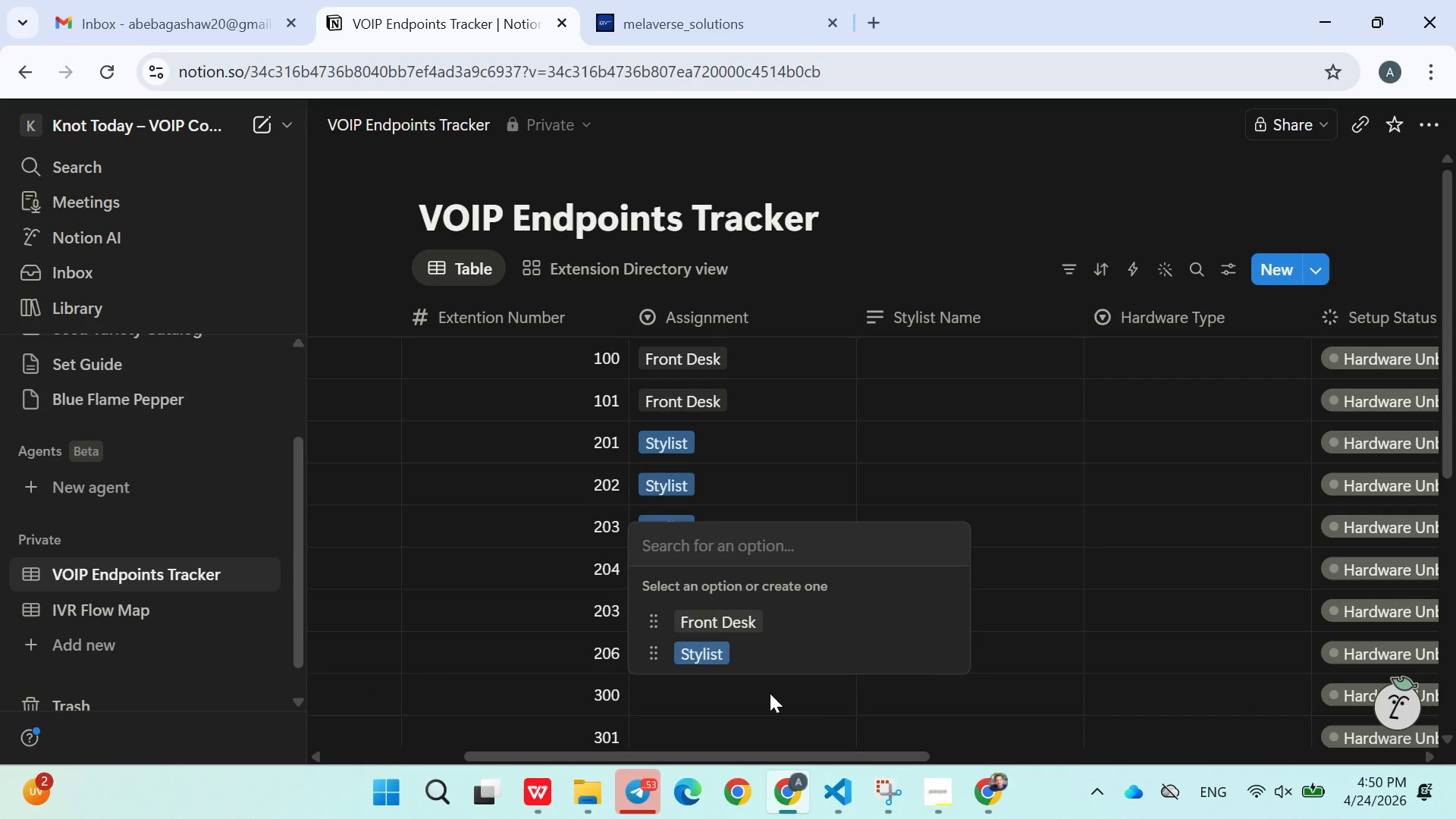 
left_click([770, 693])
 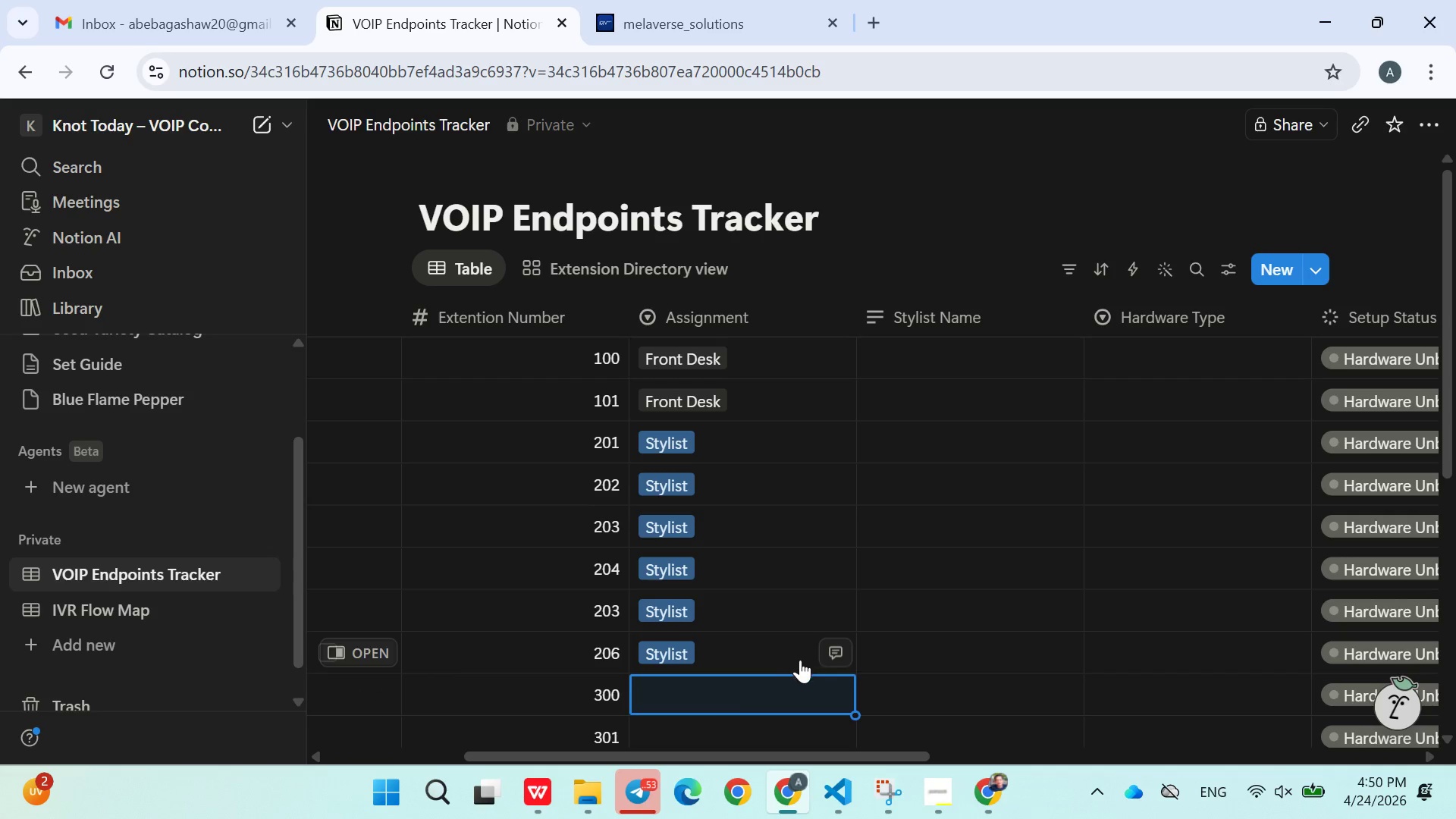 
left_click([762, 689])
 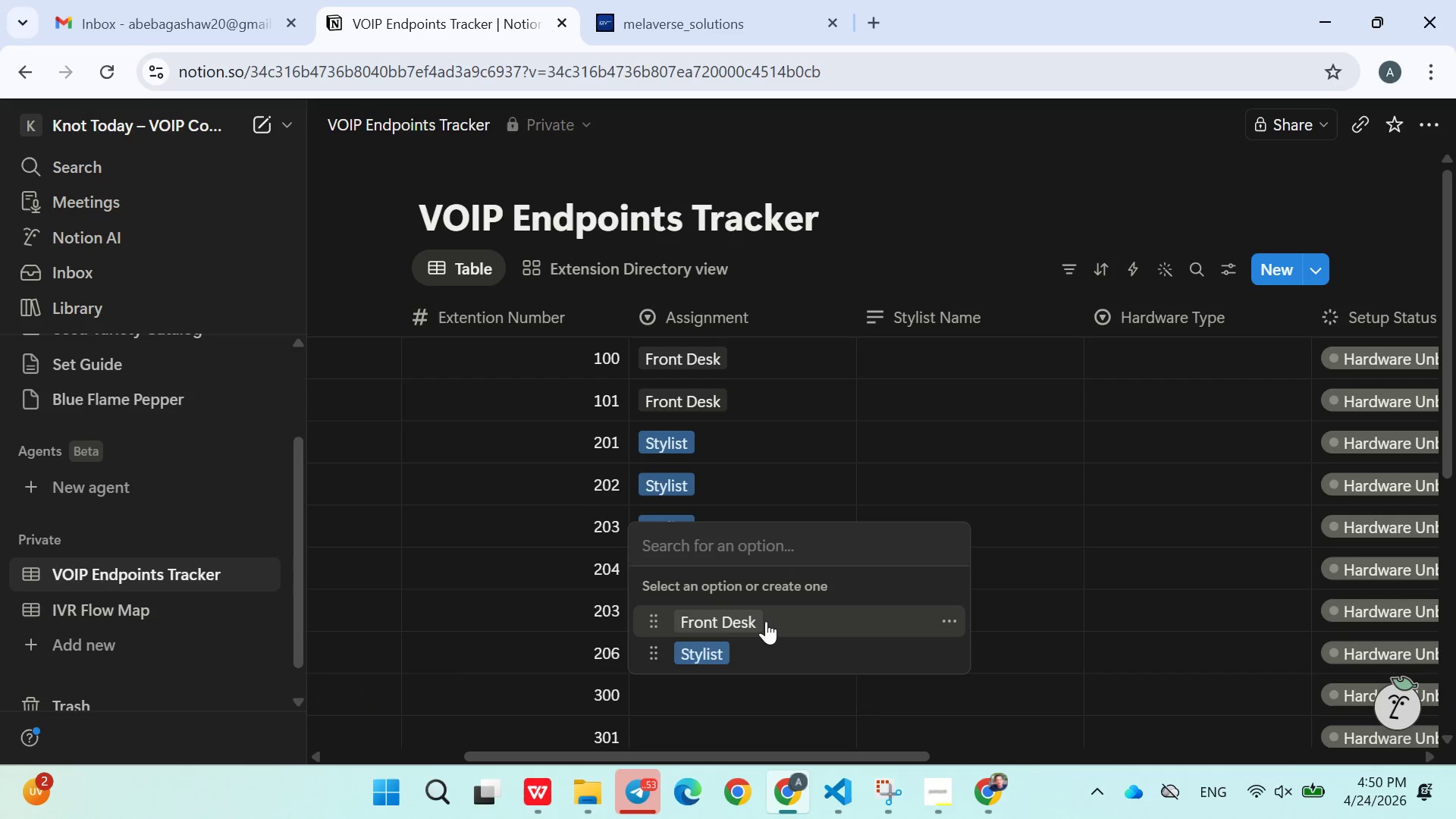 
type(Back Office)
 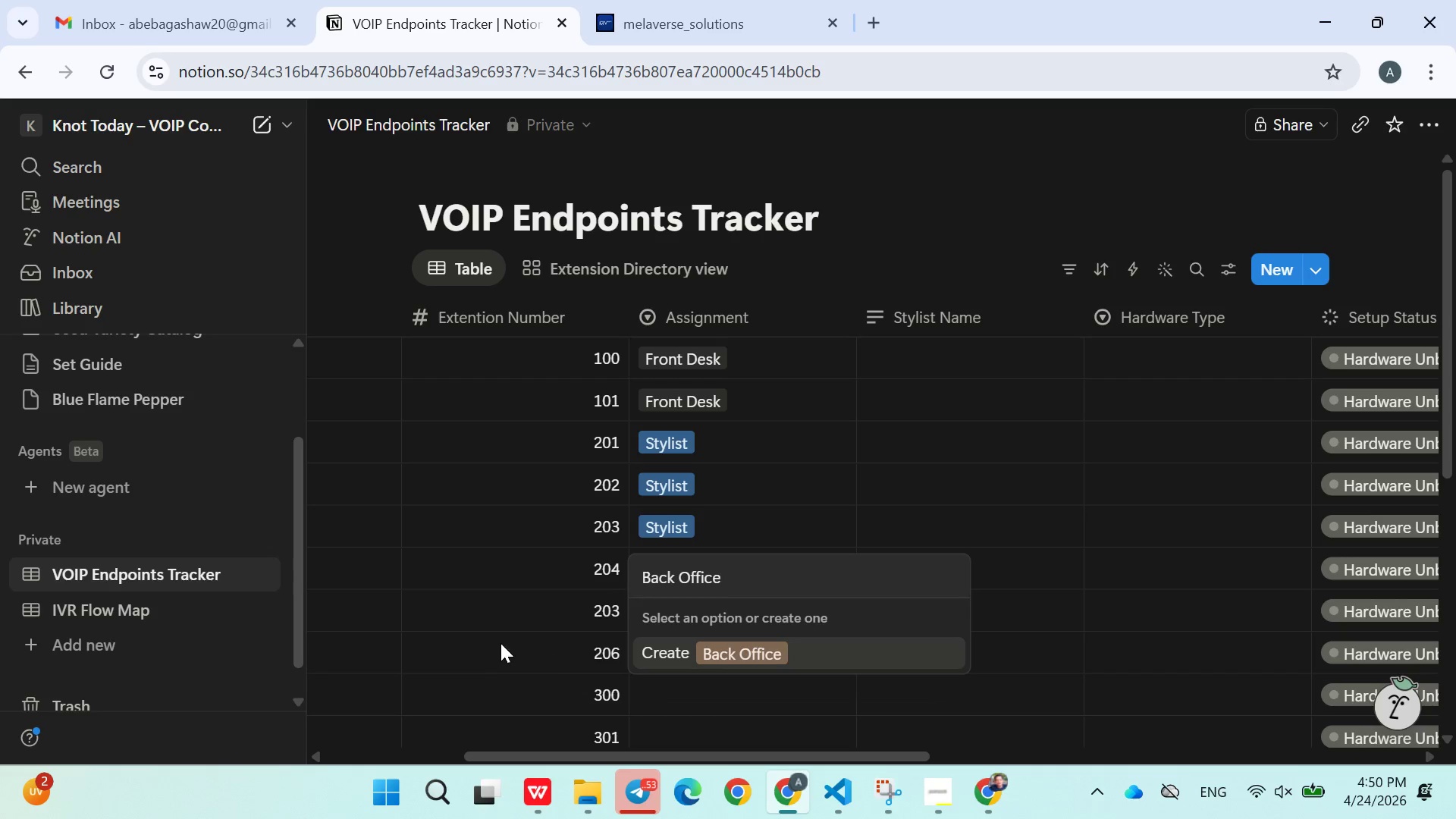 
left_click([518, 649])
 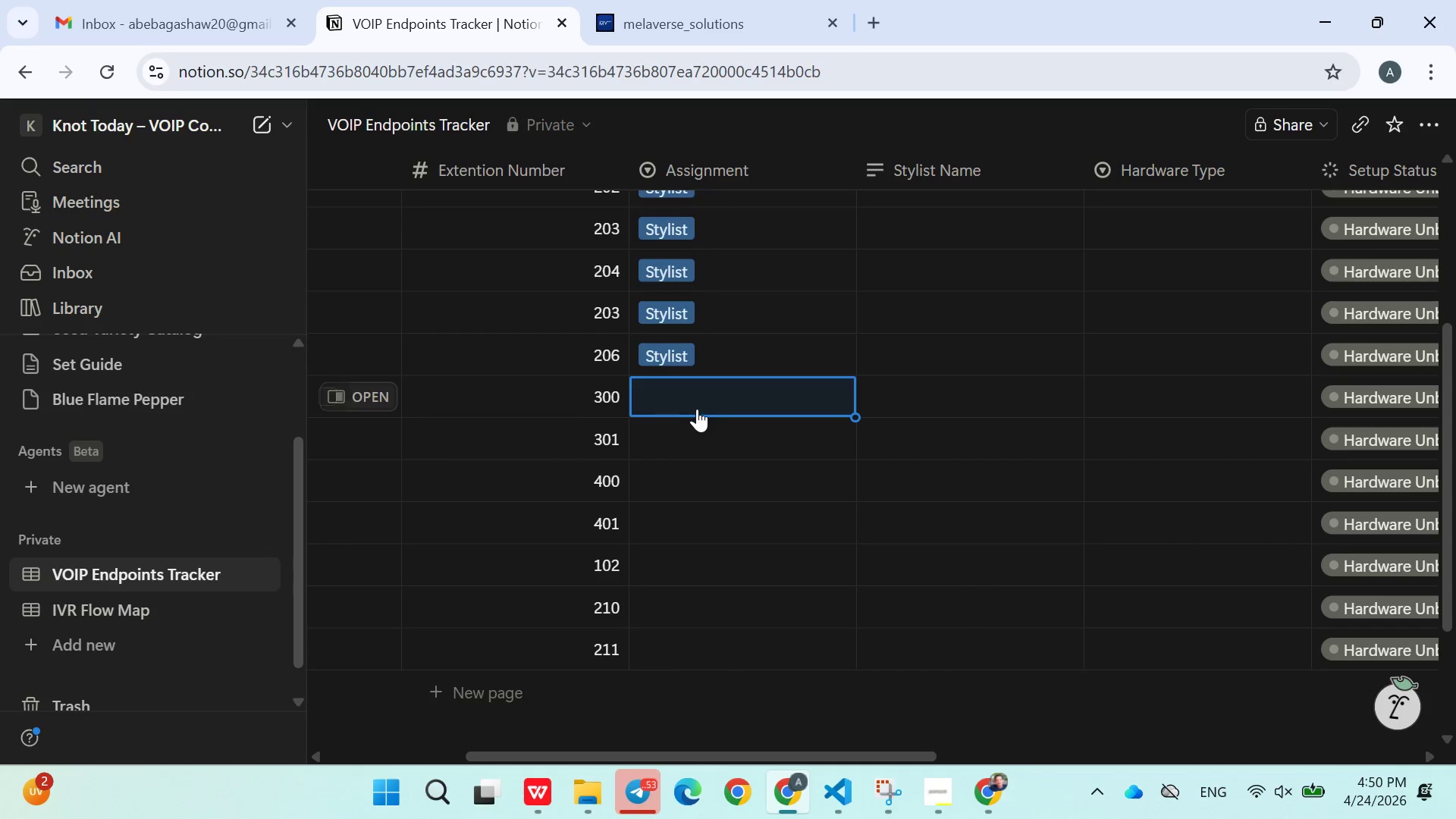 
left_click([697, 402])
 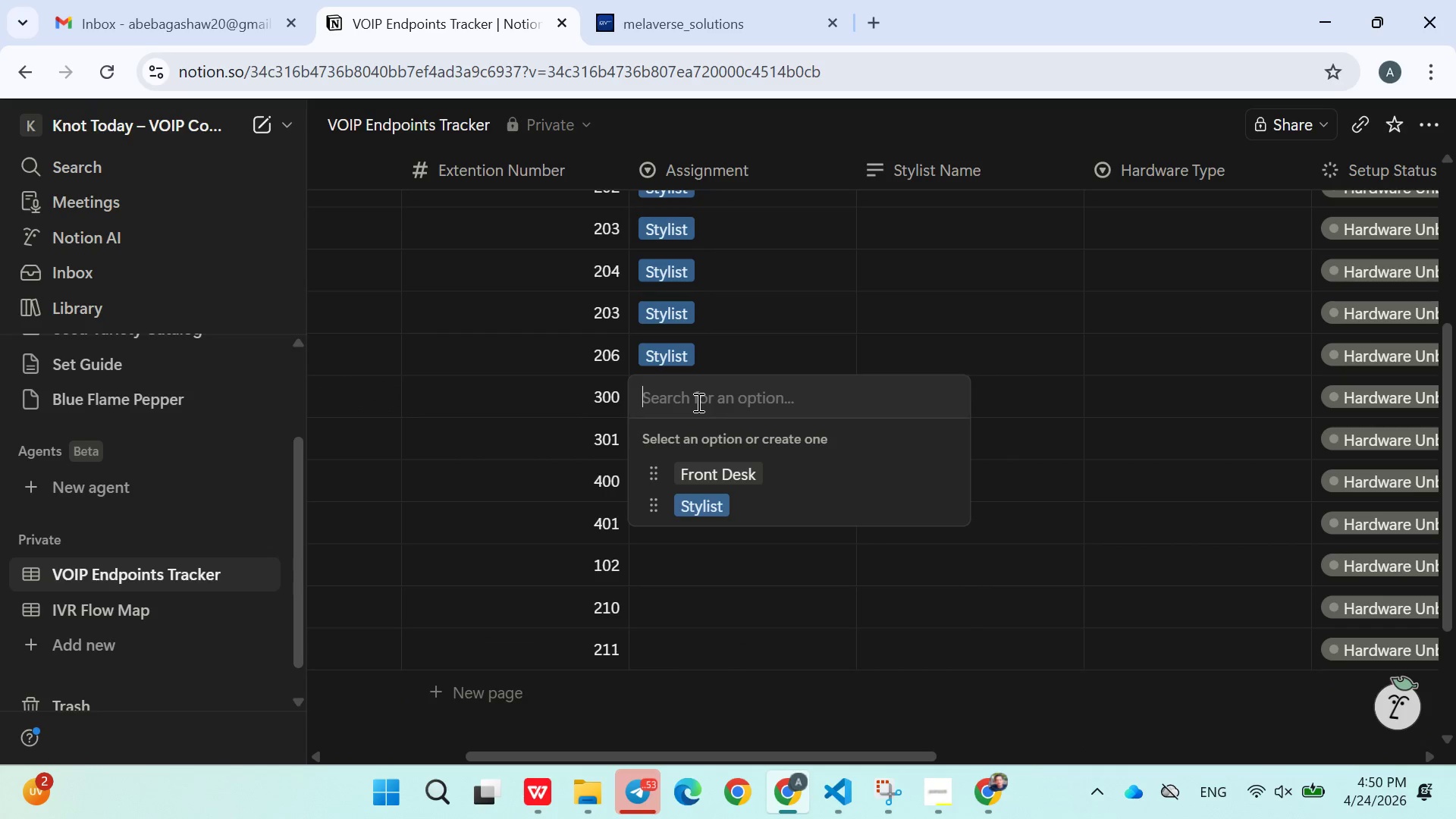 
hold_key(key=ShiftLeft, duration=0.42)
 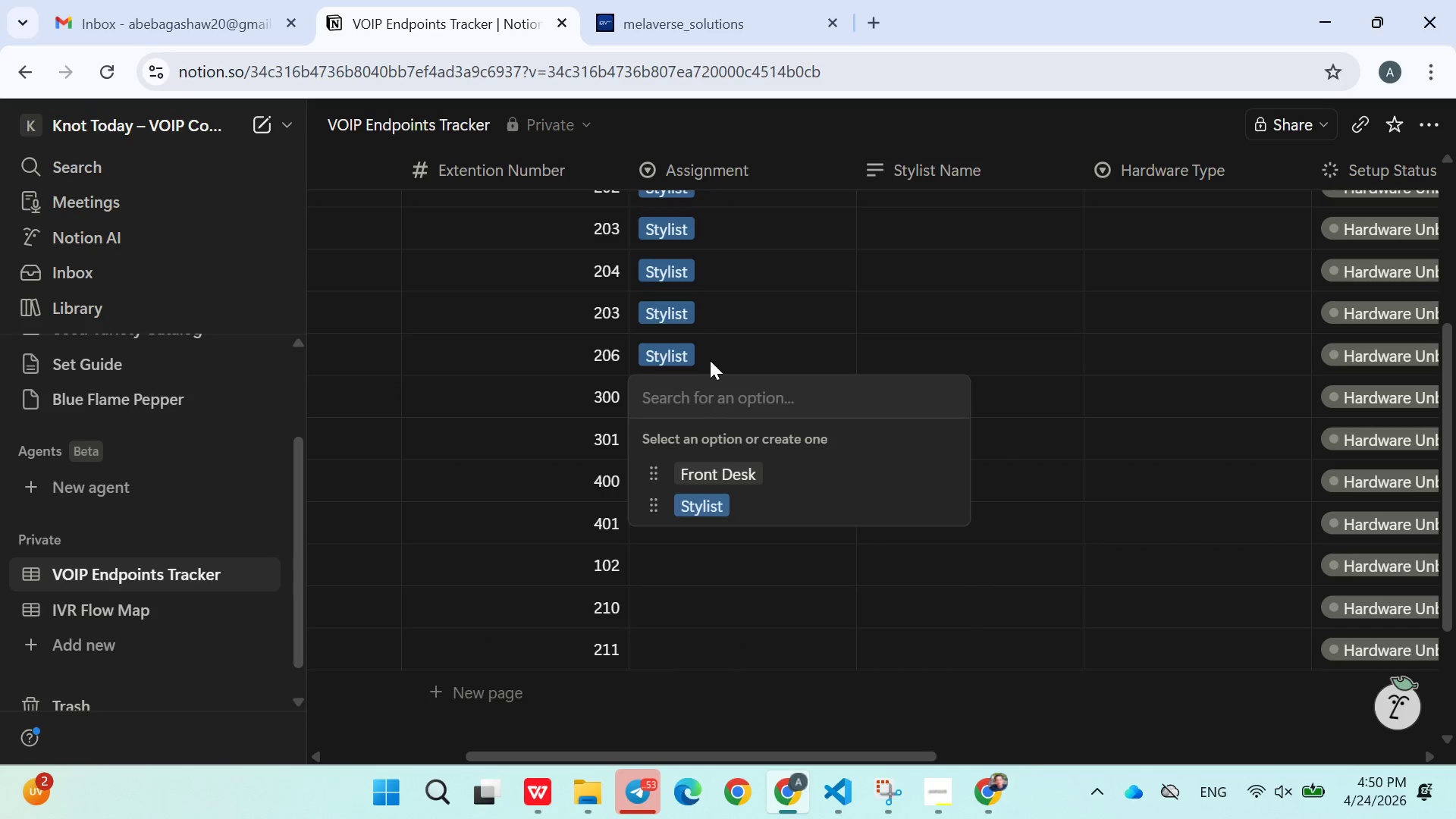 
double_click([710, 360])
 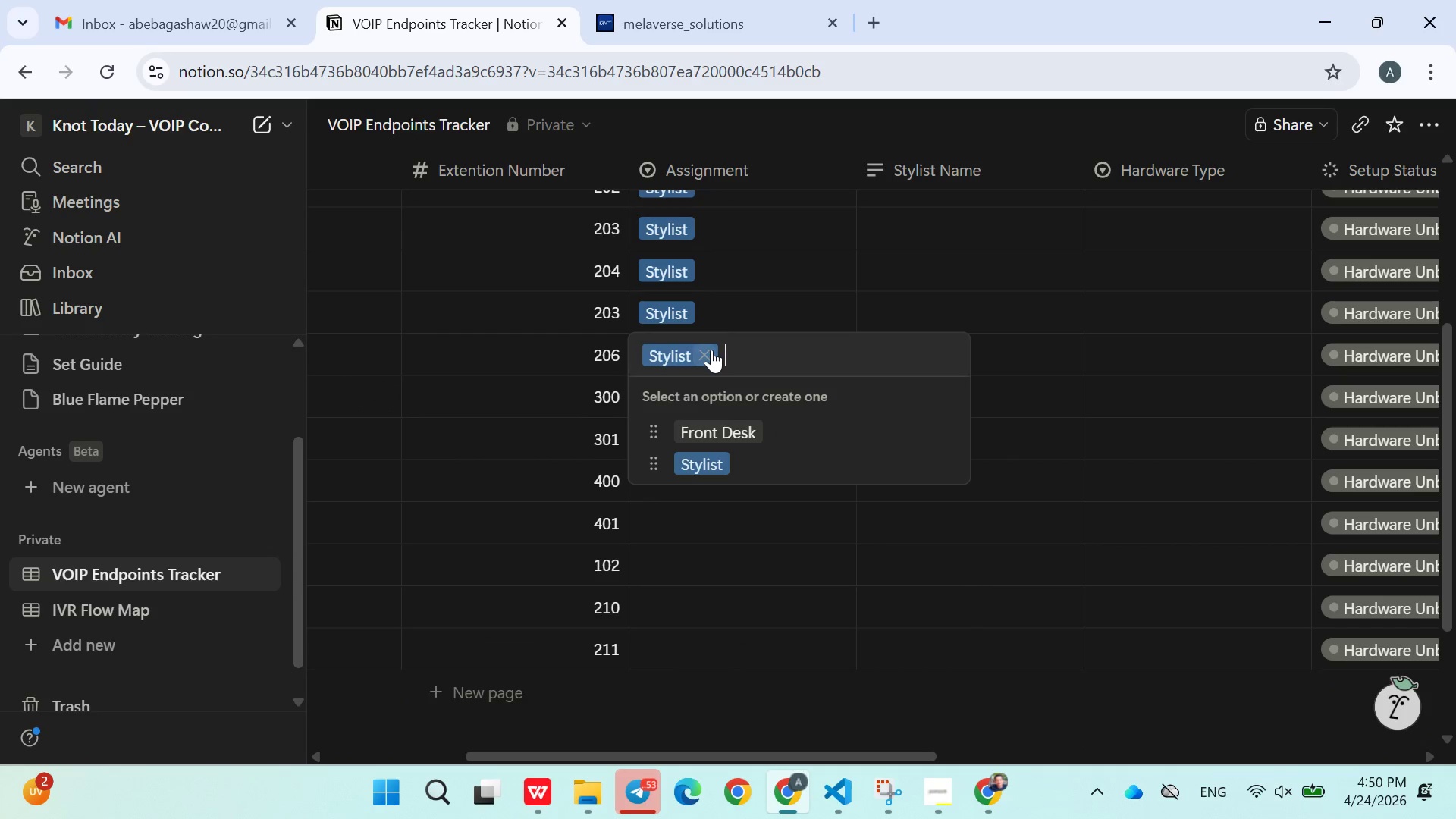 
left_click([729, 508])
 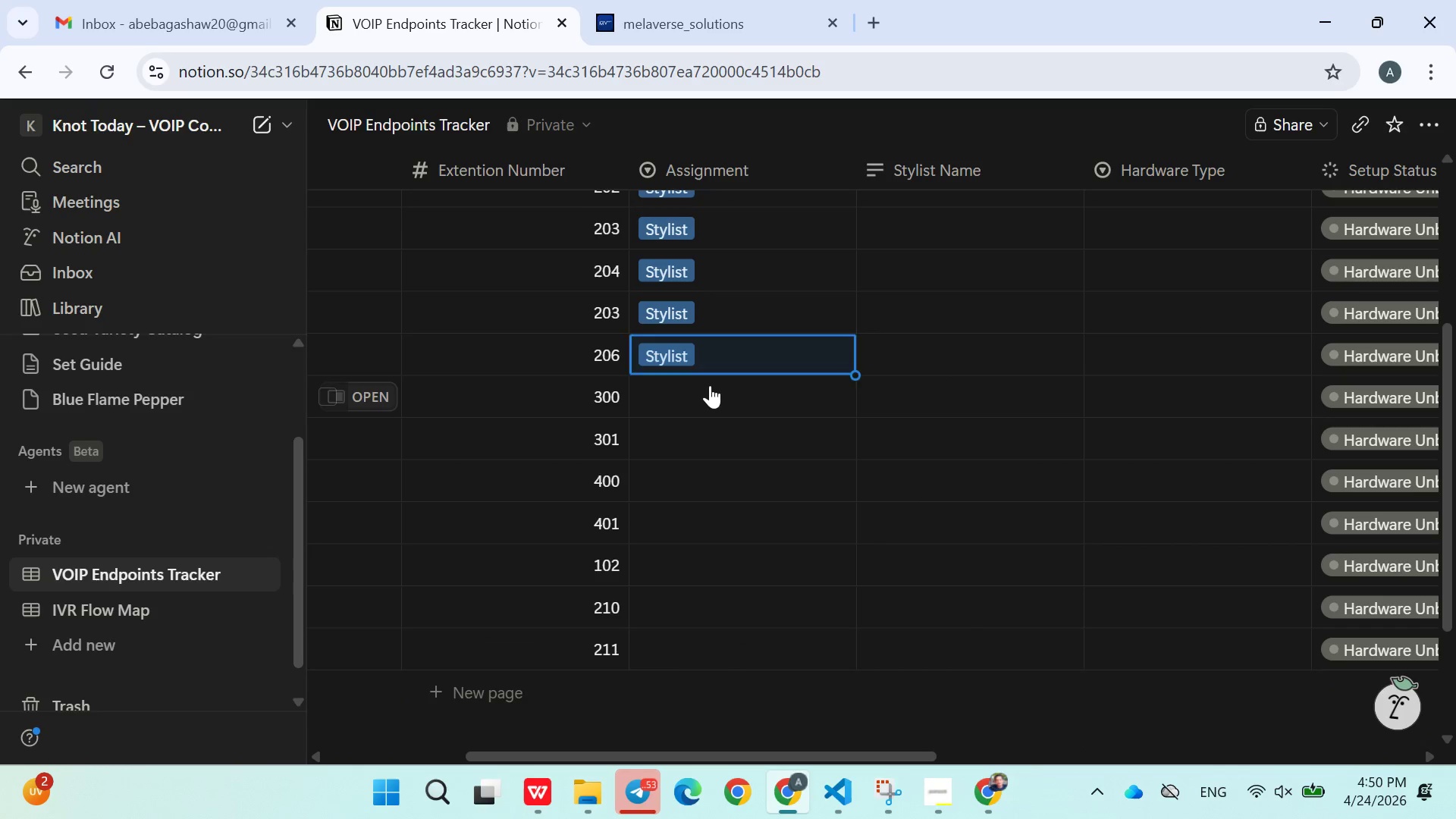 
left_click([710, 385])
 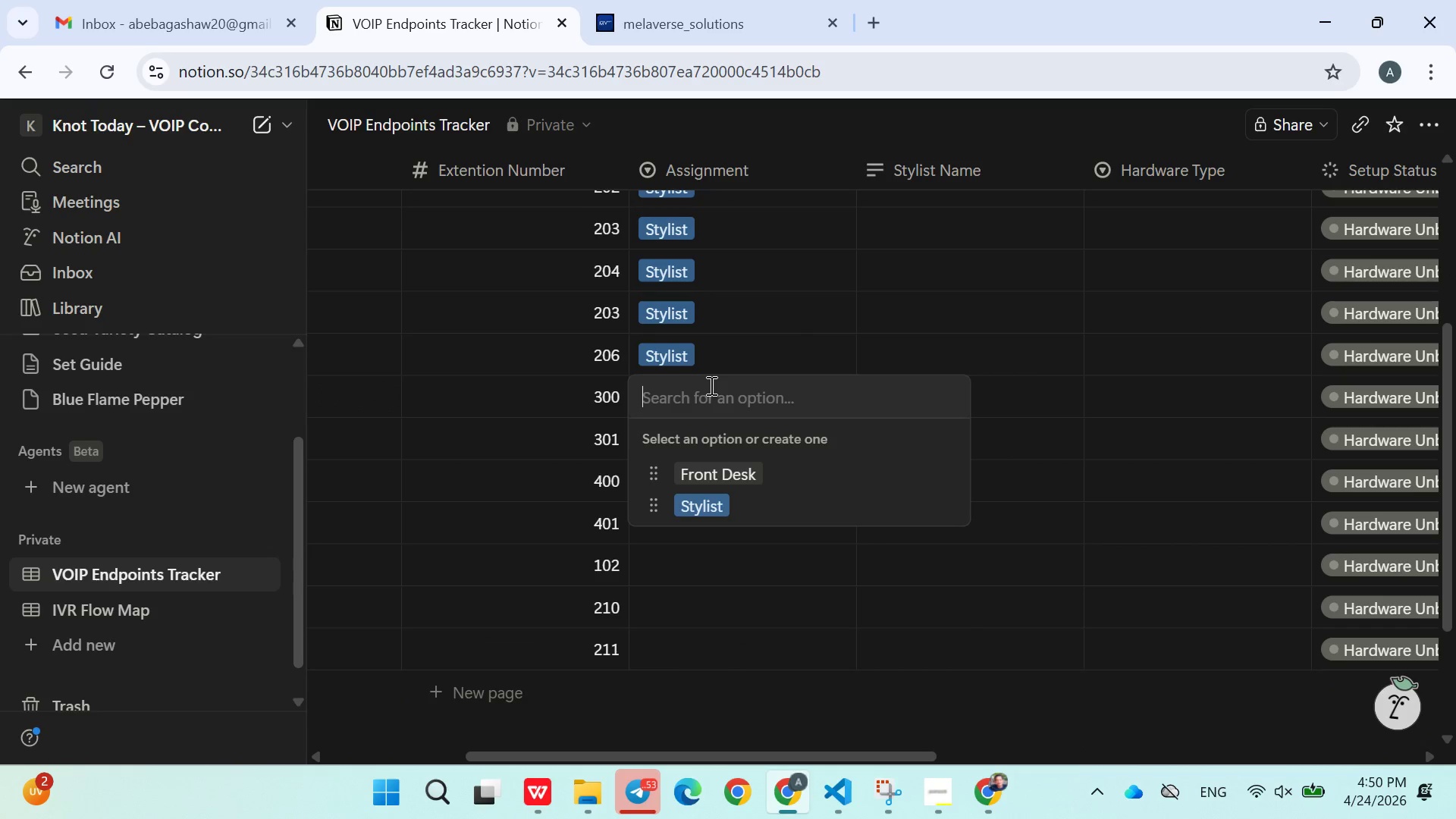 
hold_key(key=ShiftLeft, duration=0.33)
 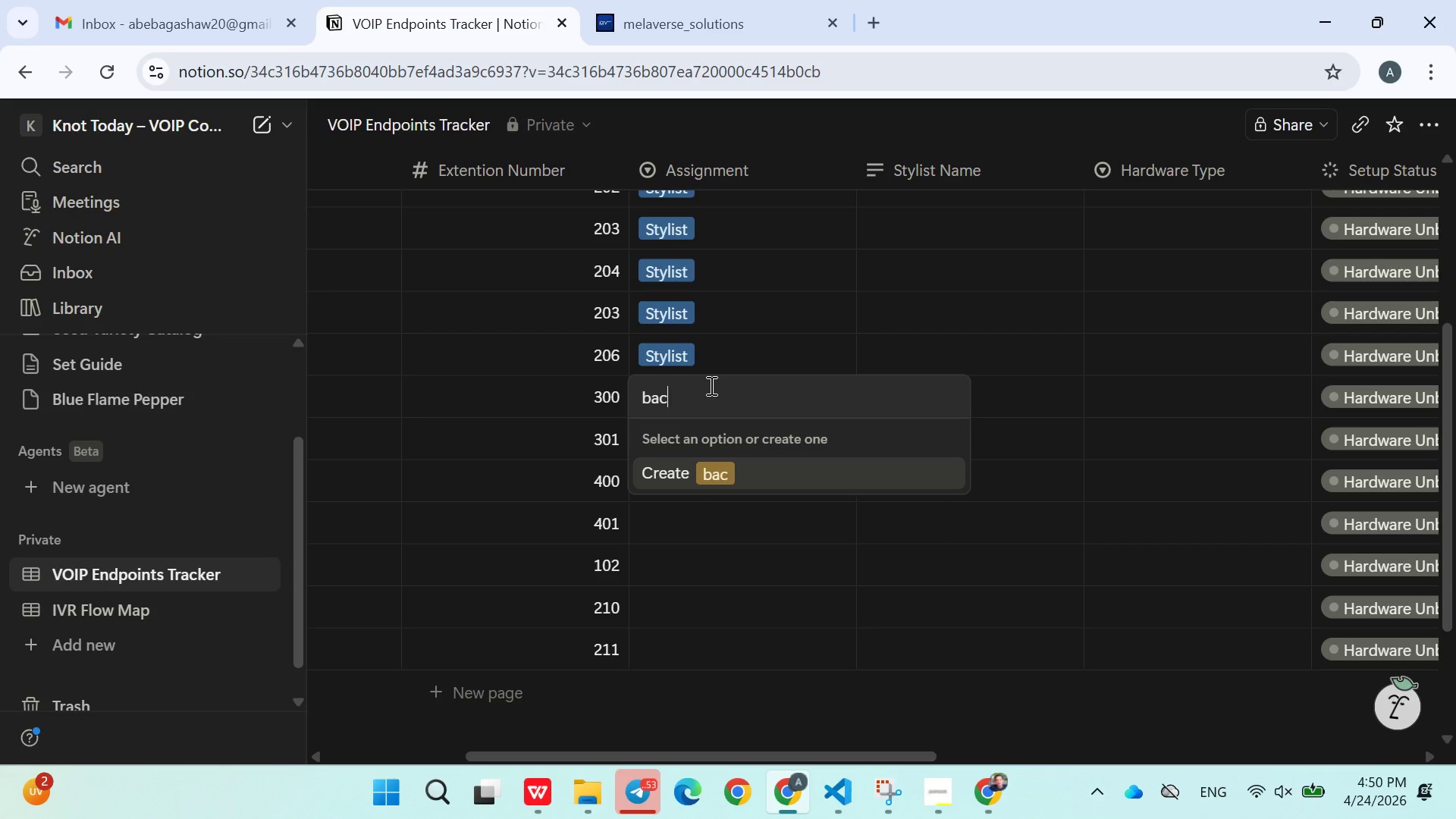 
type(back office)
 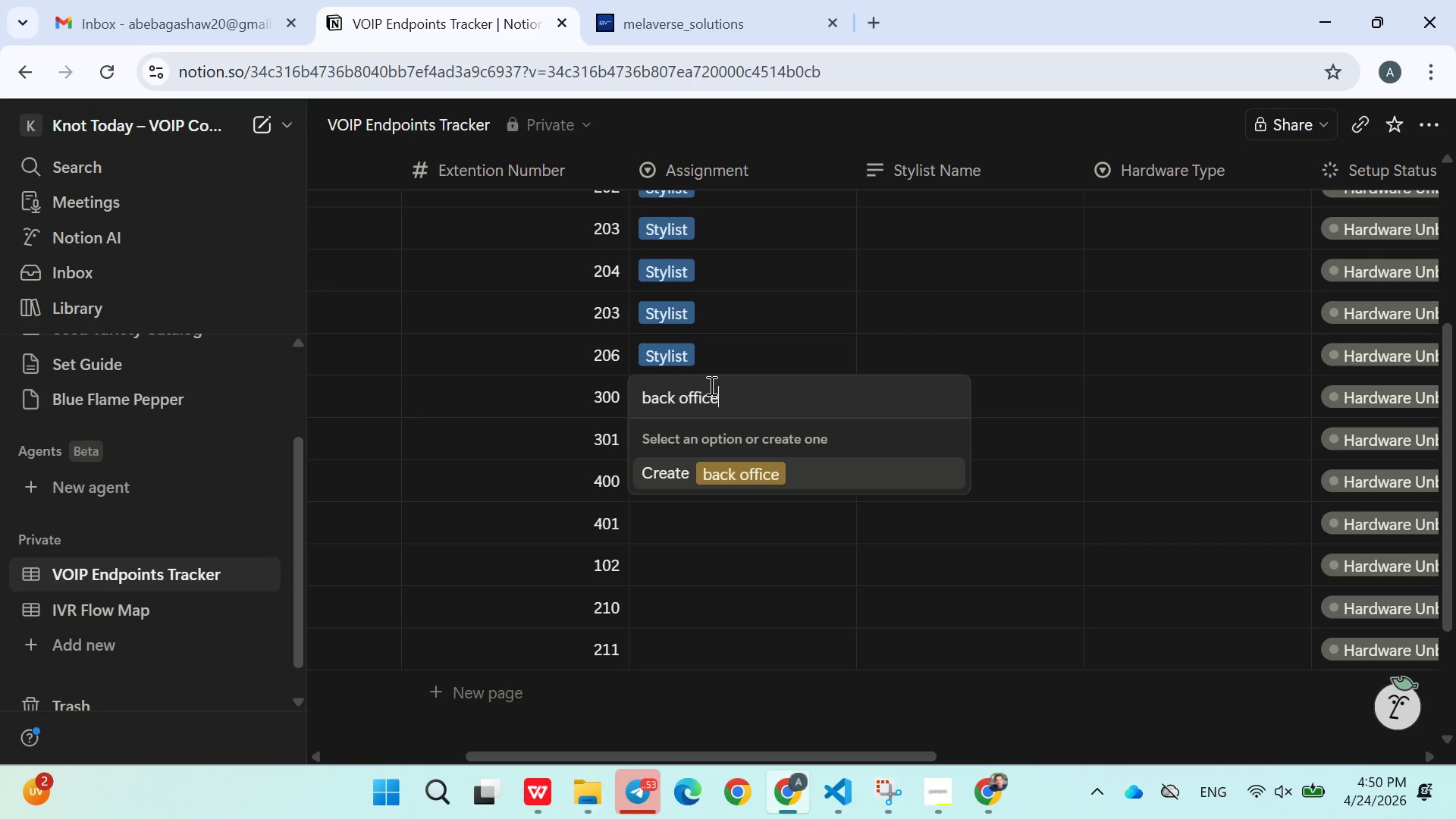 
key(Enter)
 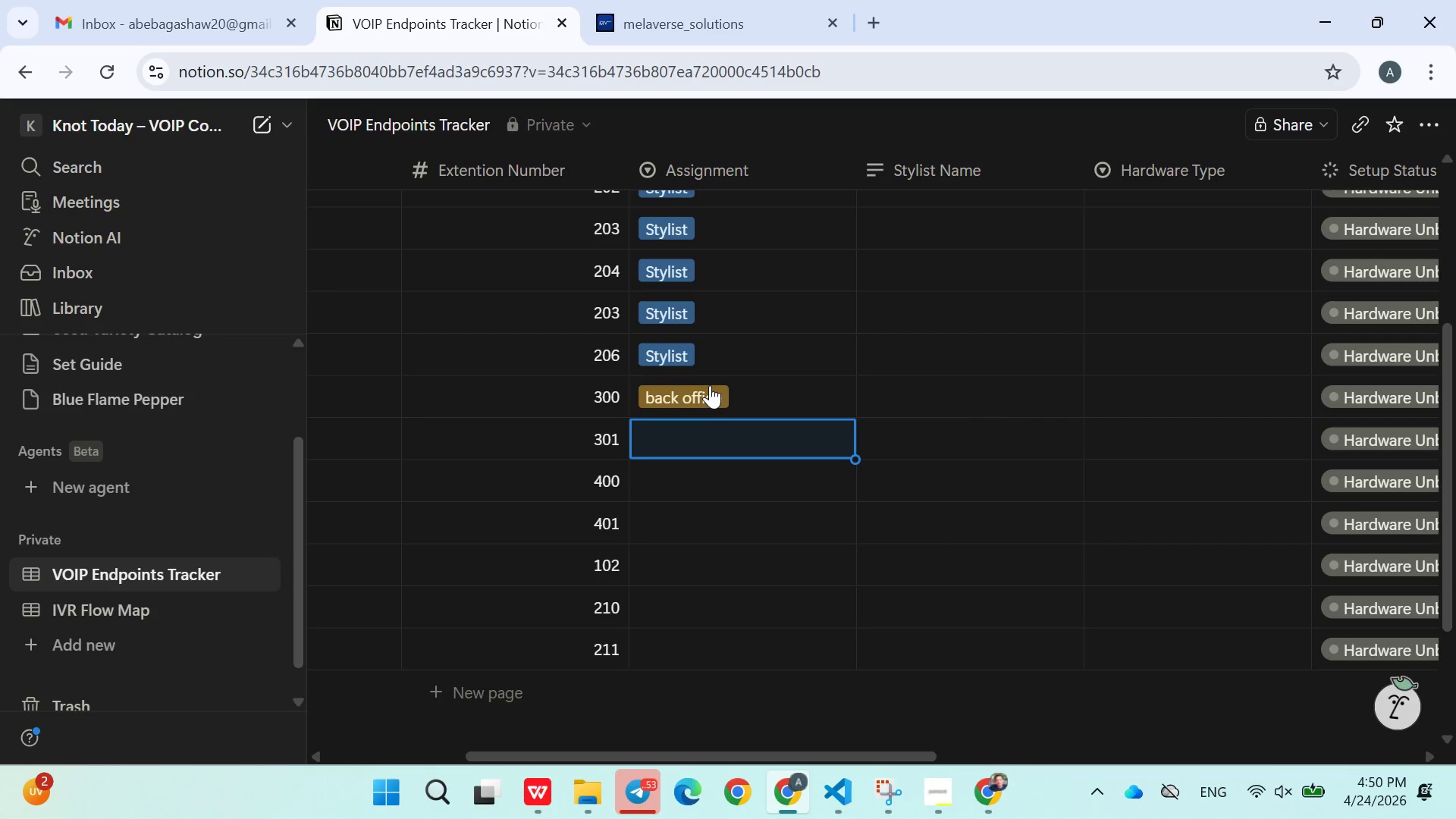 
type(Management)
 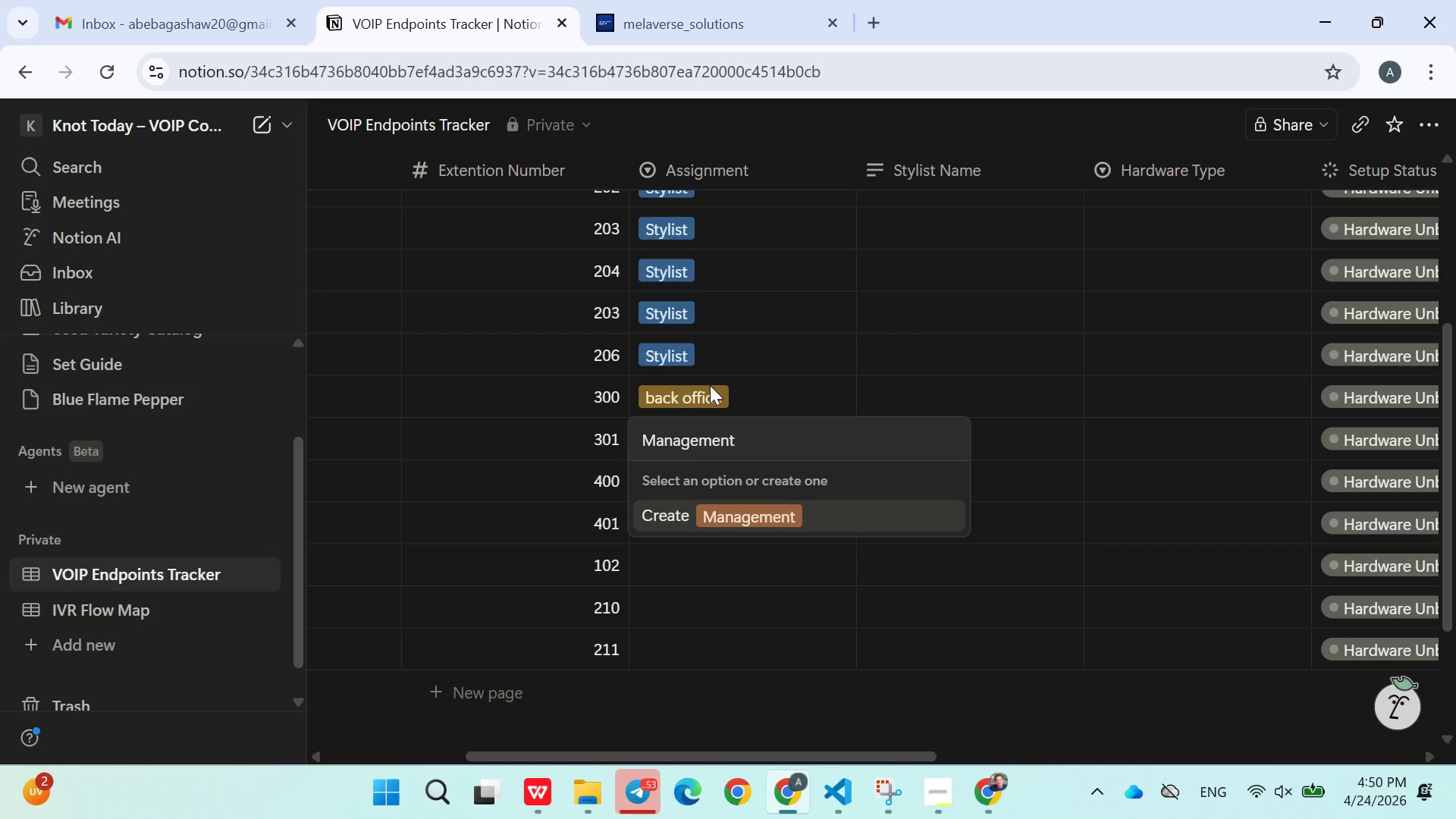 
key(Enter)
 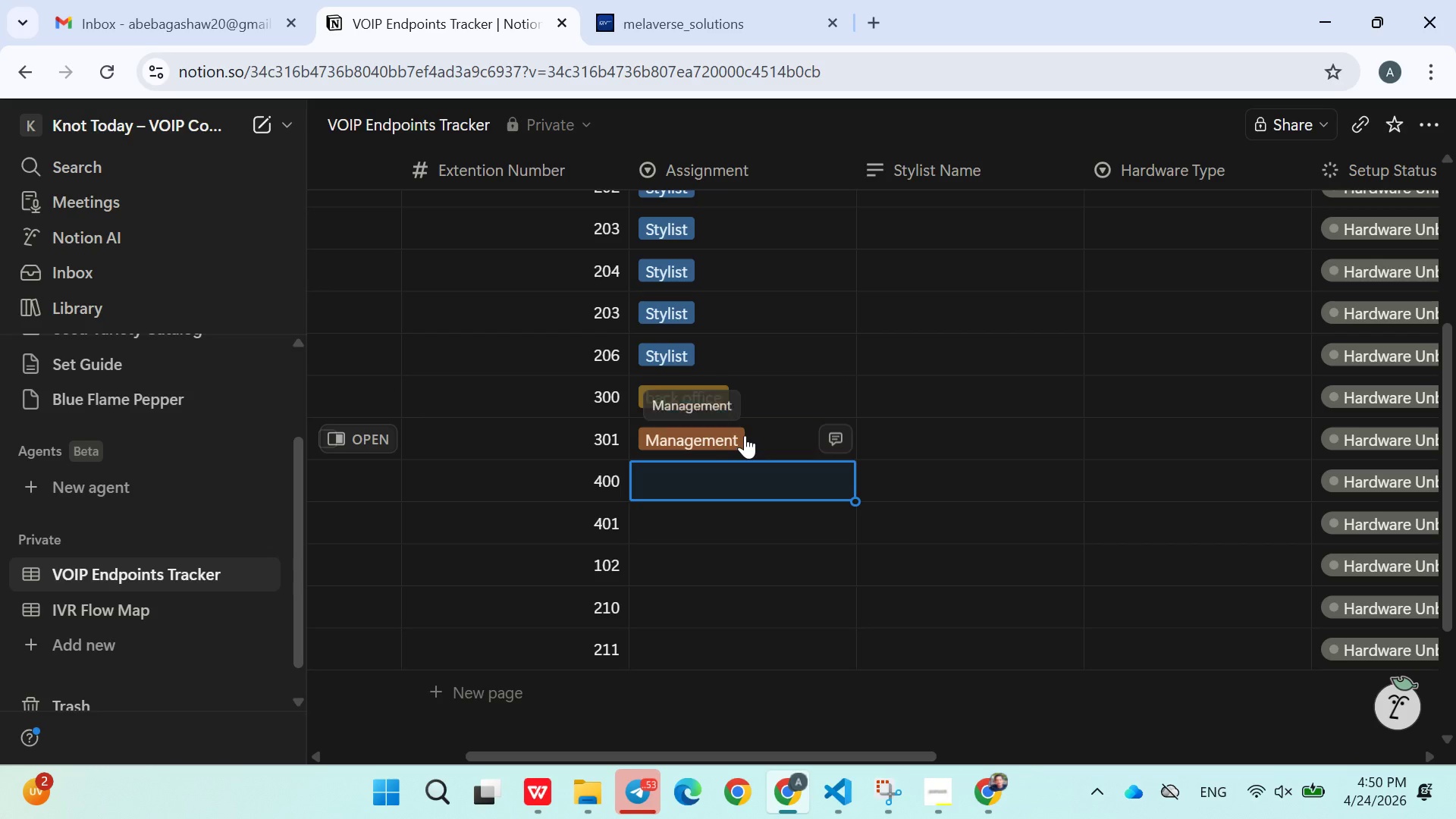 
left_click([770, 435])
 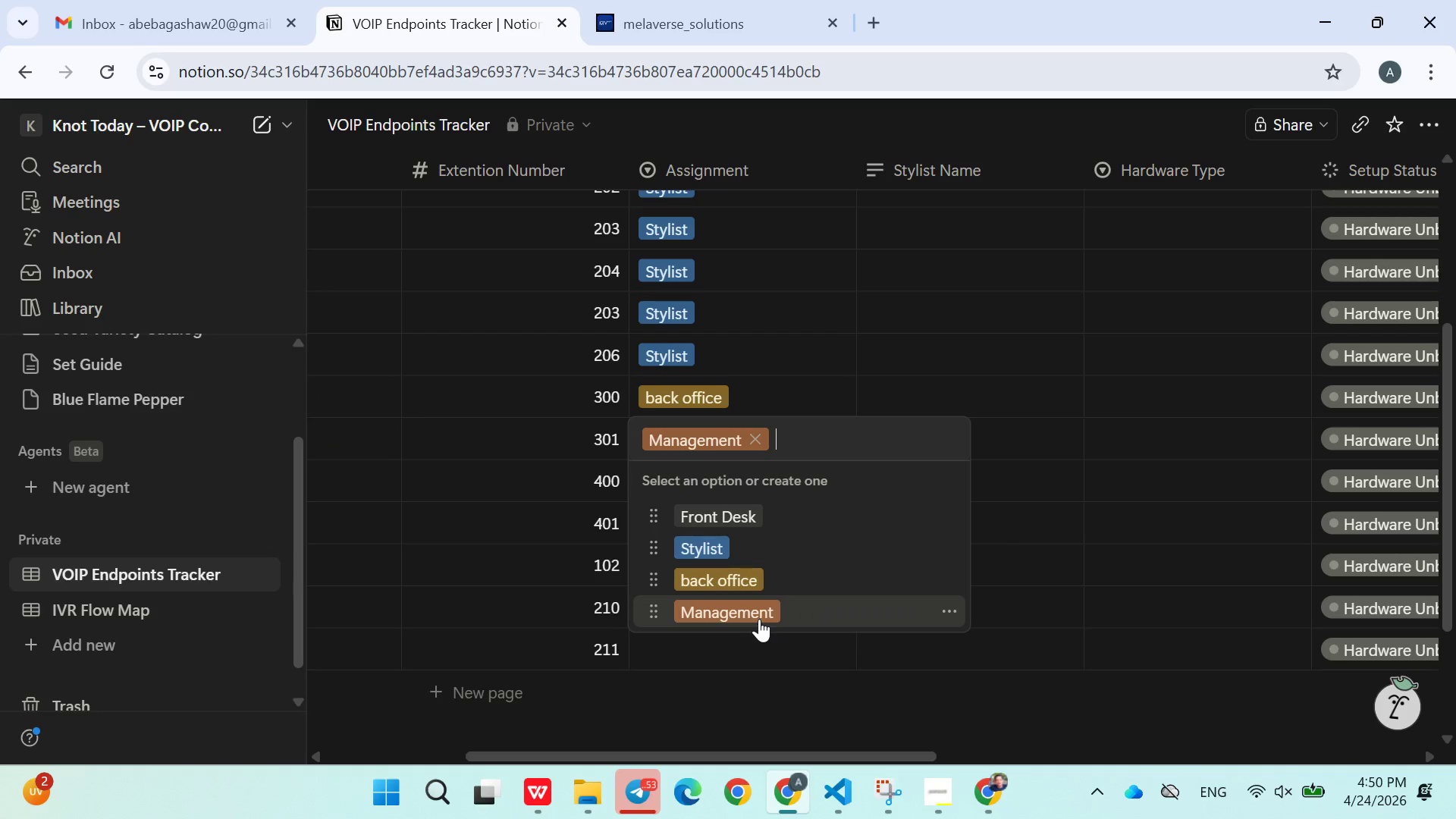 
left_click([758, 676])
 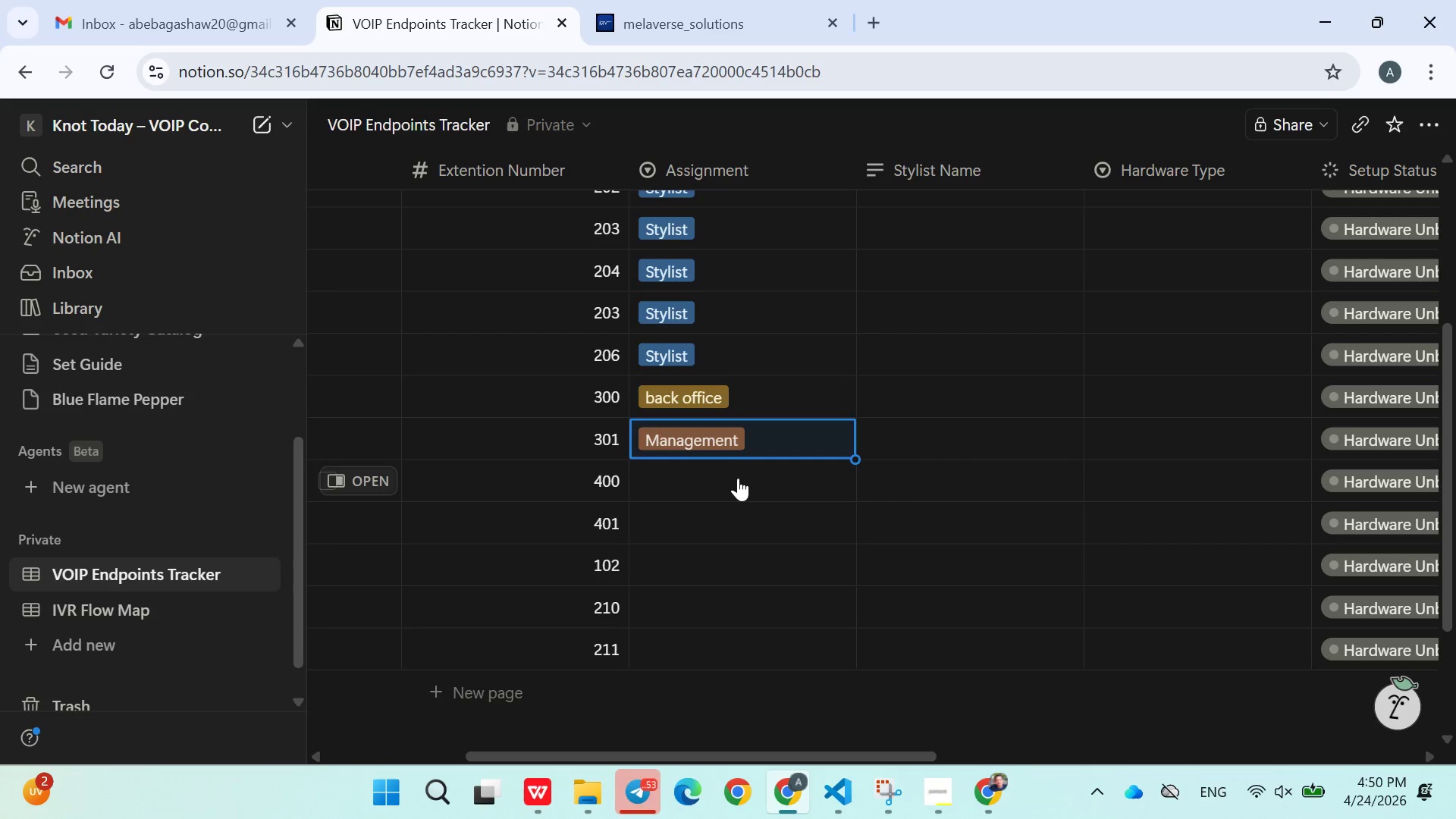 
left_click([738, 478])
 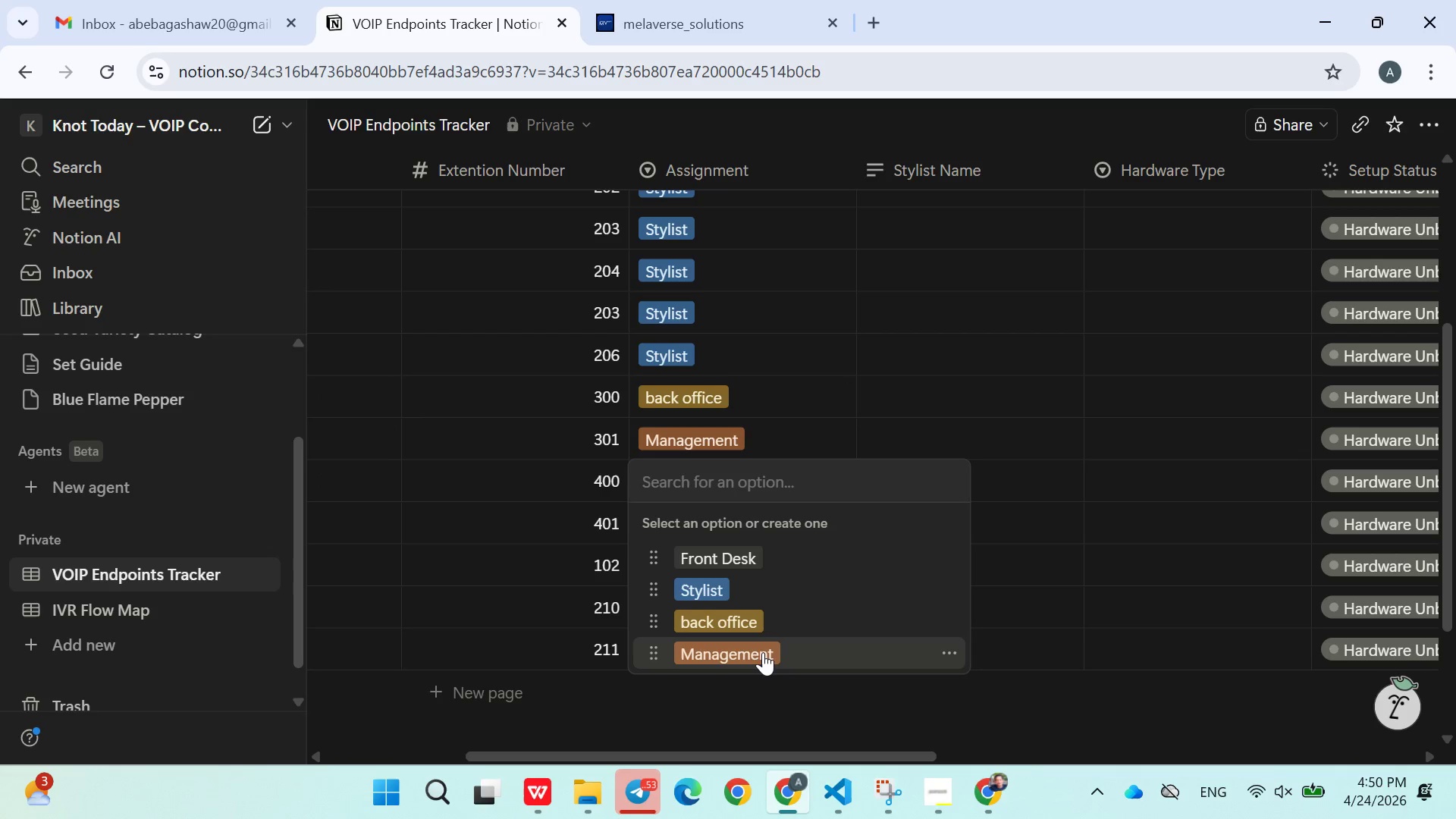 
left_click([763, 652])
 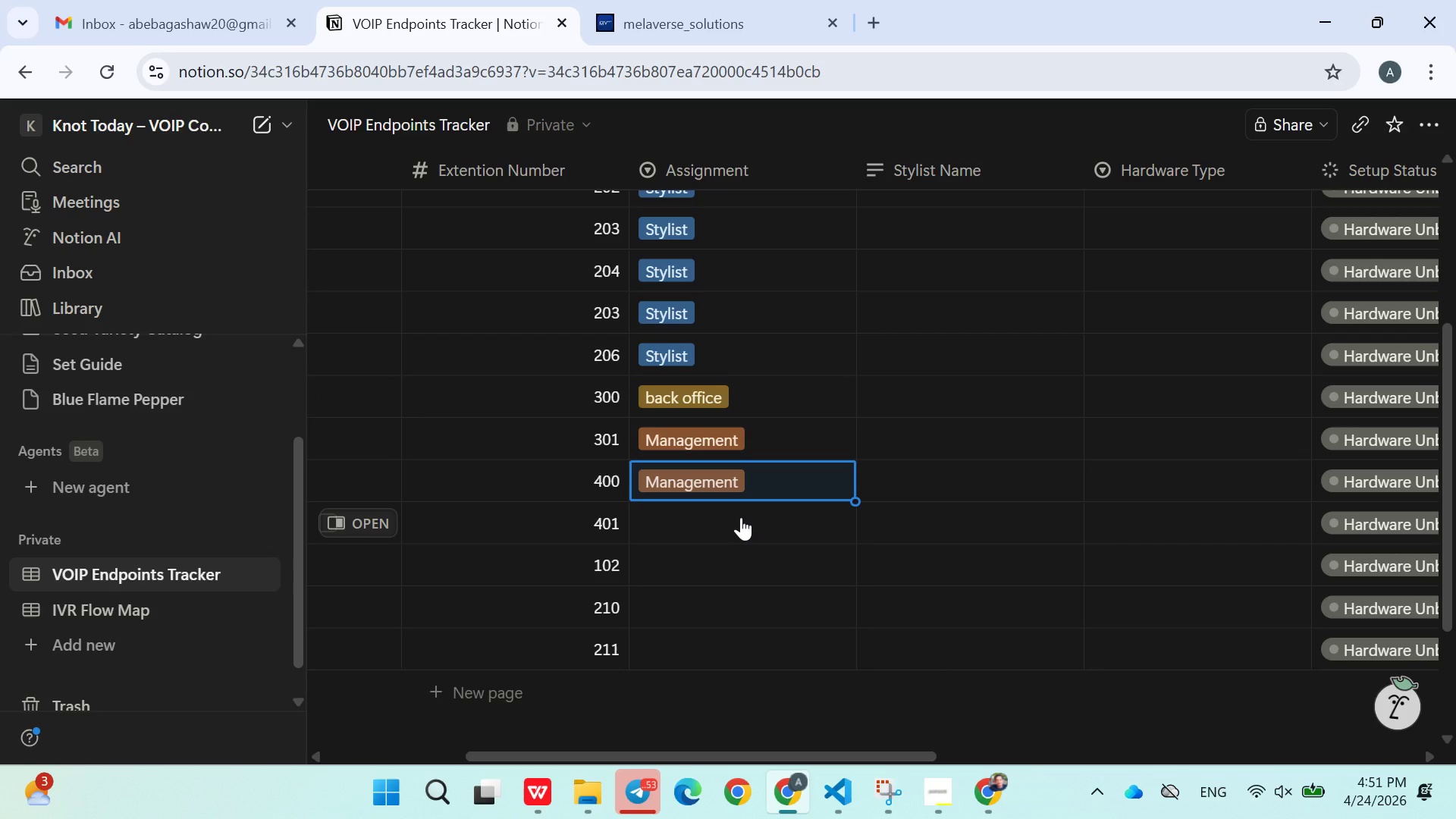 
wait(9.53)
 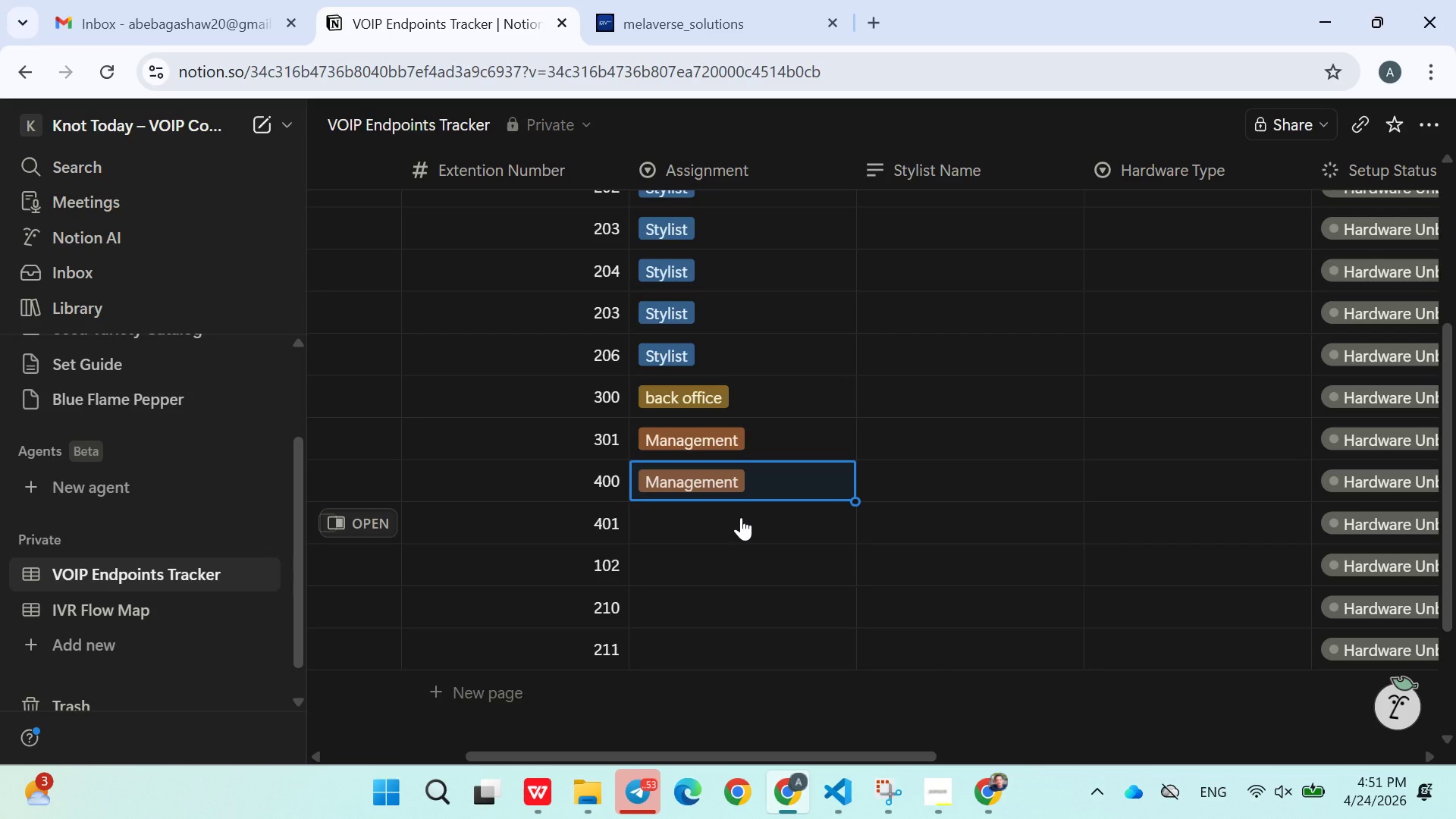 
left_click([723, 440])
 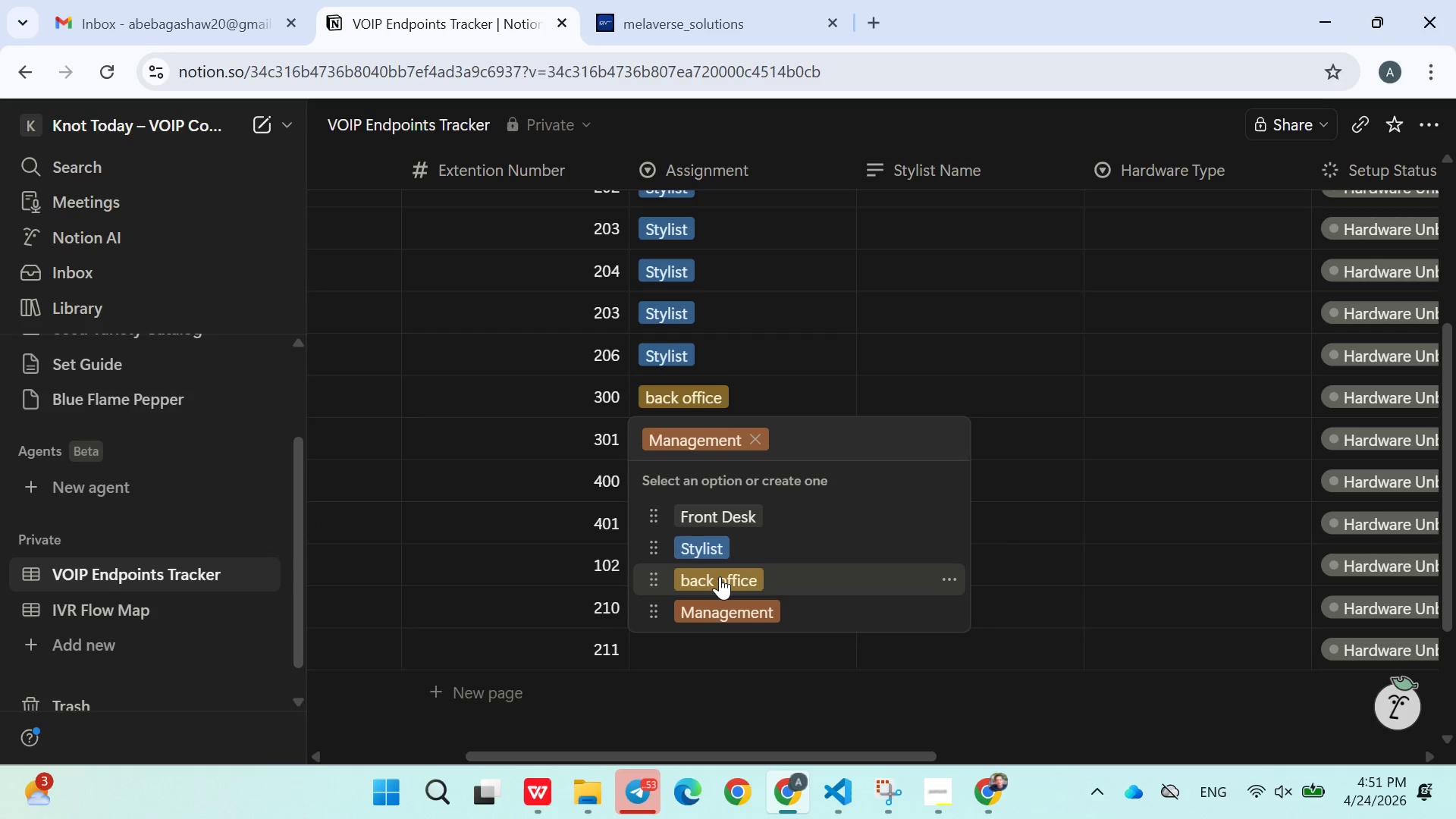 
left_click([720, 577])
 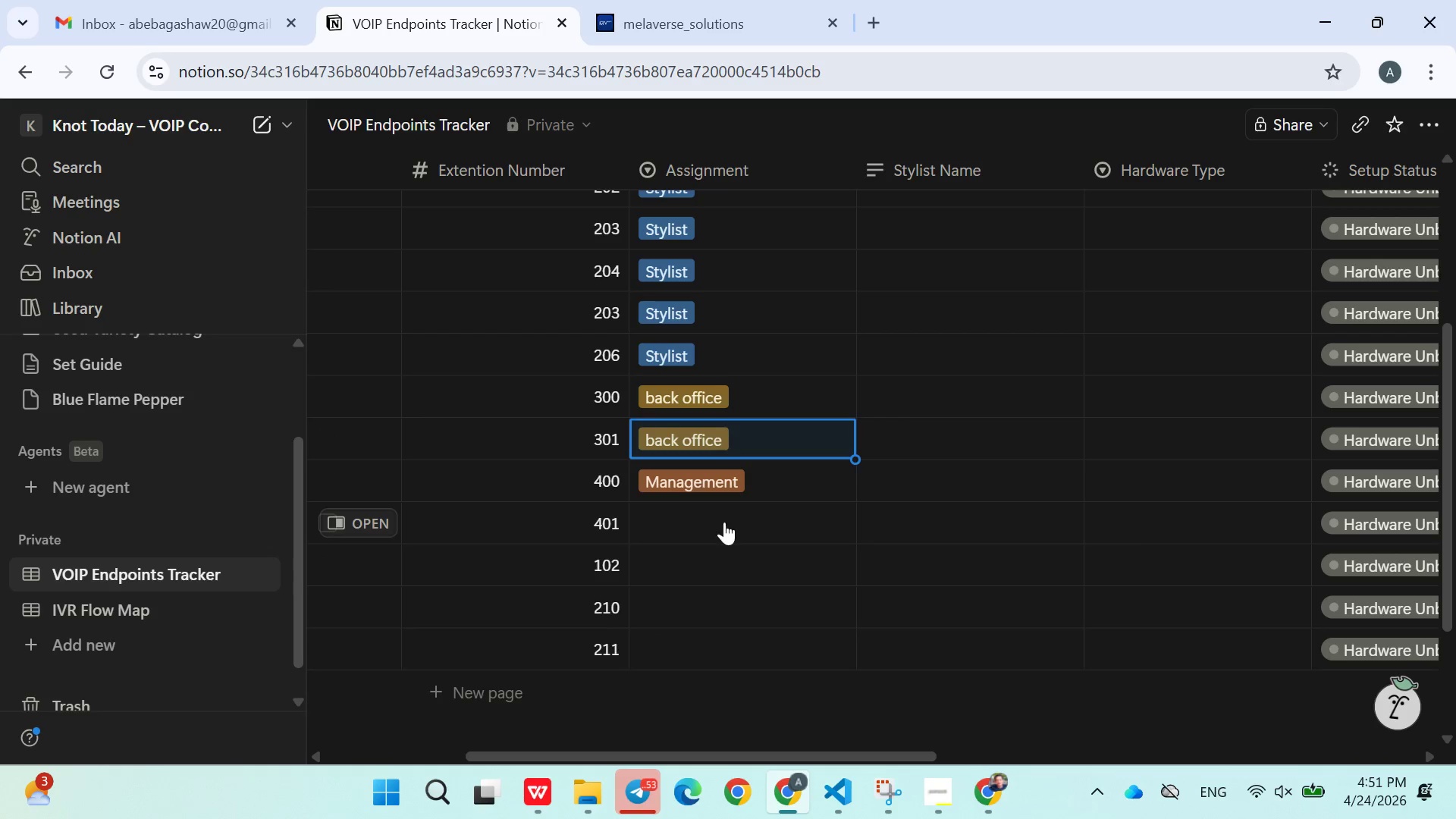 
left_click([724, 522])
 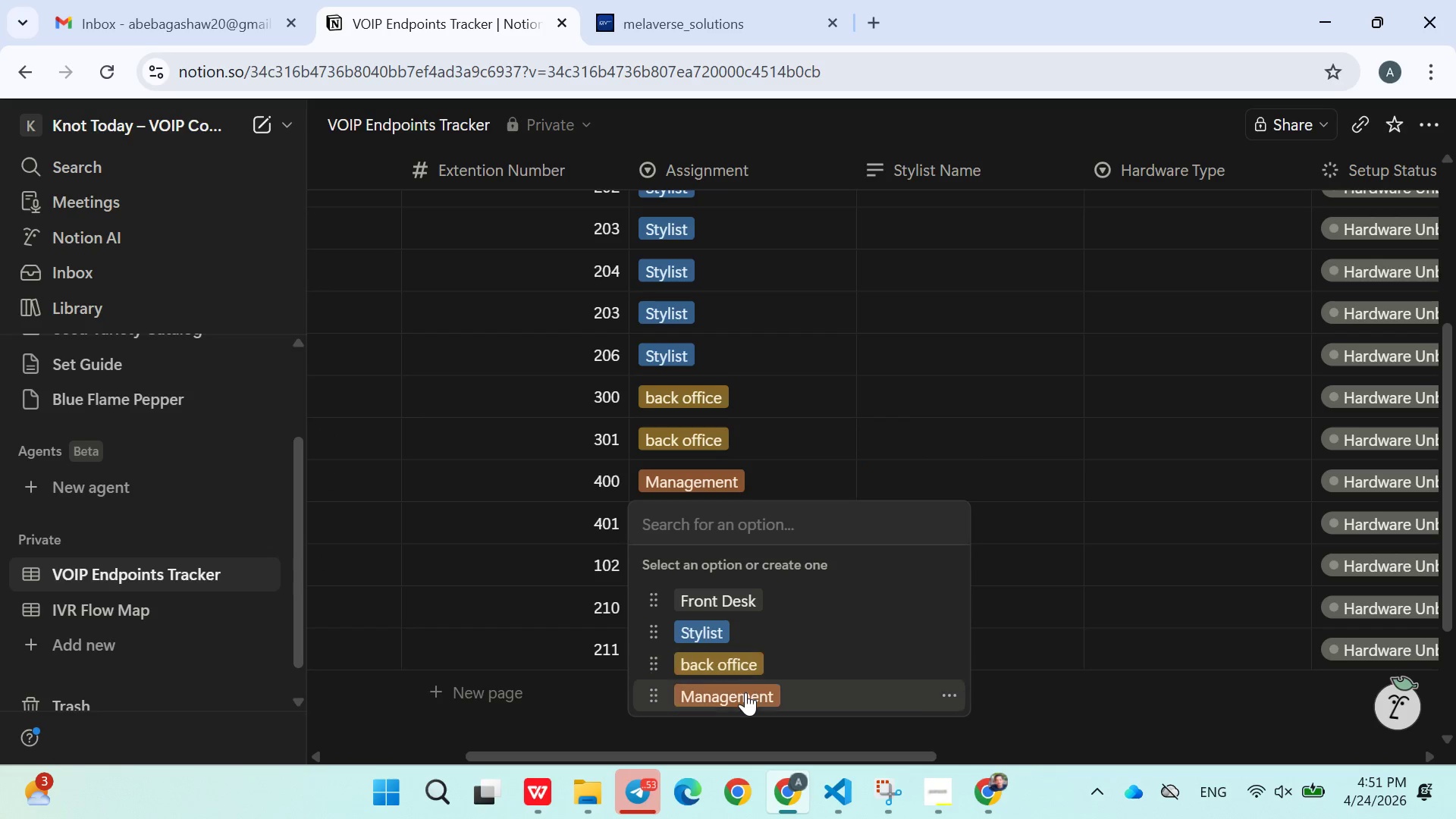 
left_click([745, 693])
 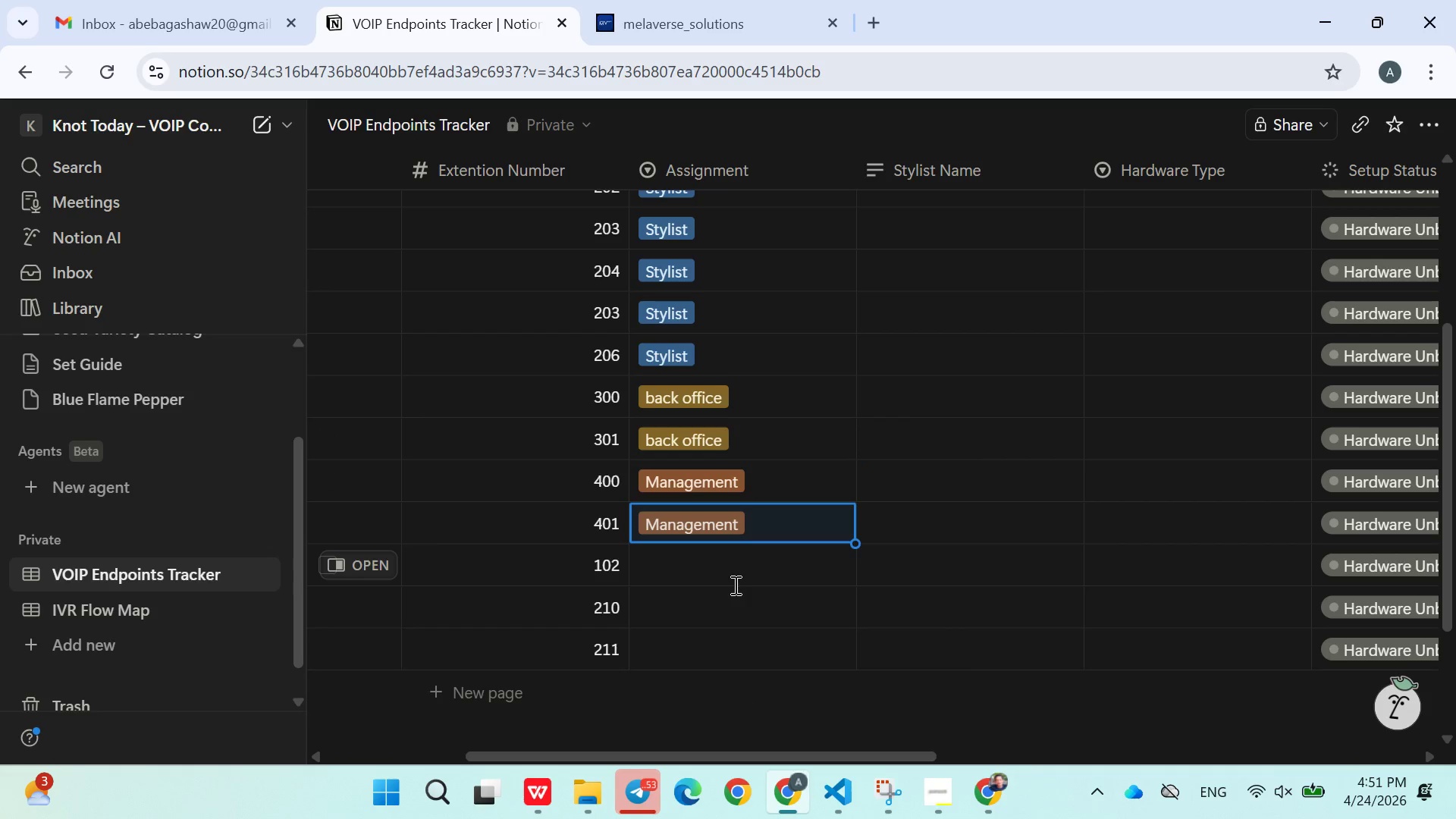 
left_click([731, 575])
 